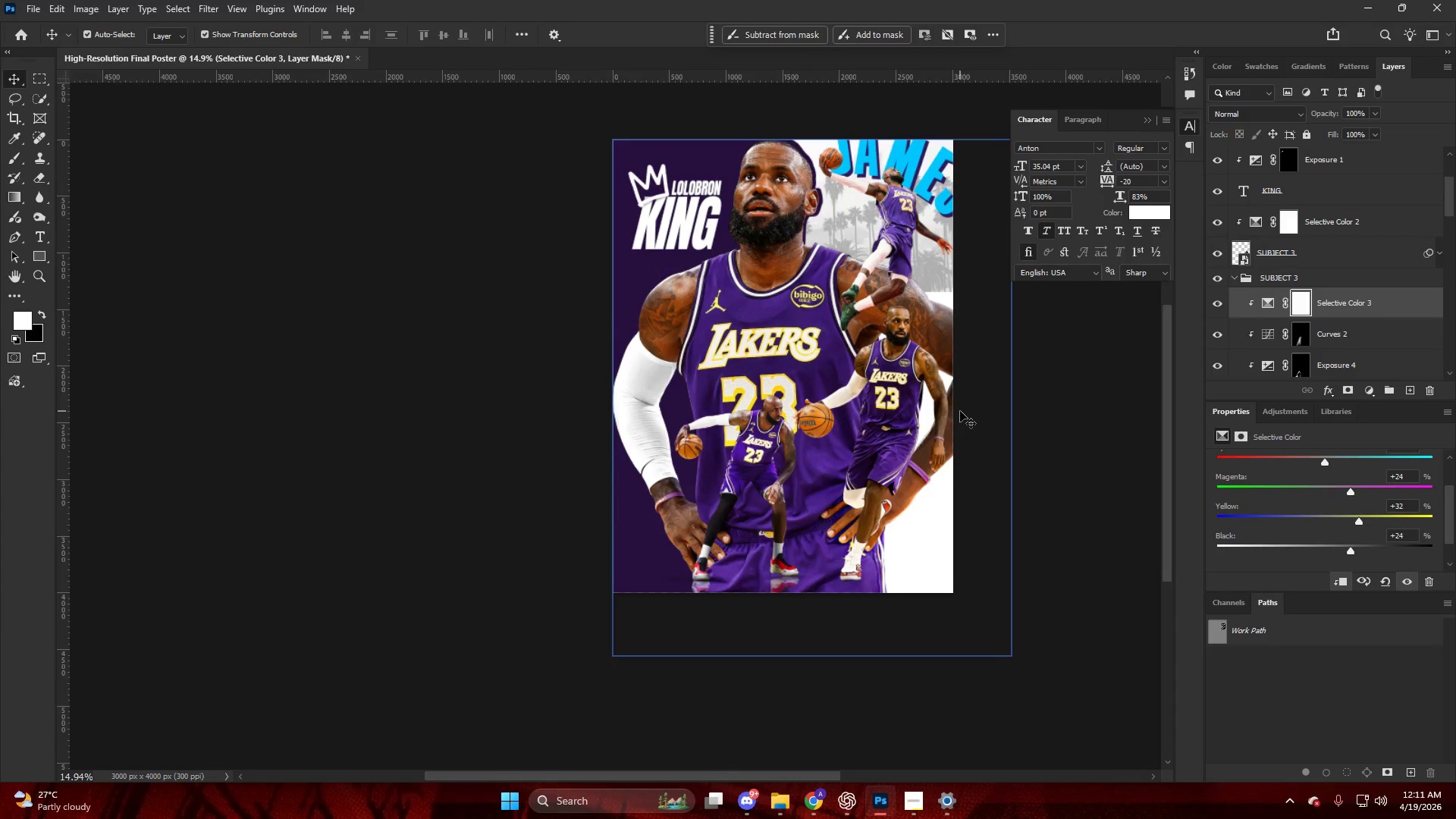 
key(Control+ControlLeft)
 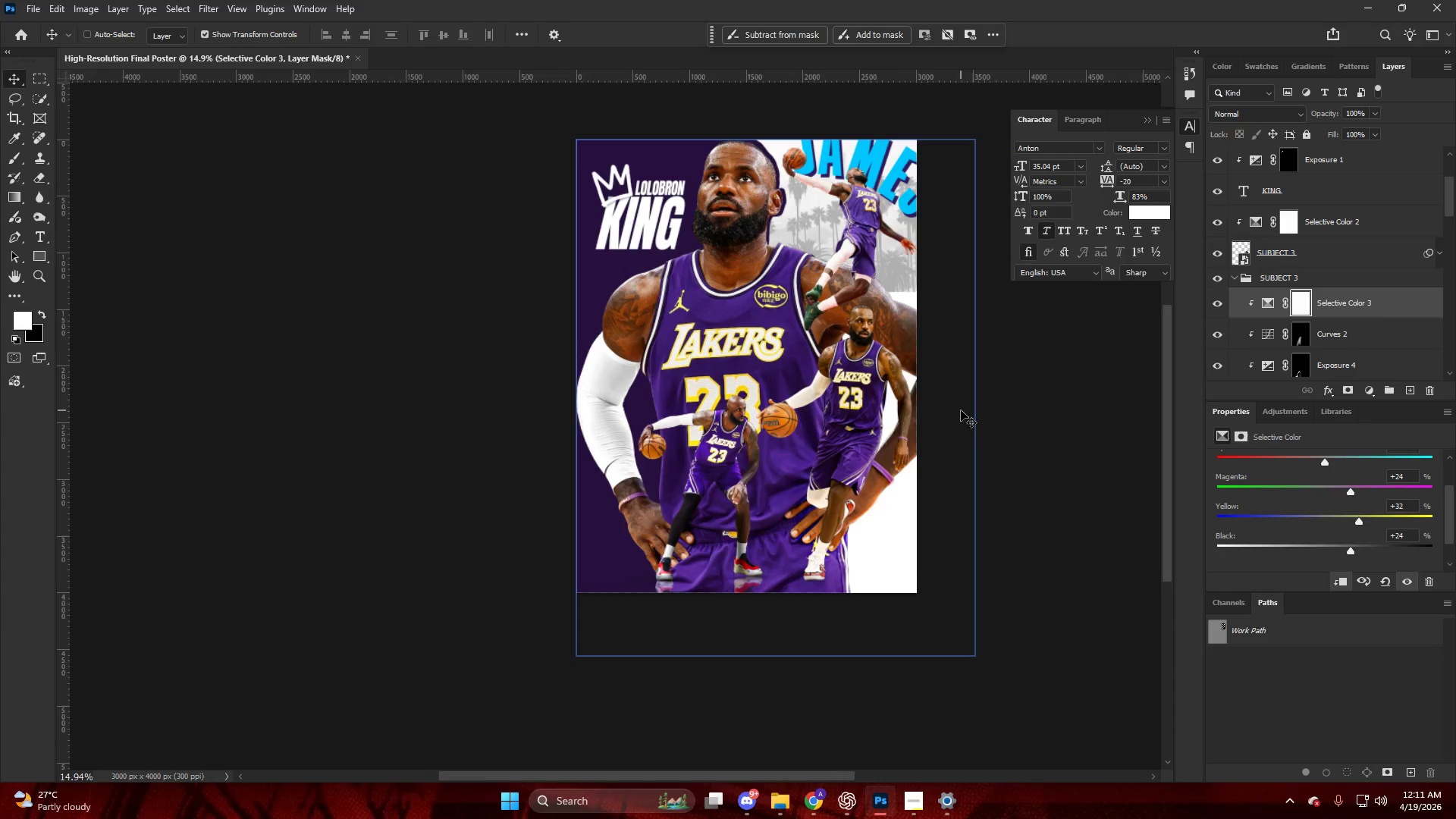 
scroll: coordinate [961, 410], scroll_direction: down, amount: 4.0
 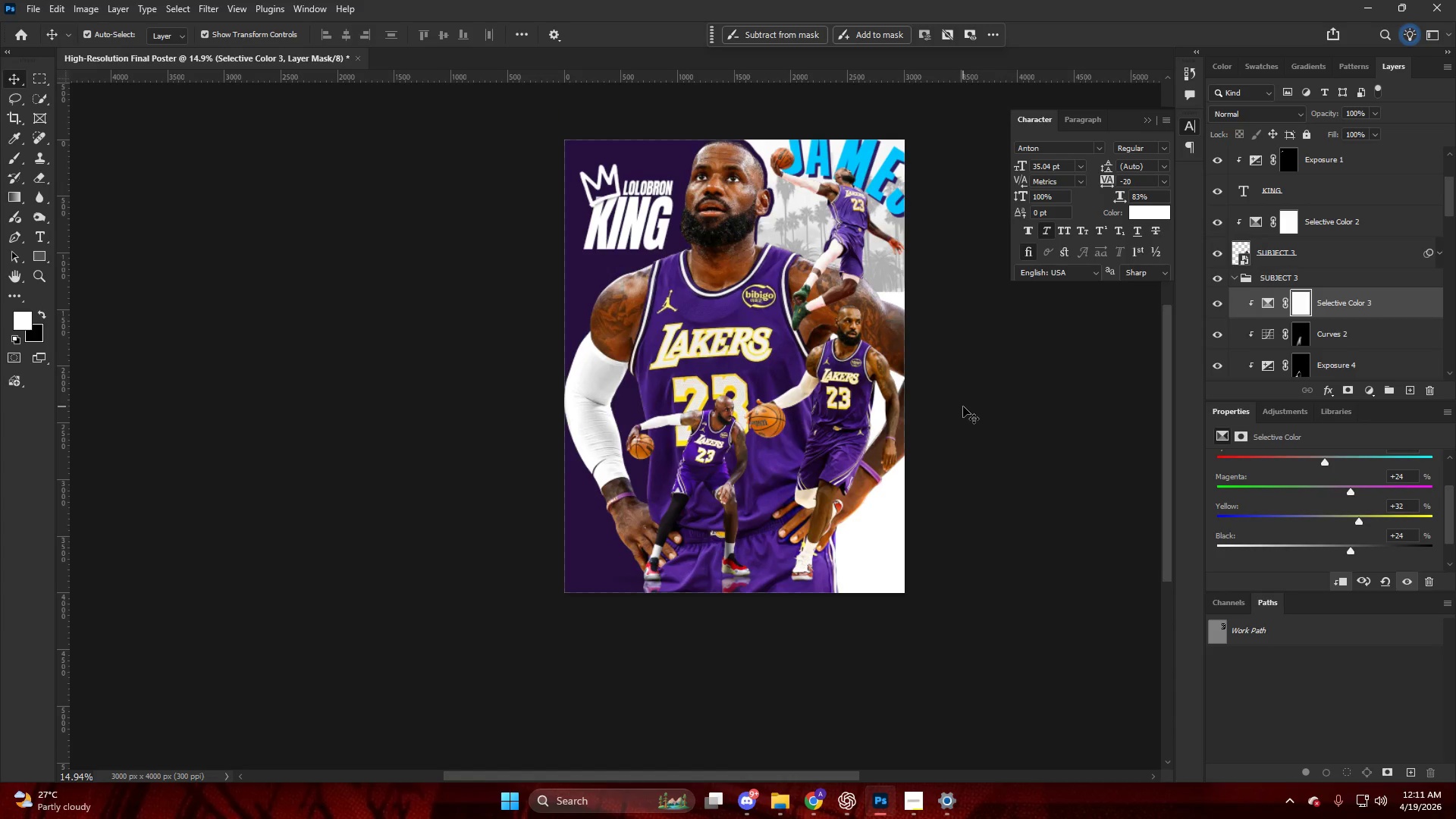 
hold_key(key=AltLeft, duration=0.58)
scroll: coordinate [881, 394], scroll_direction: up, amount: 6.0
 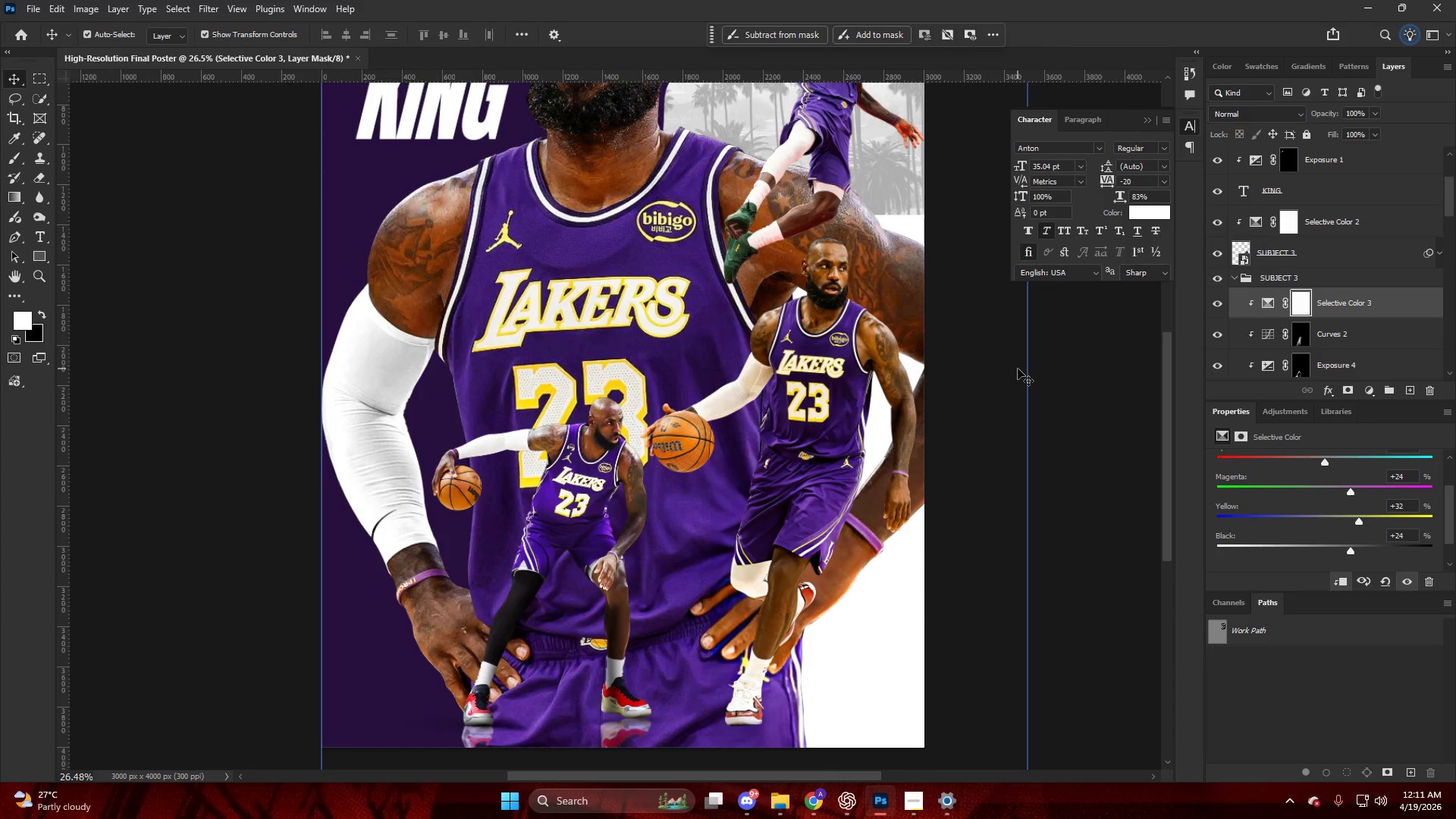 
key(Alt+AltLeft)
 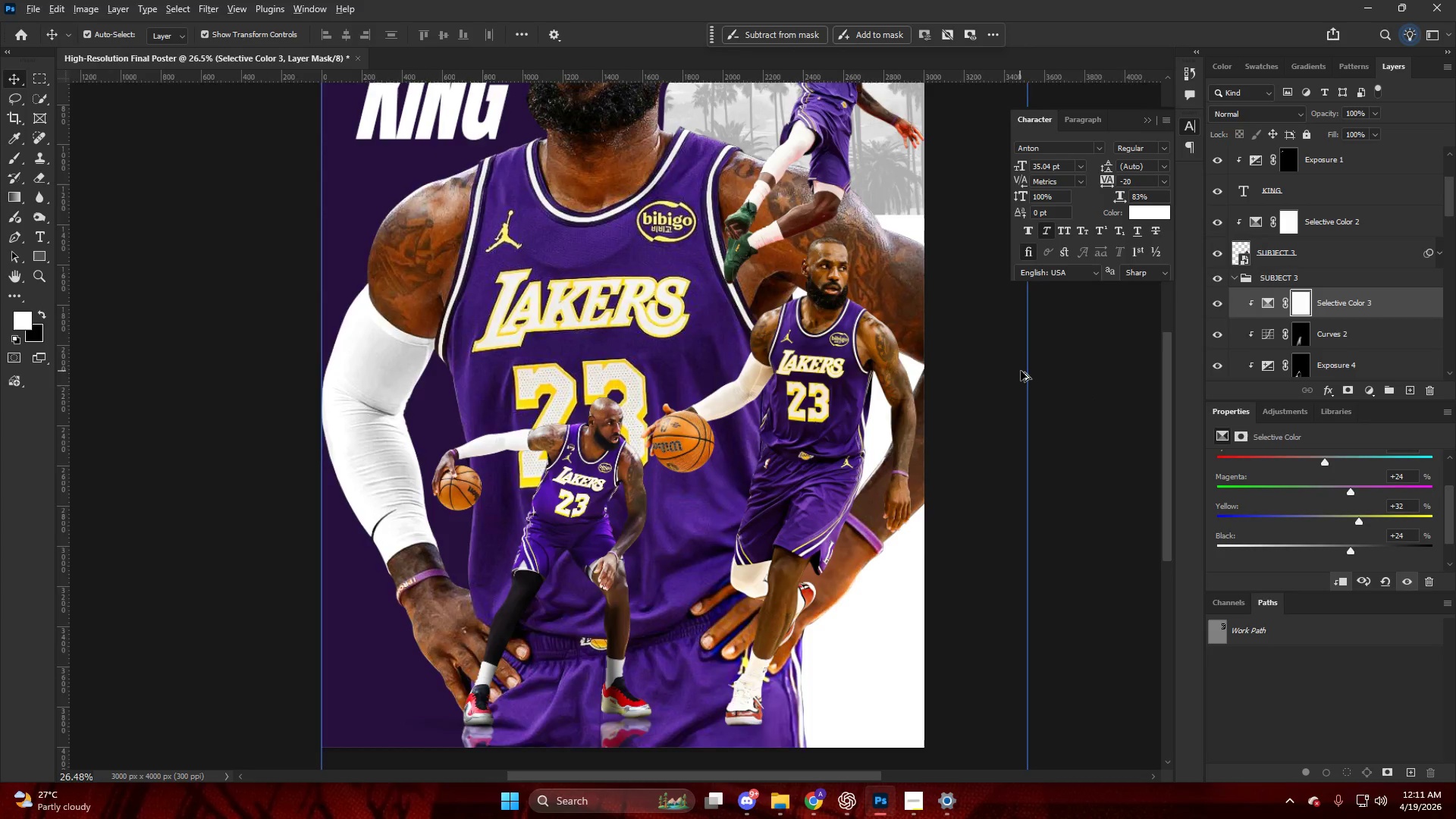 
scroll: coordinate [1021, 375], scroll_direction: down, amount: 4.0
 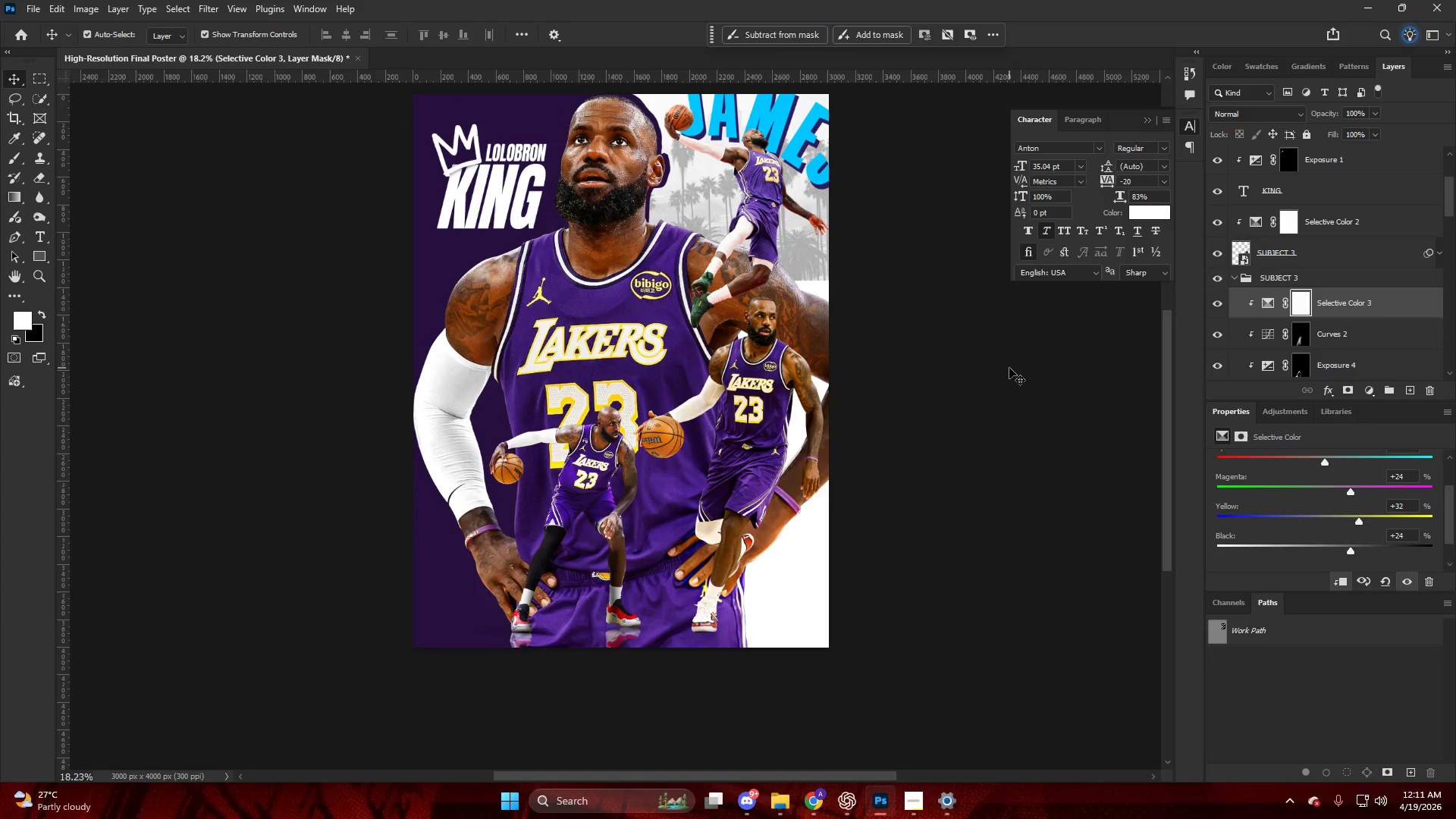 
hold_key(key=AltLeft, duration=0.45)
 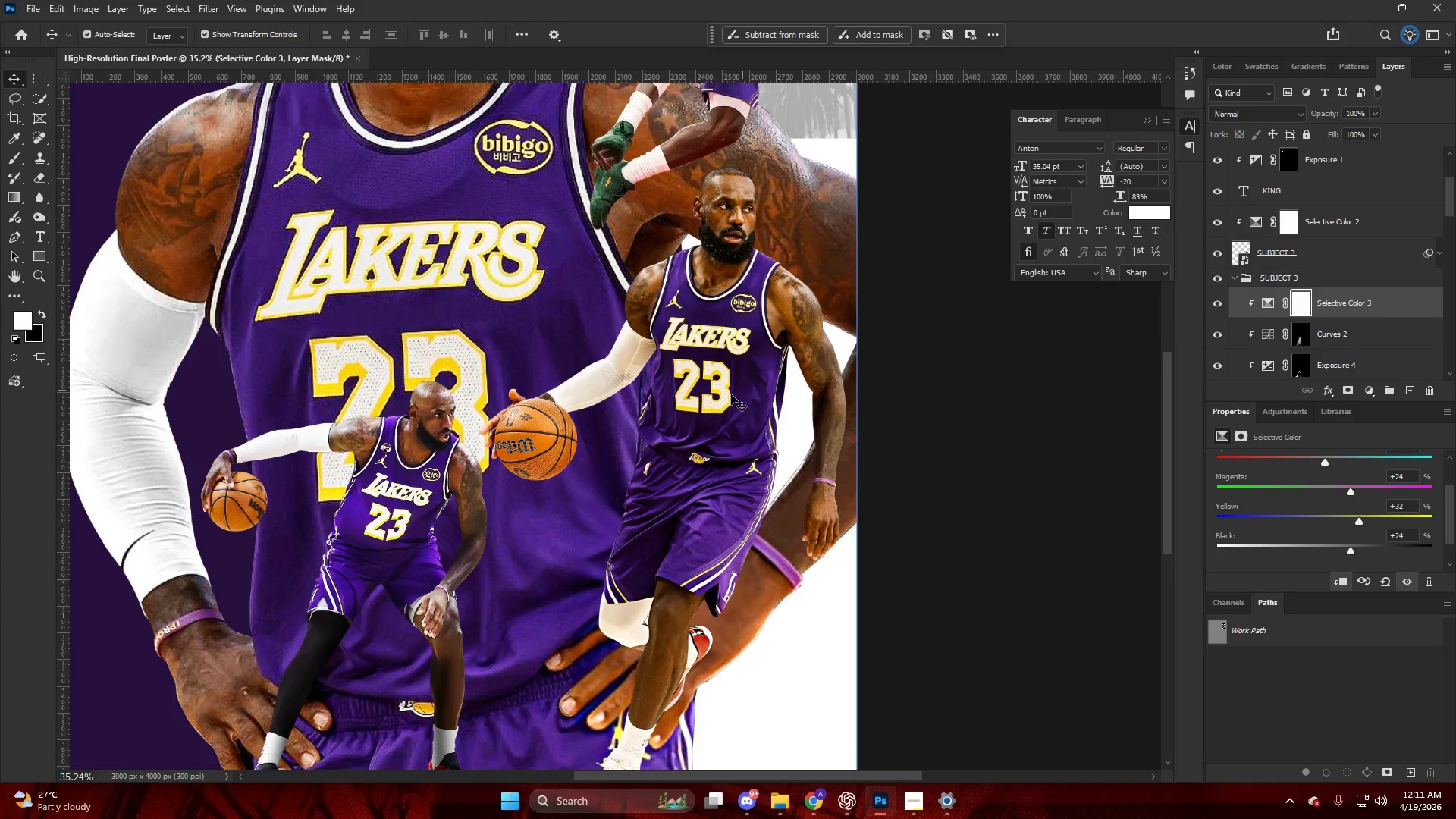 
key(V)
 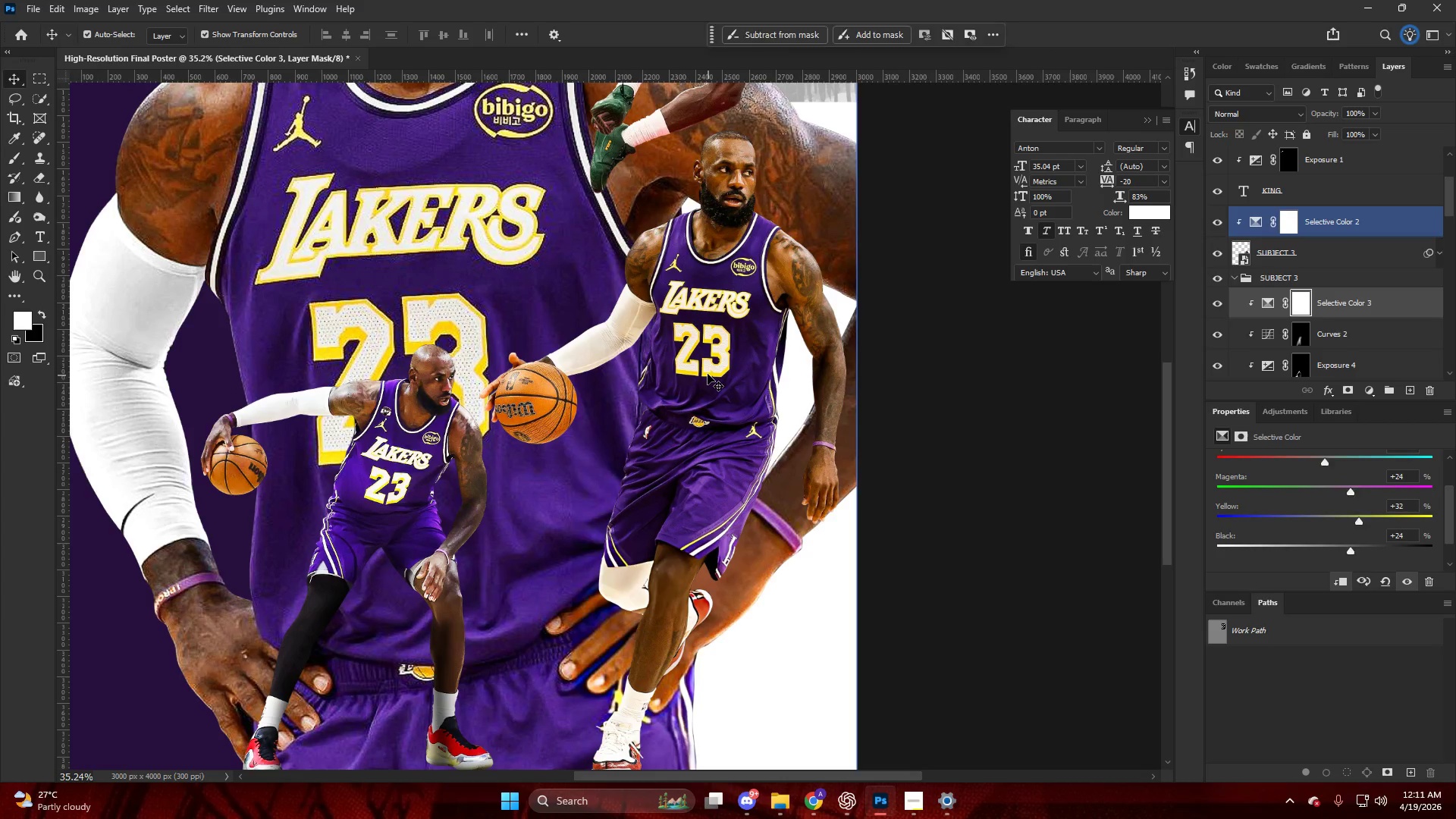 
scroll: coordinate [747, 389], scroll_direction: down, amount: 2.0
 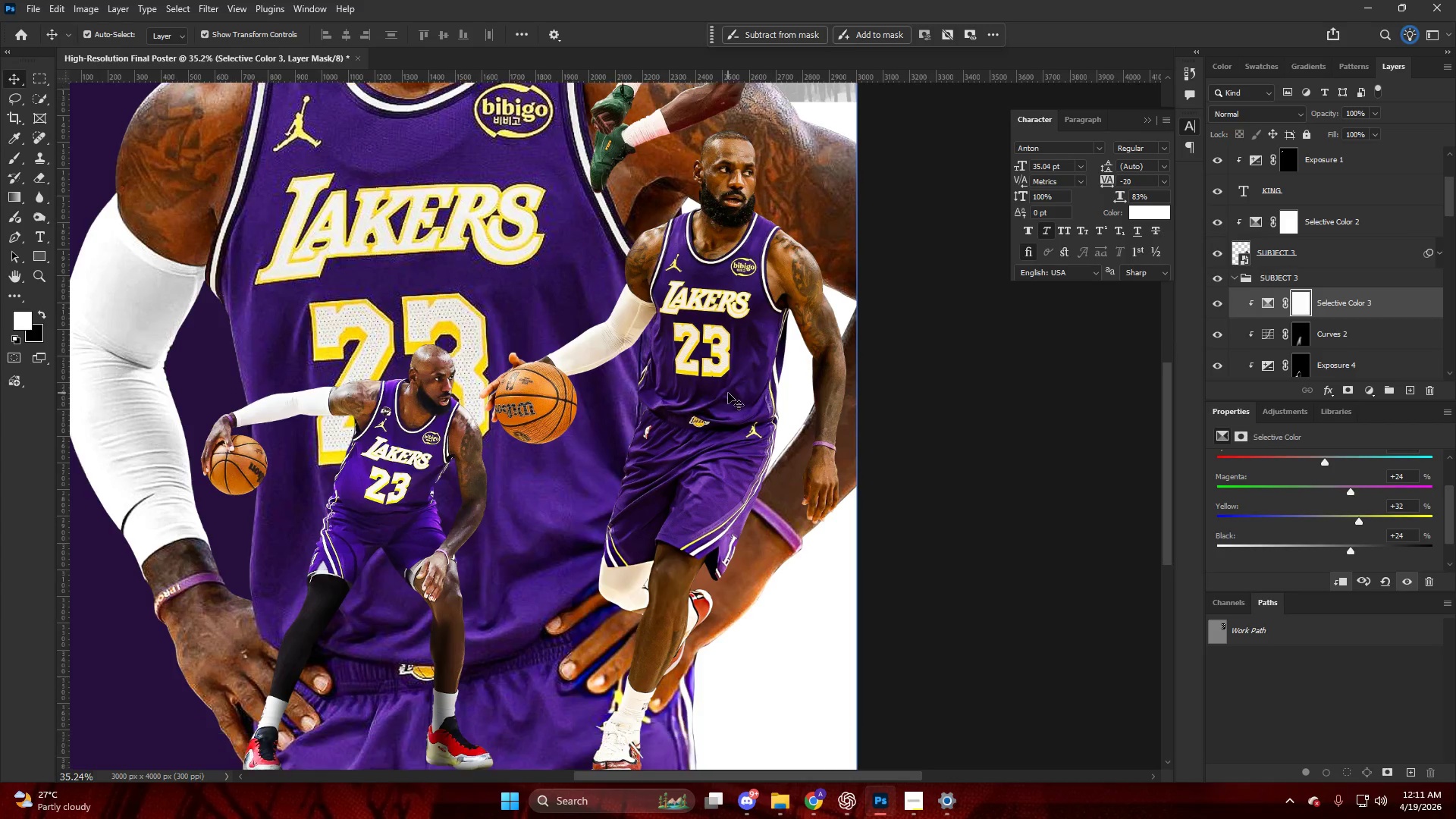 
left_click([708, 374])
 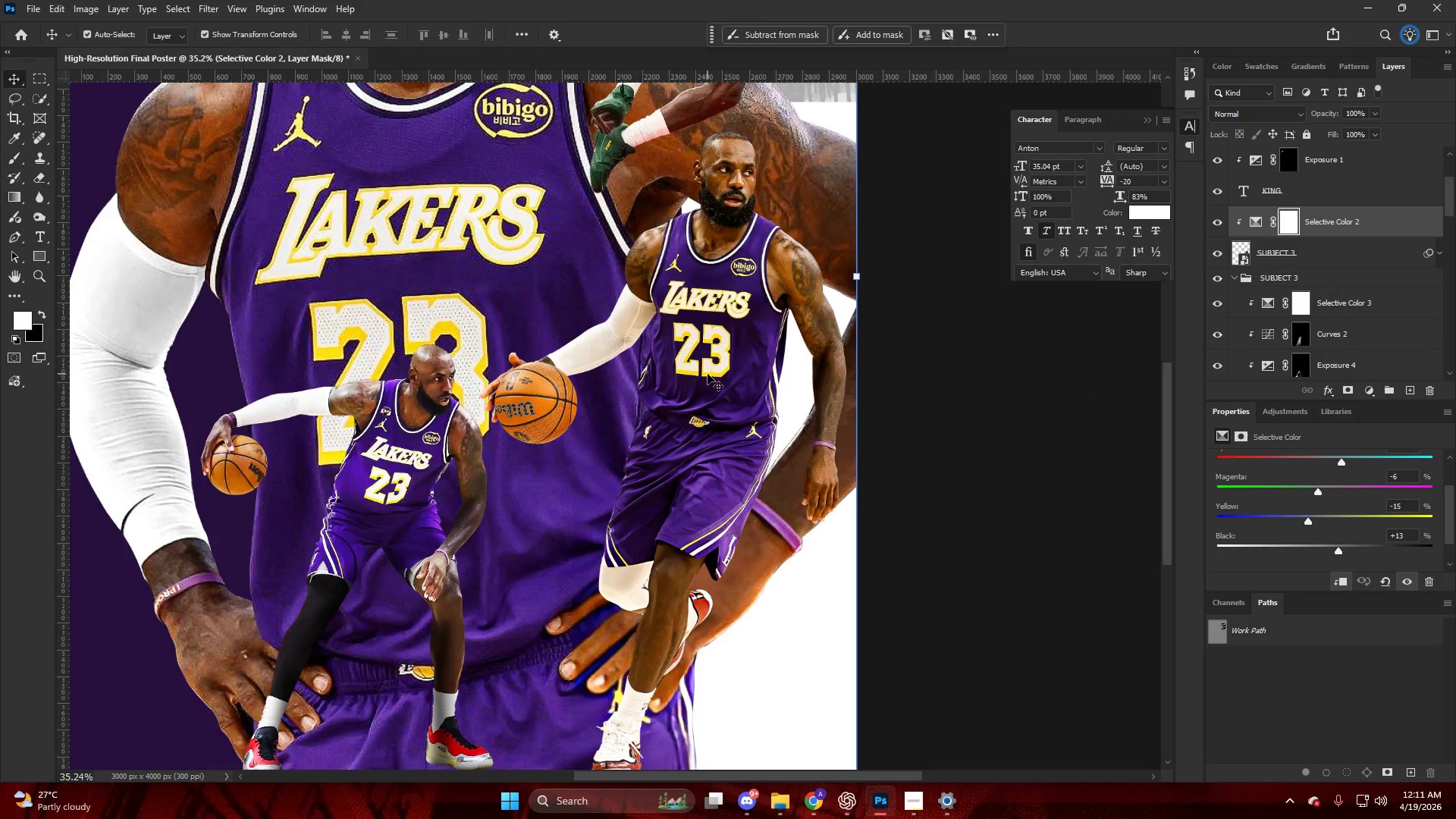 
hold_key(key=AltLeft, duration=0.44)
scroll: coordinate [708, 384], scroll_direction: down, amount: 12.0
 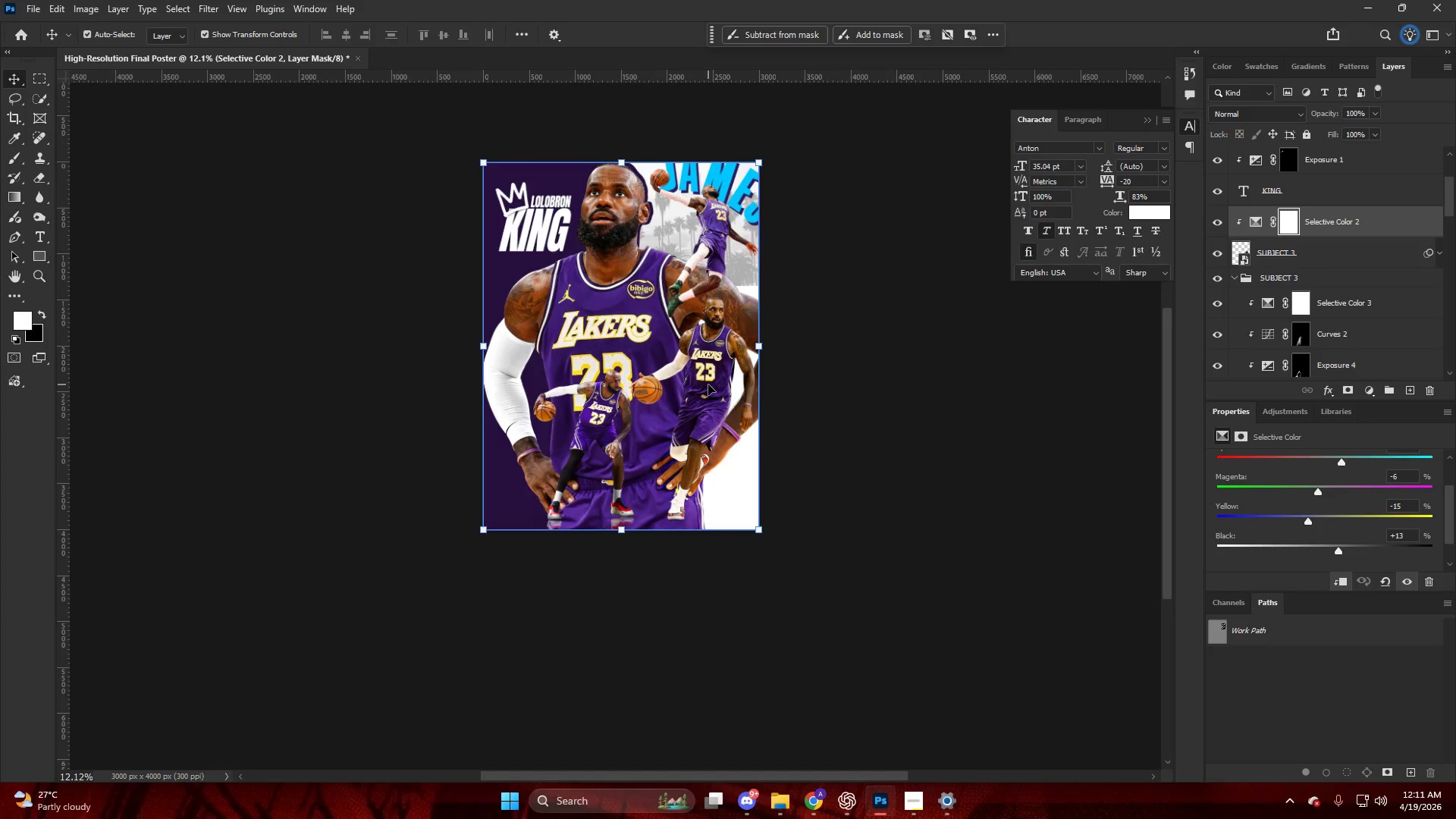 
key(Alt+AltLeft)
 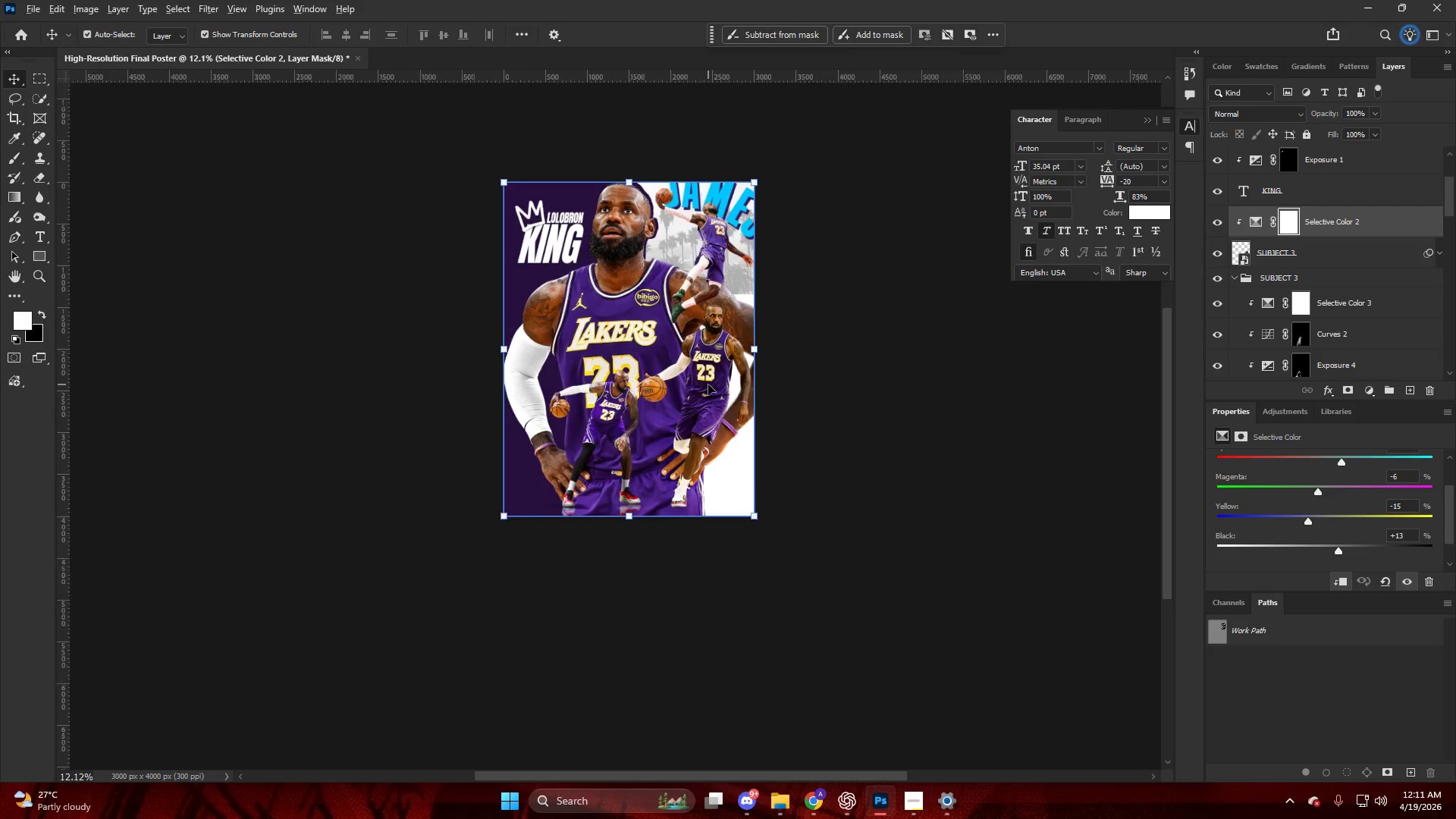 
key(Control+ControlLeft)
 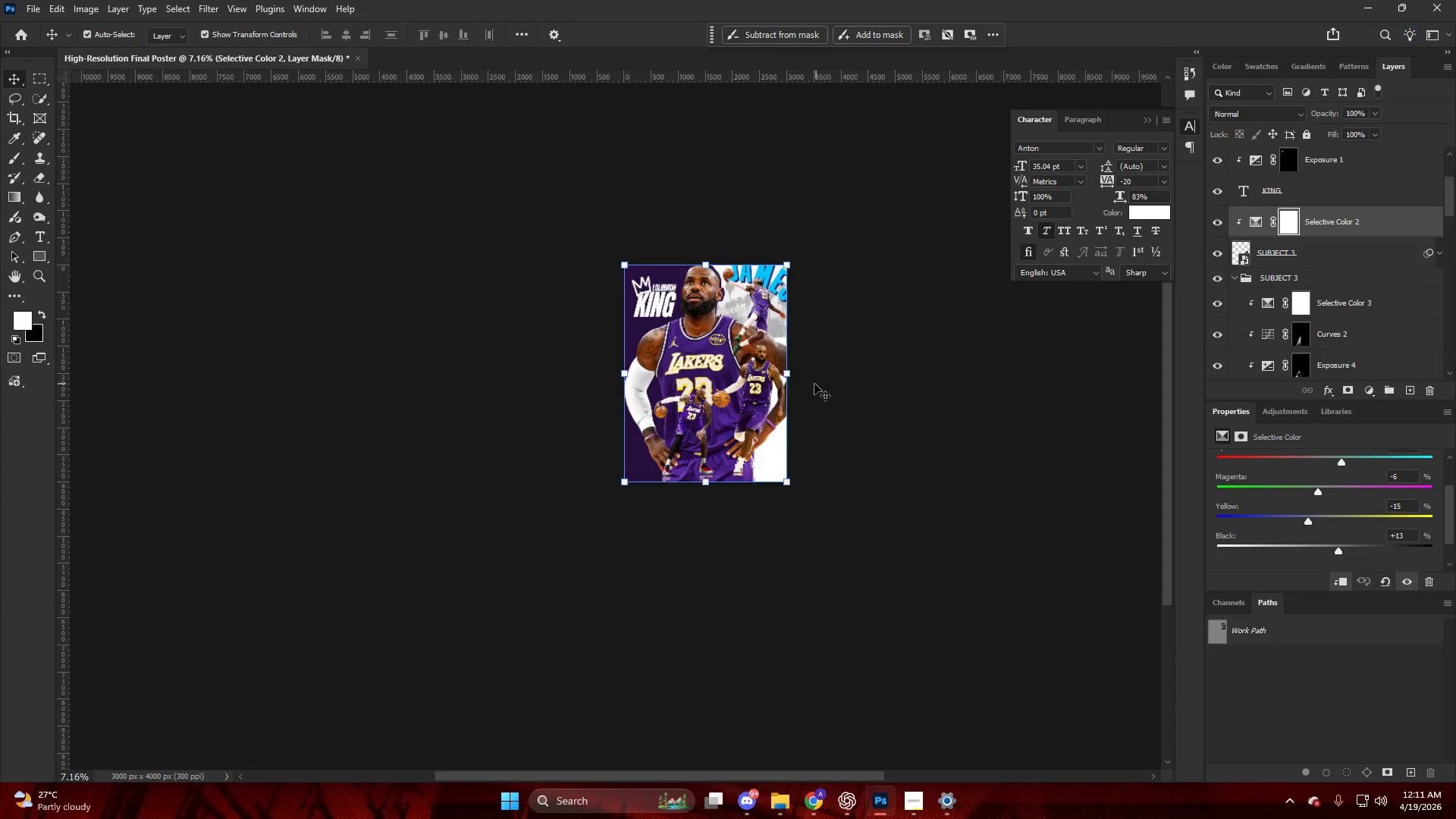 
hold_key(key=AltLeft, duration=0.84)
scroll: coordinate [731, 388], scroll_direction: up, amount: 14.0
 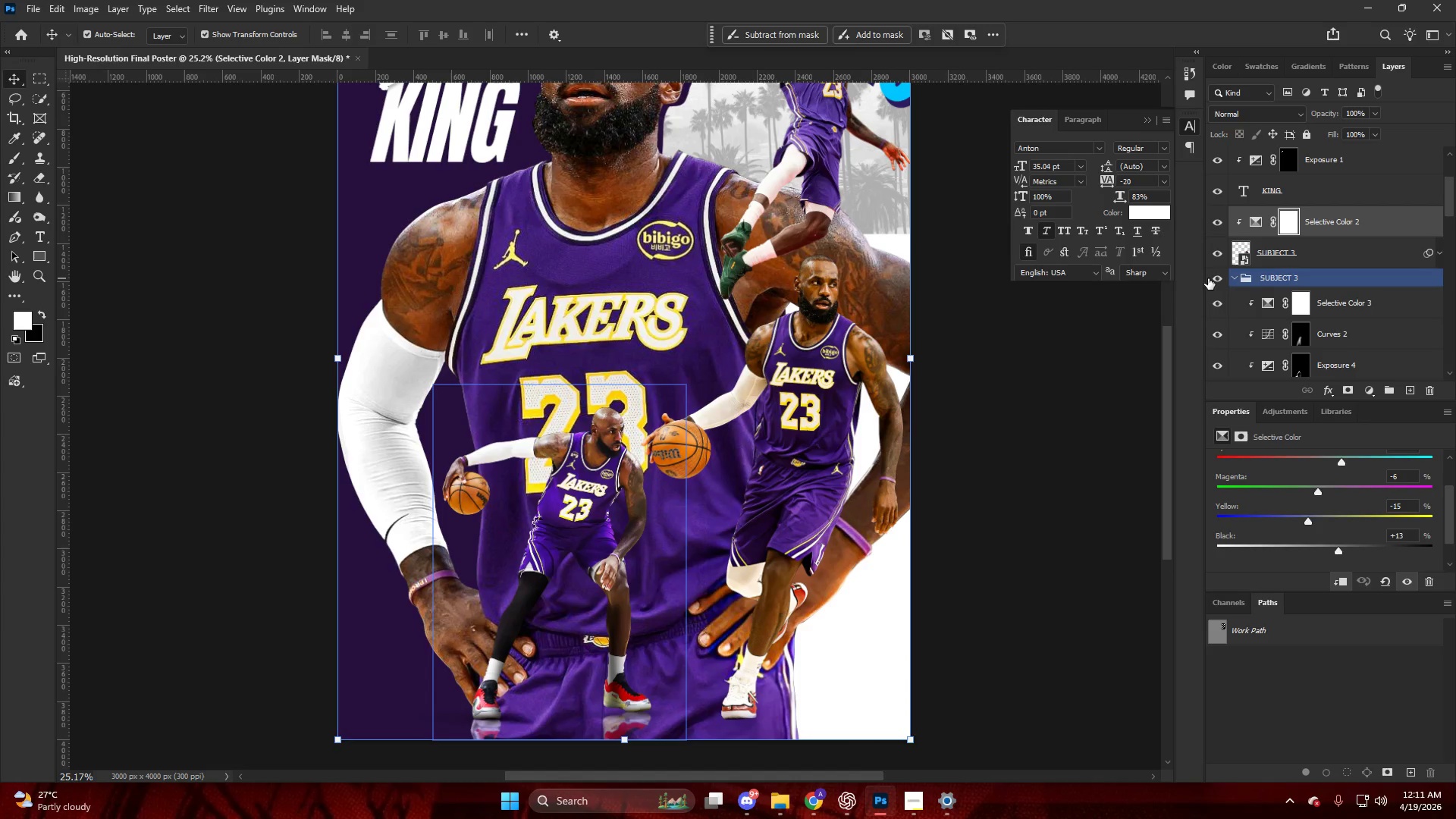 
left_click([1326, 259])
 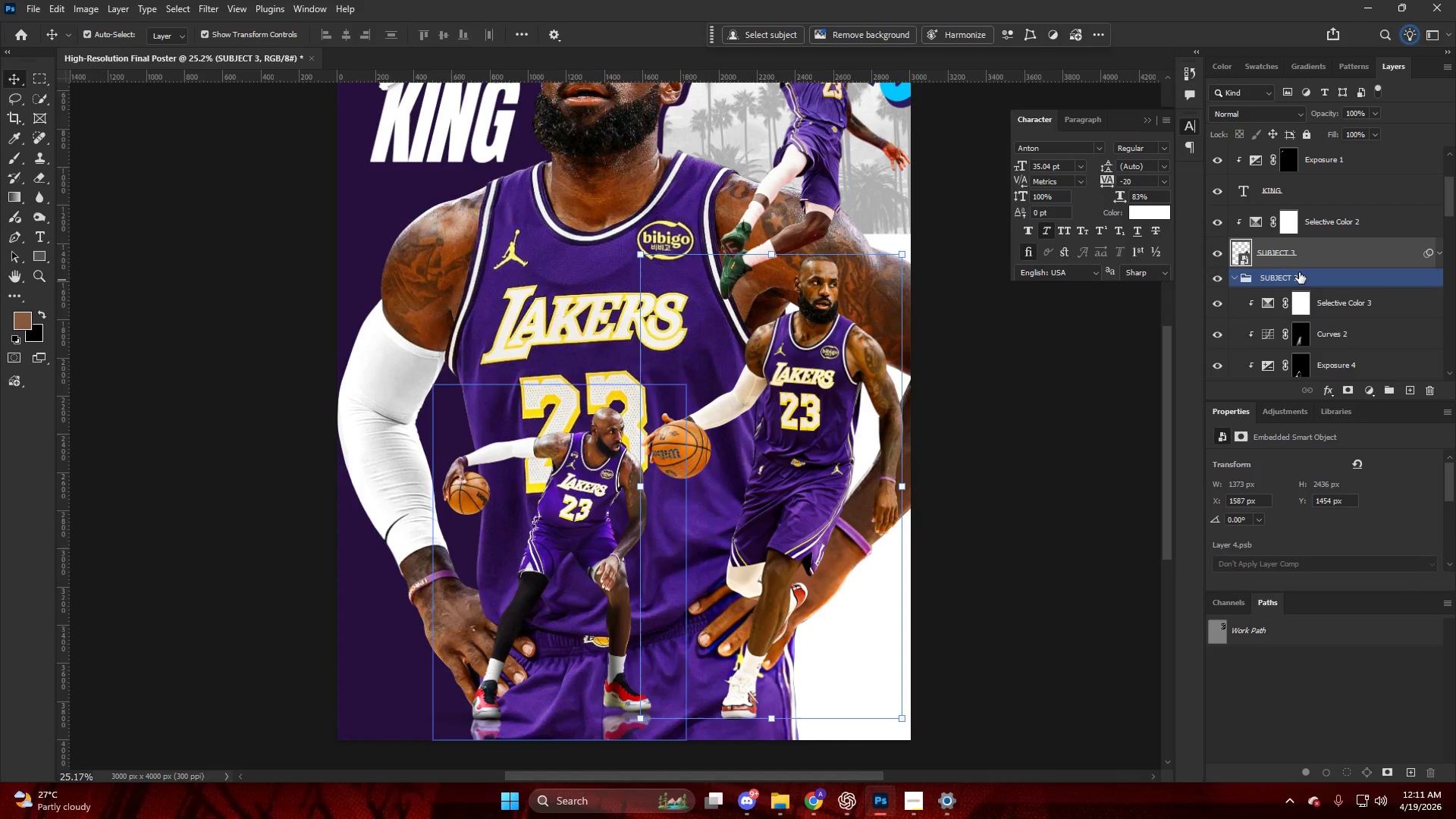 
left_click([1291, 257])
 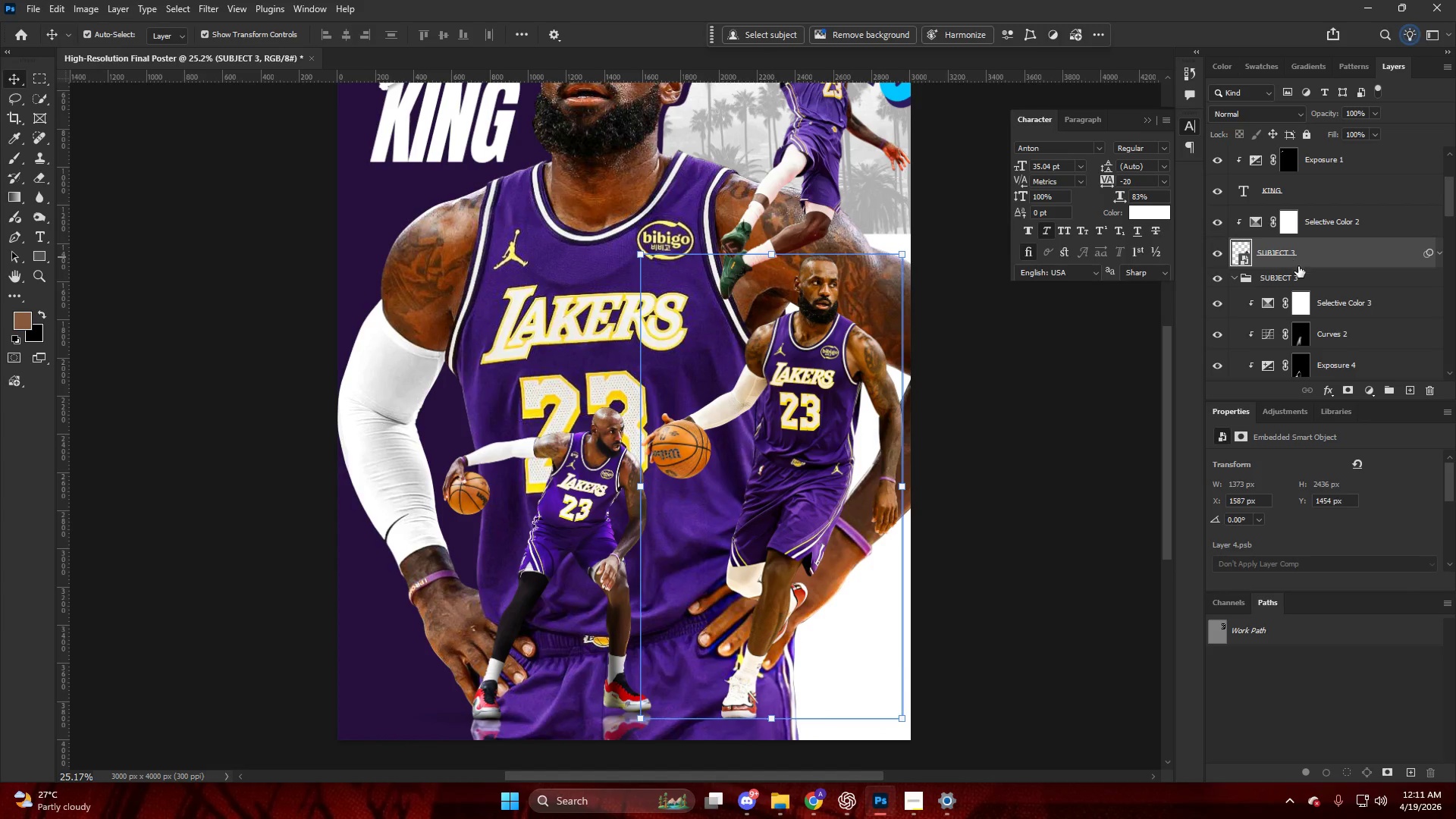 
hold_key(key=AltLeft, duration=0.34)
left_click_drag(start_coordinate=[1304, 259], to_coordinate=[1305, 248])
 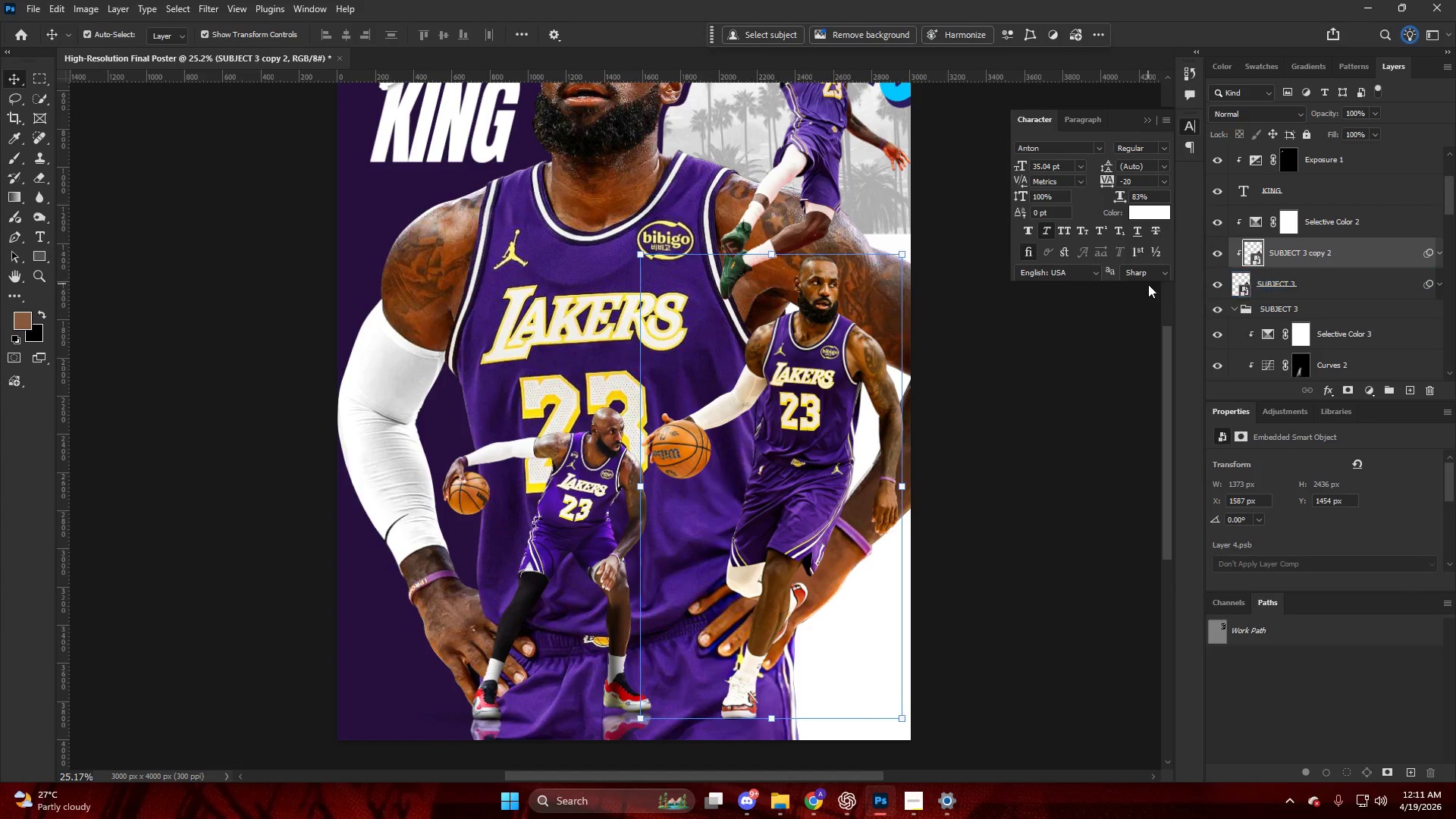 
key(Alt+AltLeft)
 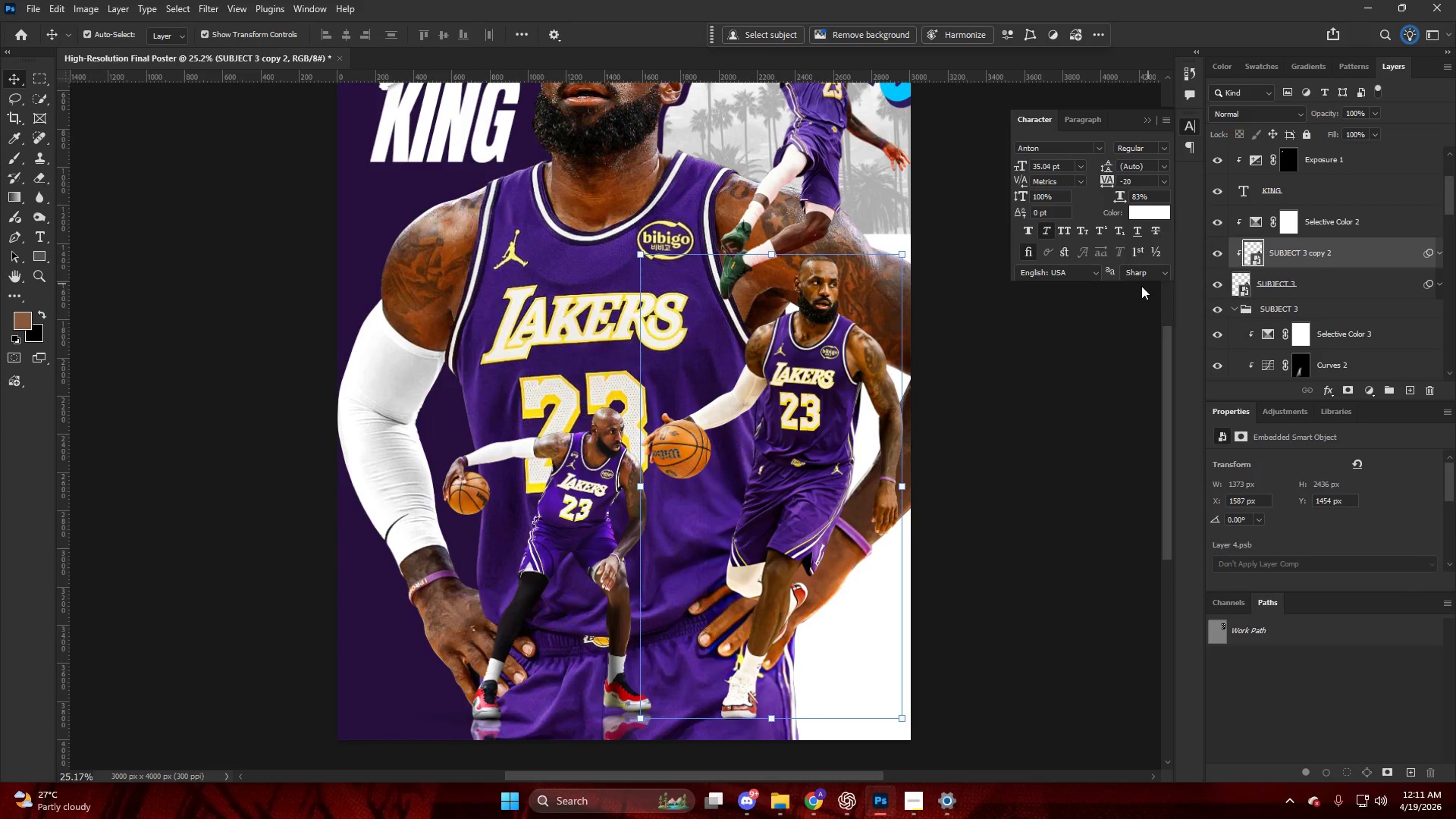 
scroll: coordinate [1132, 292], scroll_direction: down, amount: 3.0
 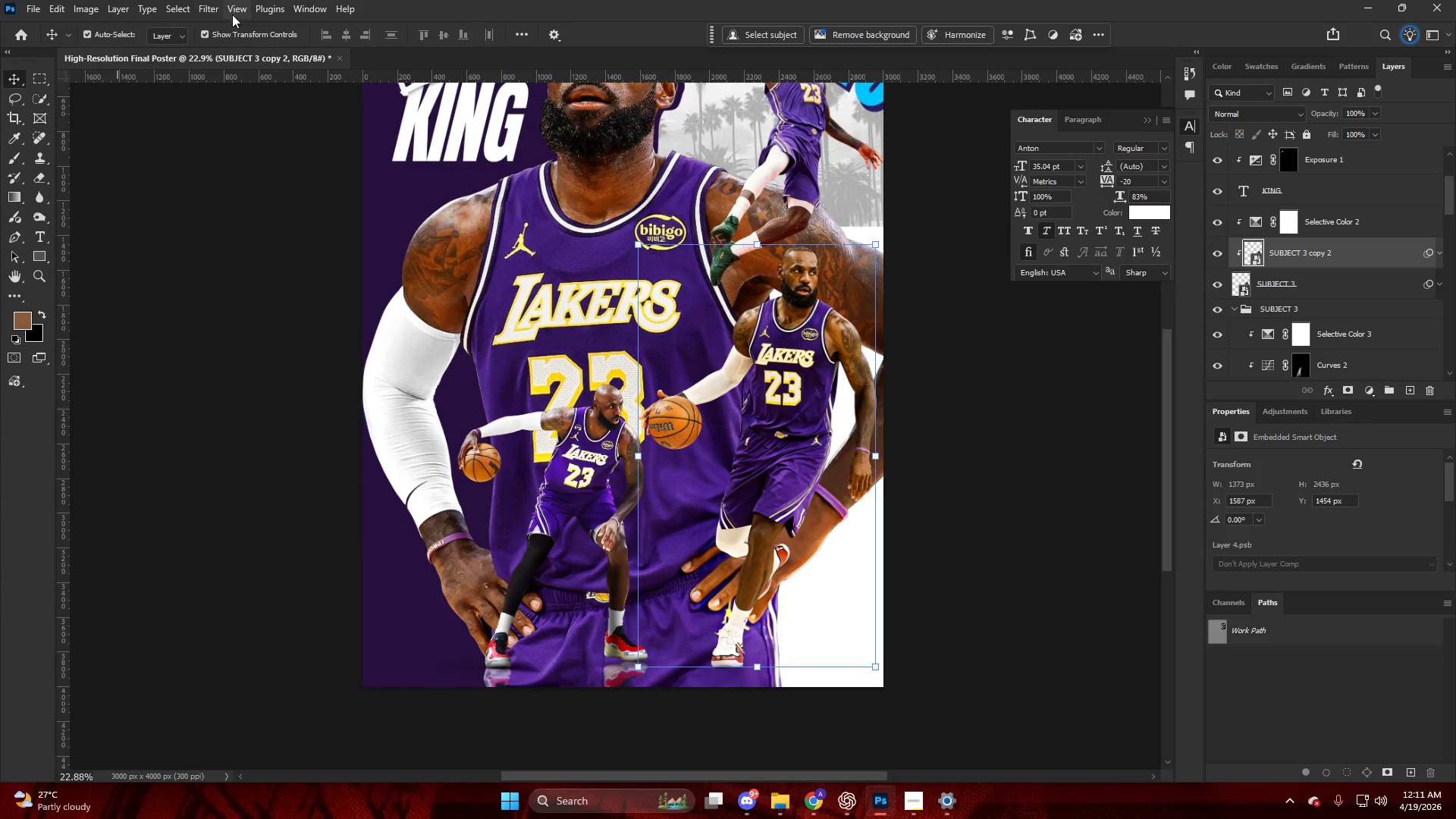 
key(Control+ControlLeft)
 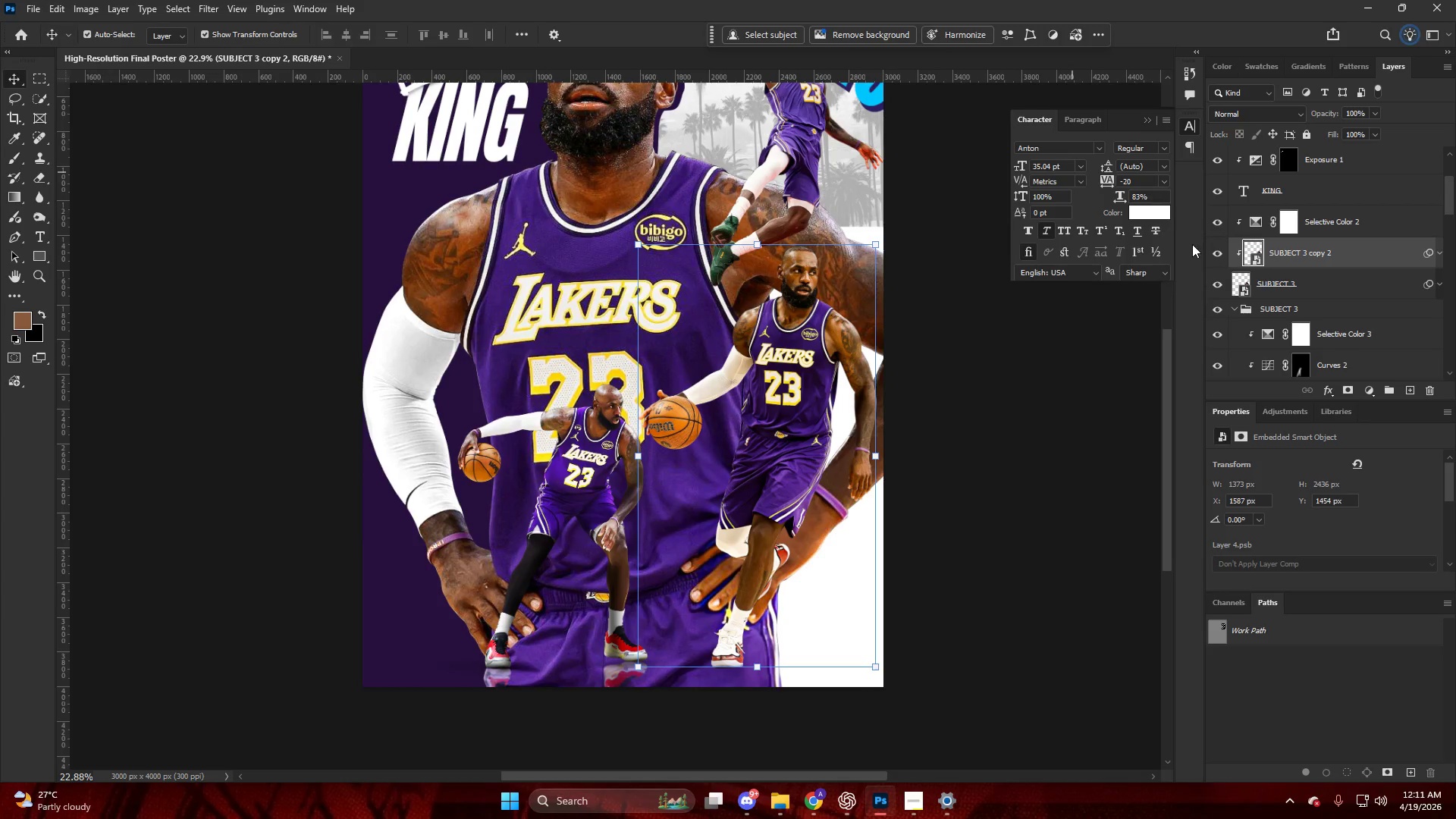 
key(Control+Z)
 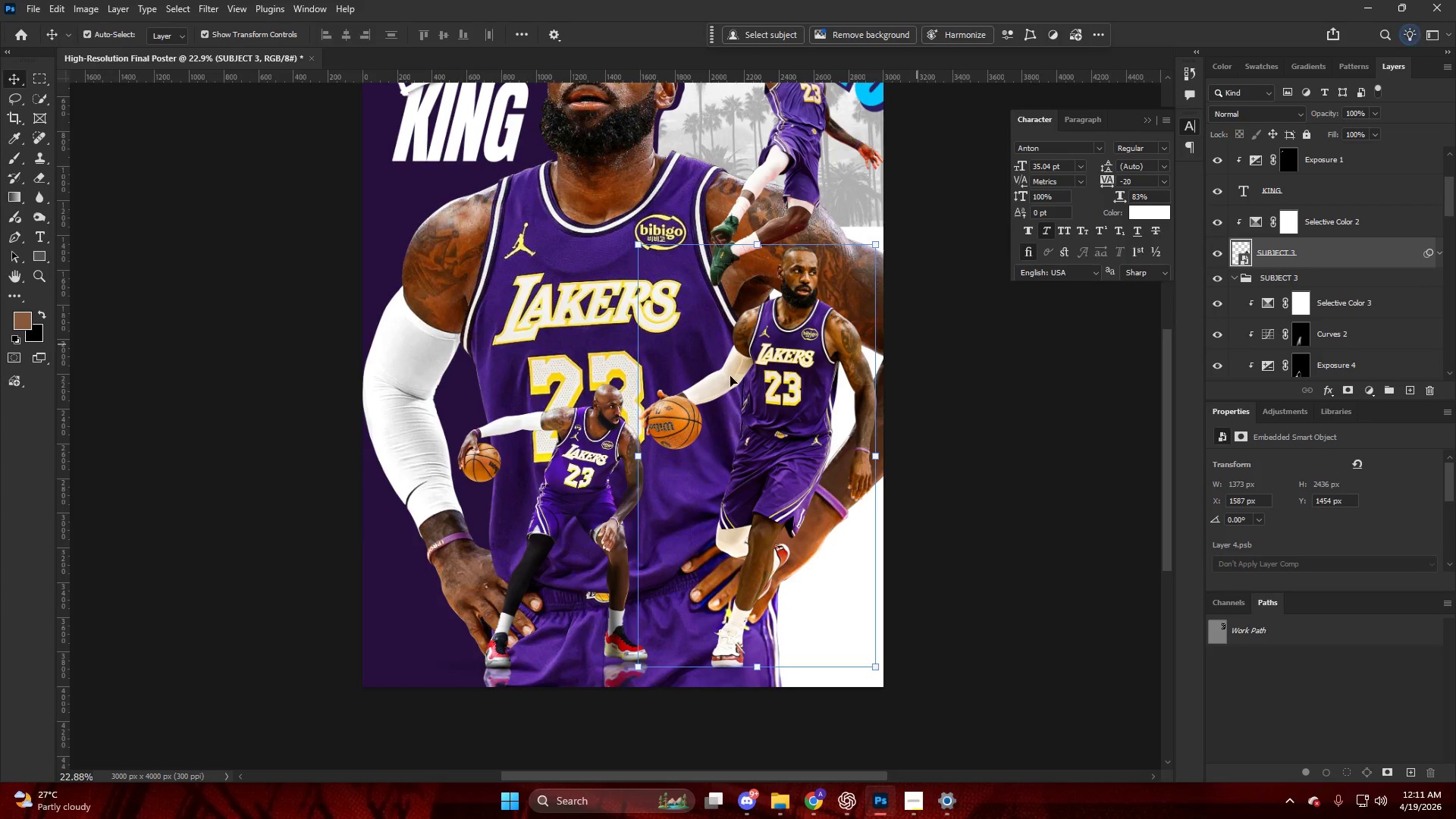 
key(Alt+AltLeft)
 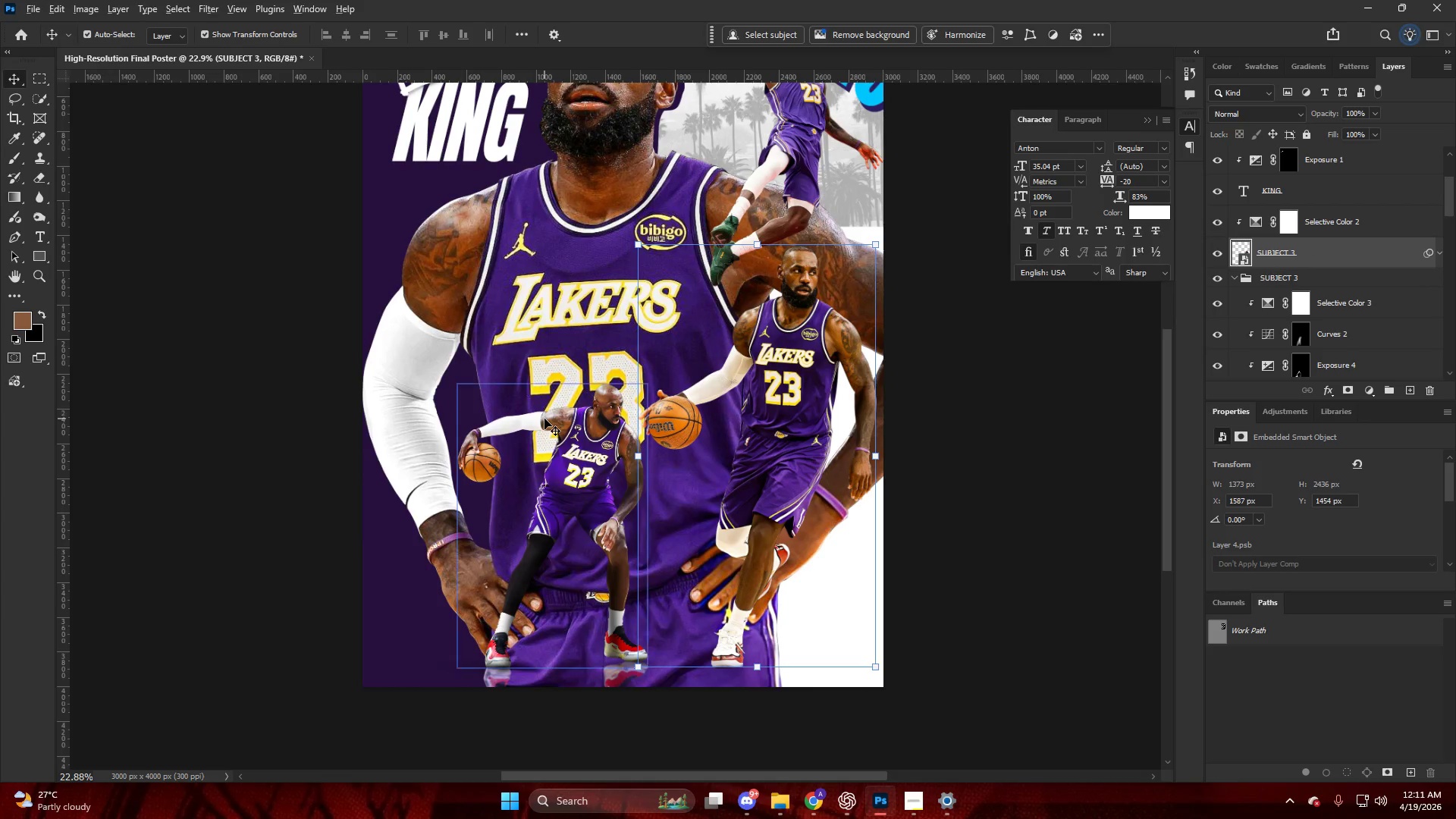 
key(V)
 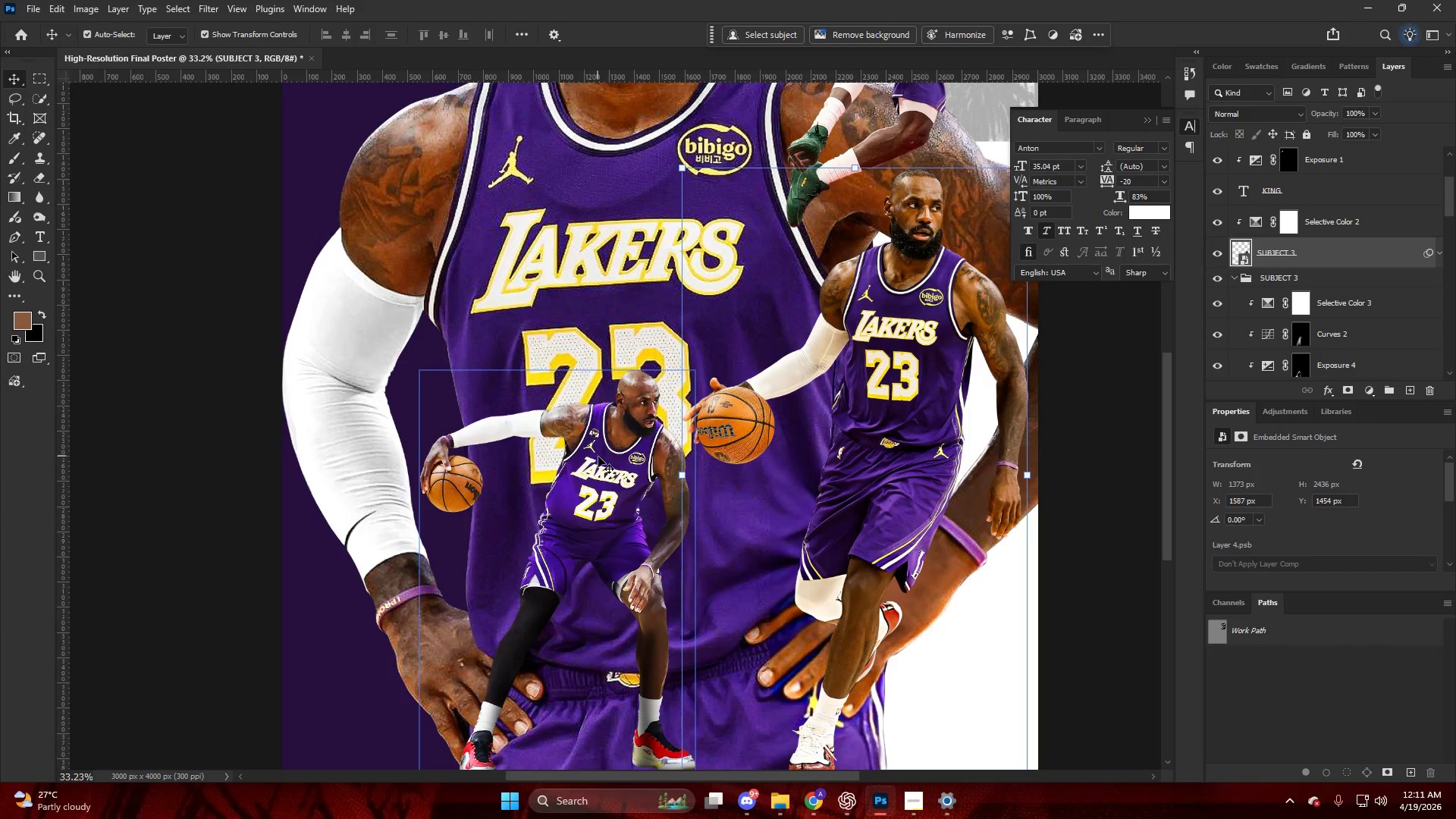 
left_click([599, 457])
 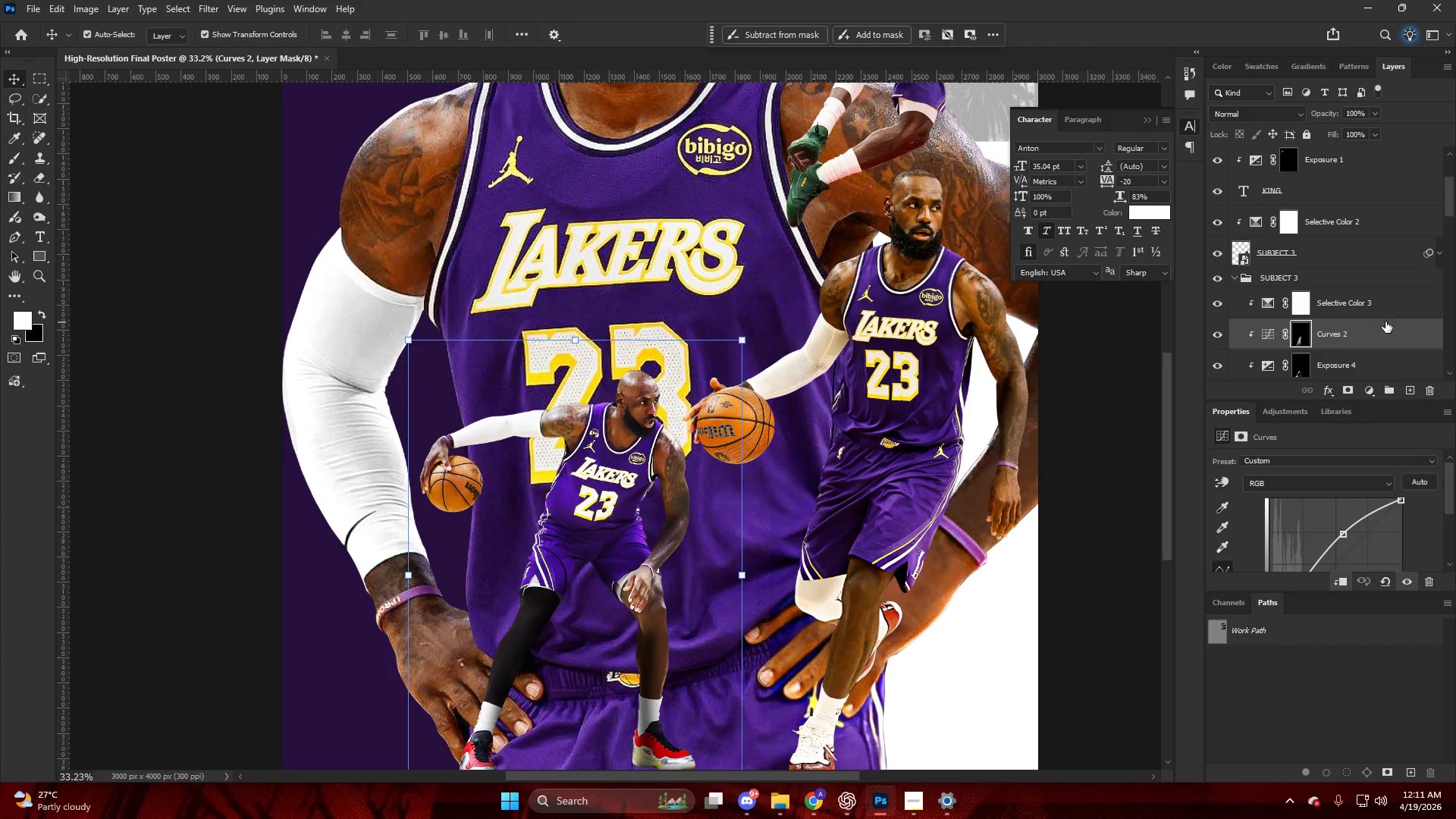 
scroll: coordinate [542, 416], scroll_direction: up, amount: 4.0
 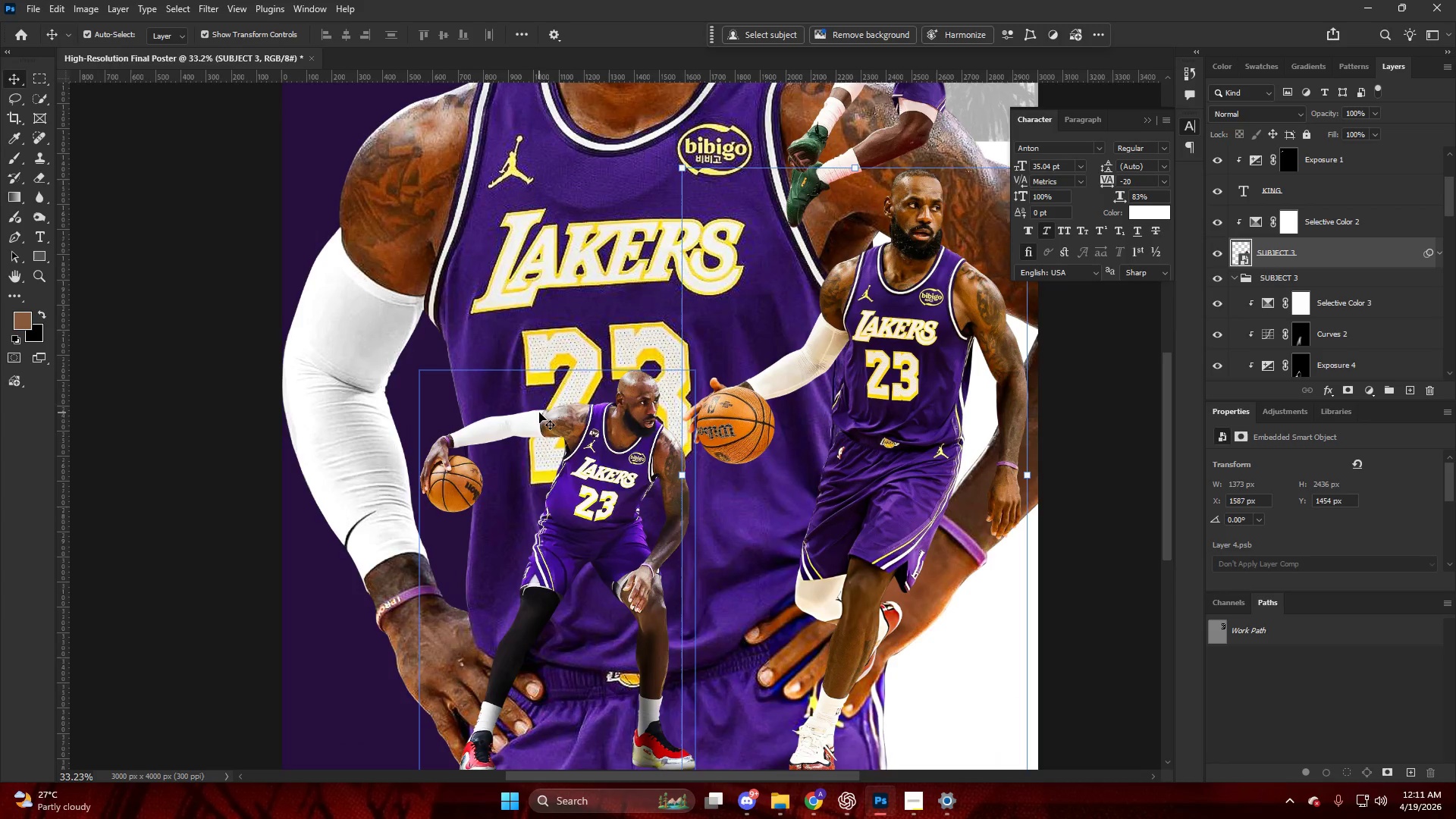 
left_click([1340, 302])
 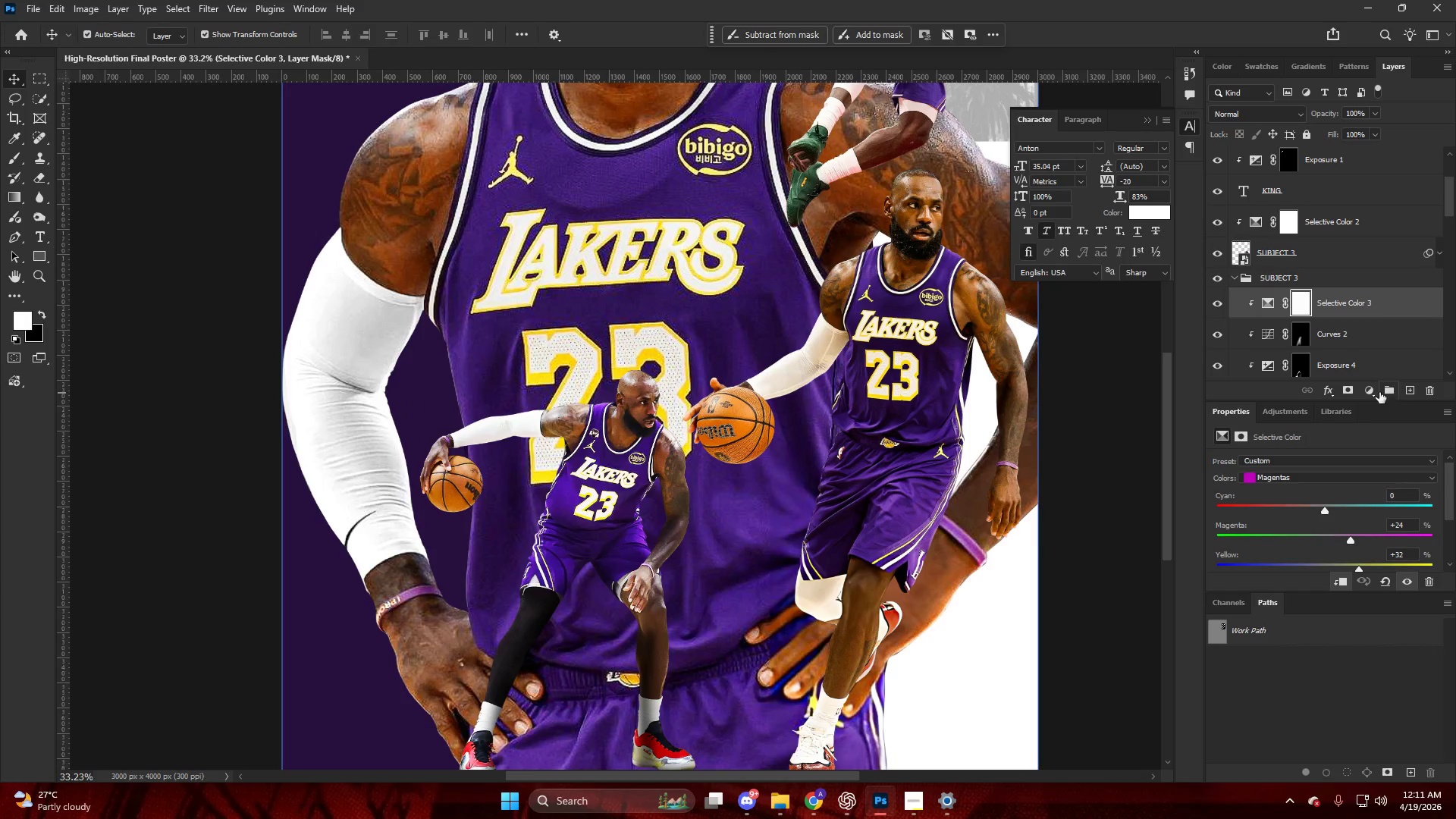 
left_click([1372, 391])
 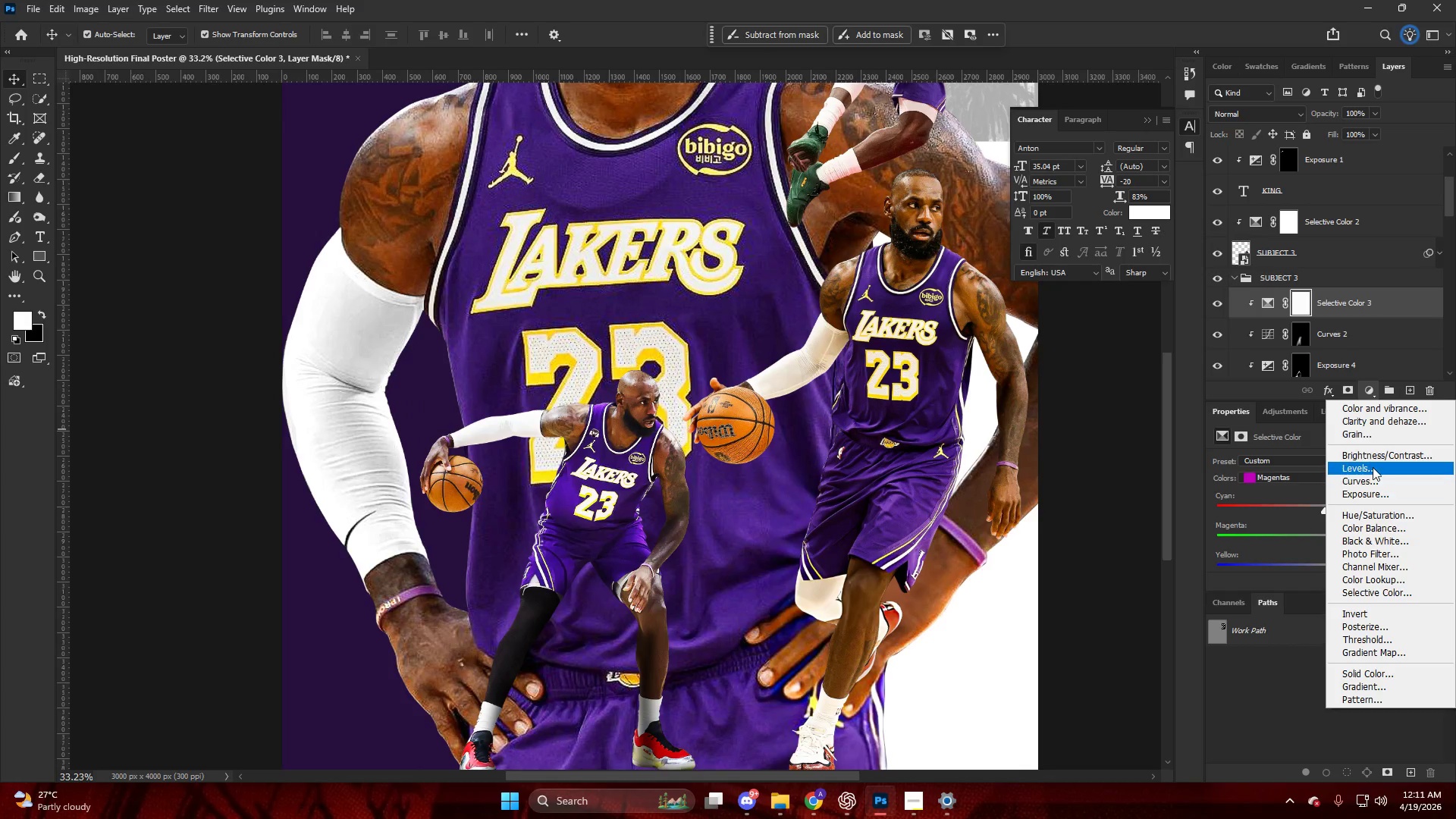 
left_click([1373, 477])
 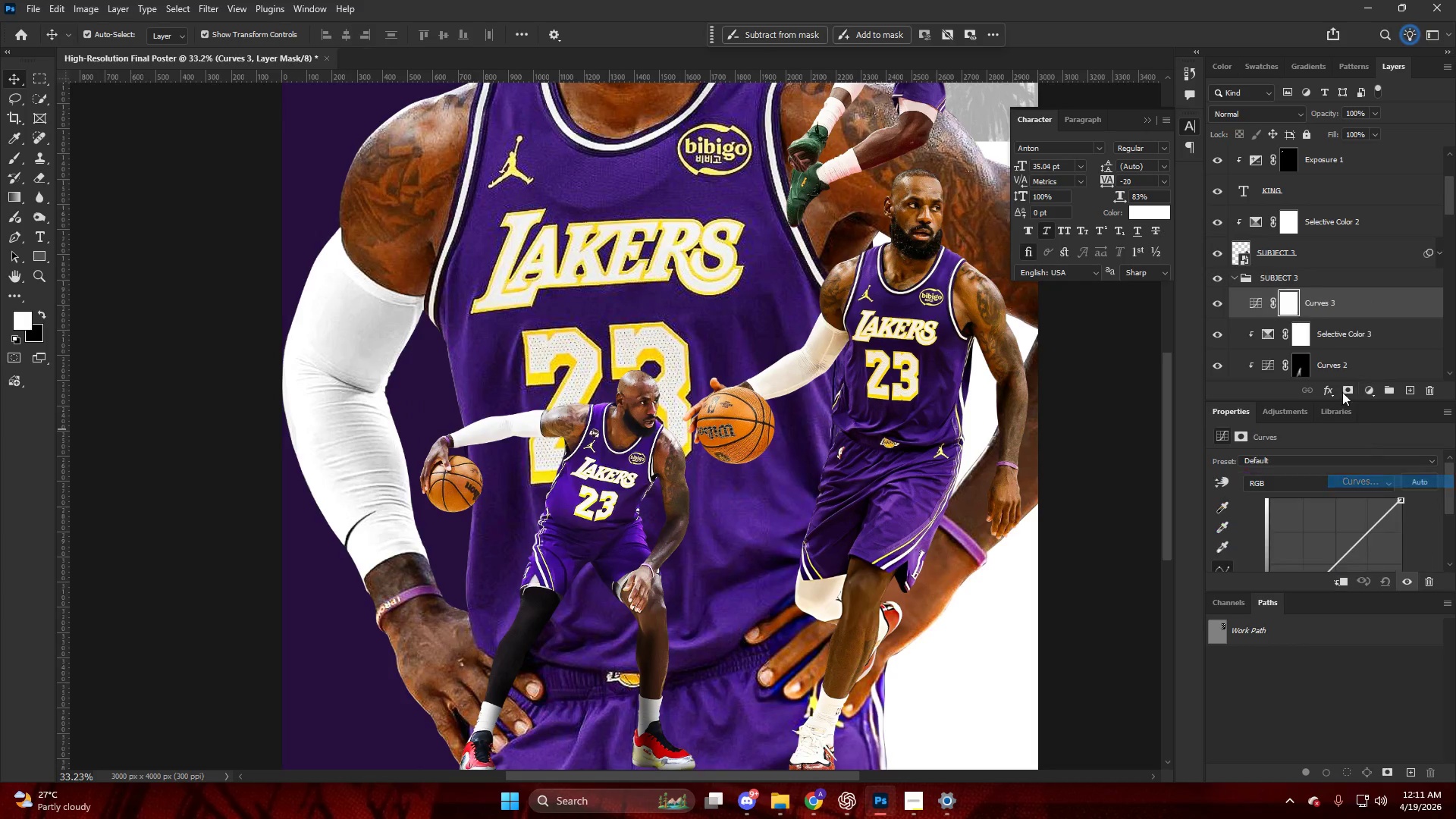 
hold_key(key=AltLeft, duration=1.19)
left_click([1343, 317])
 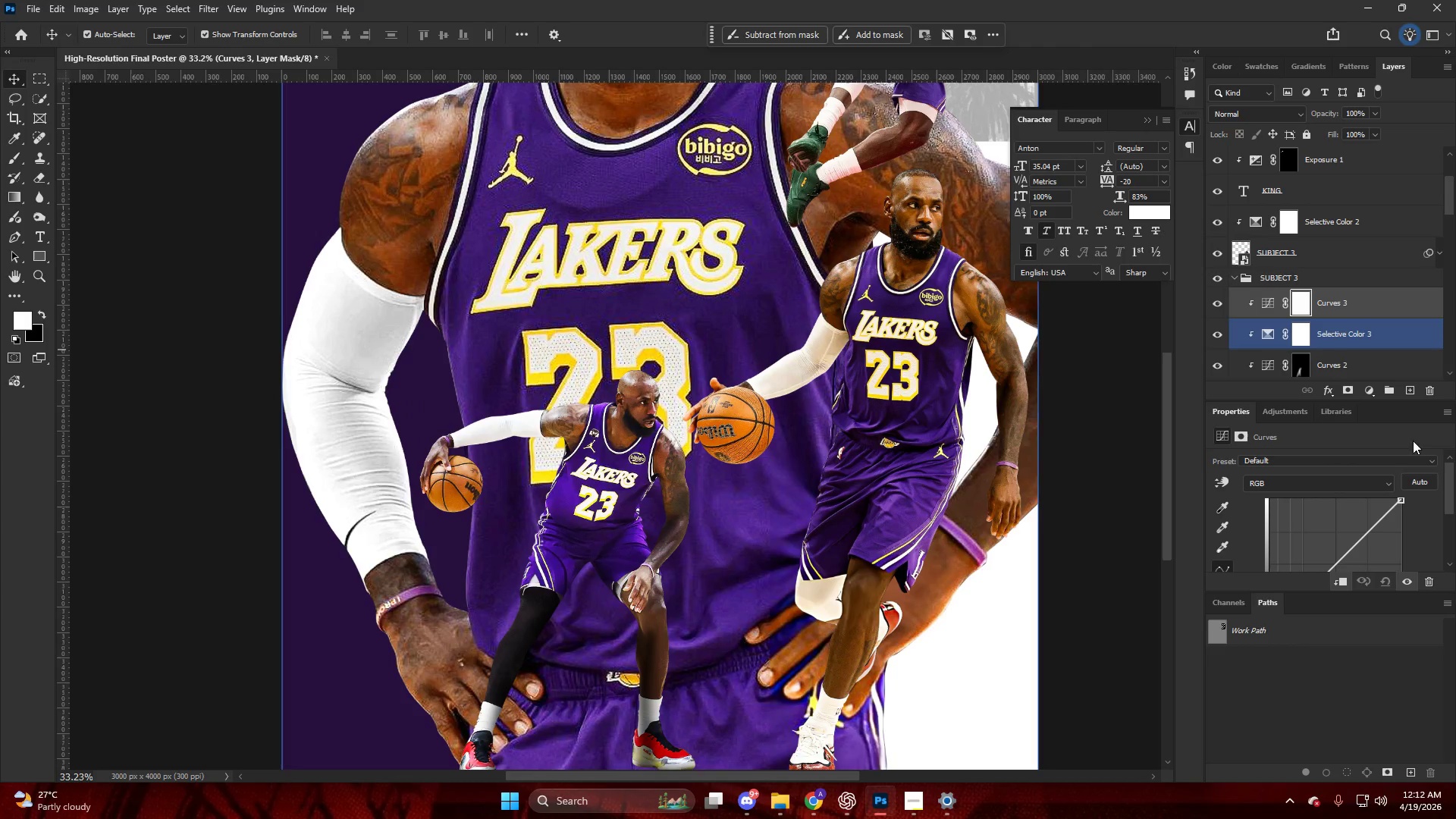 
scroll: coordinate [1371, 503], scroll_direction: down, amount: 4.0
 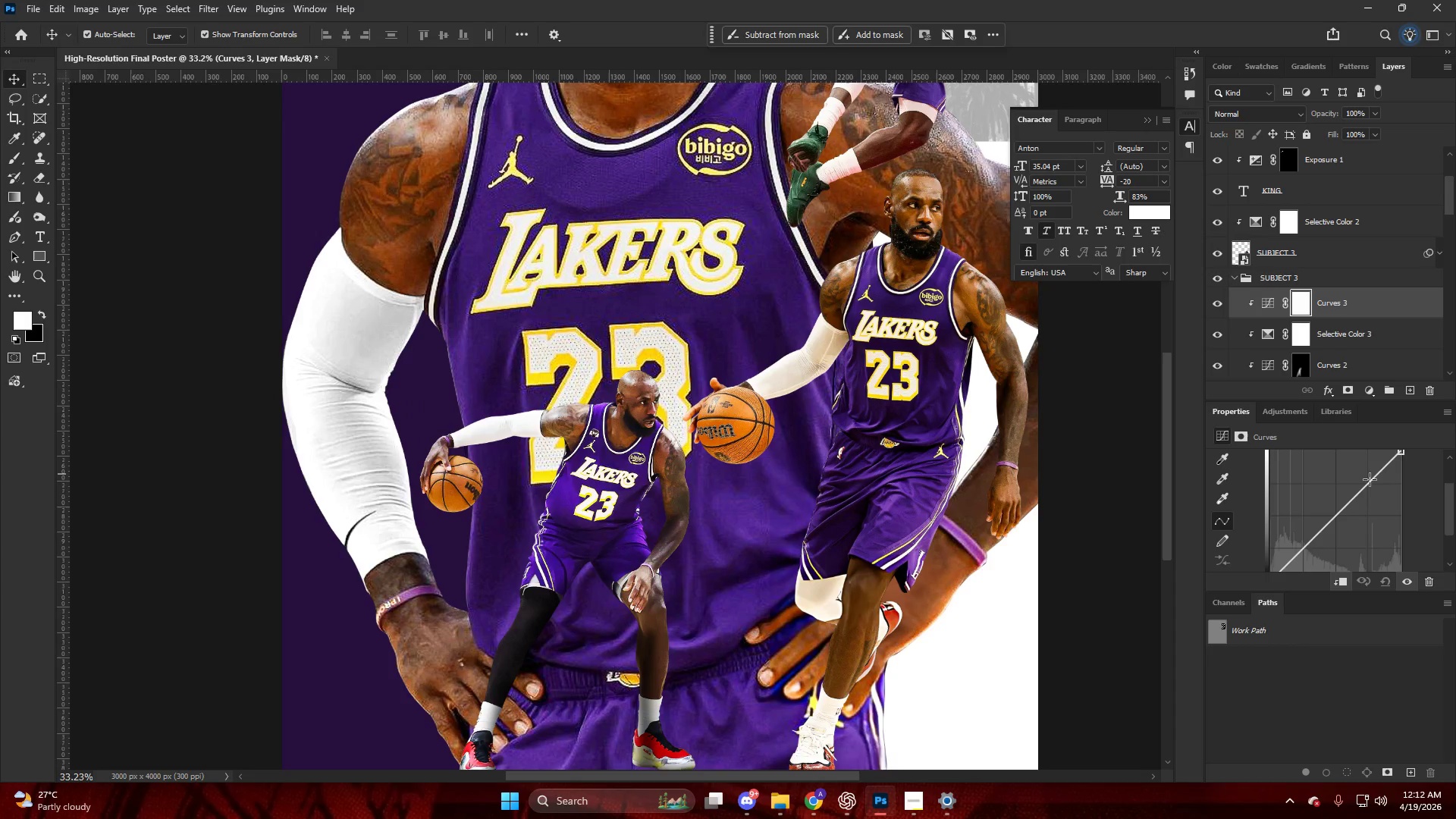 
left_click_drag(start_coordinate=[1370, 479], to_coordinate=[1353, 457])
 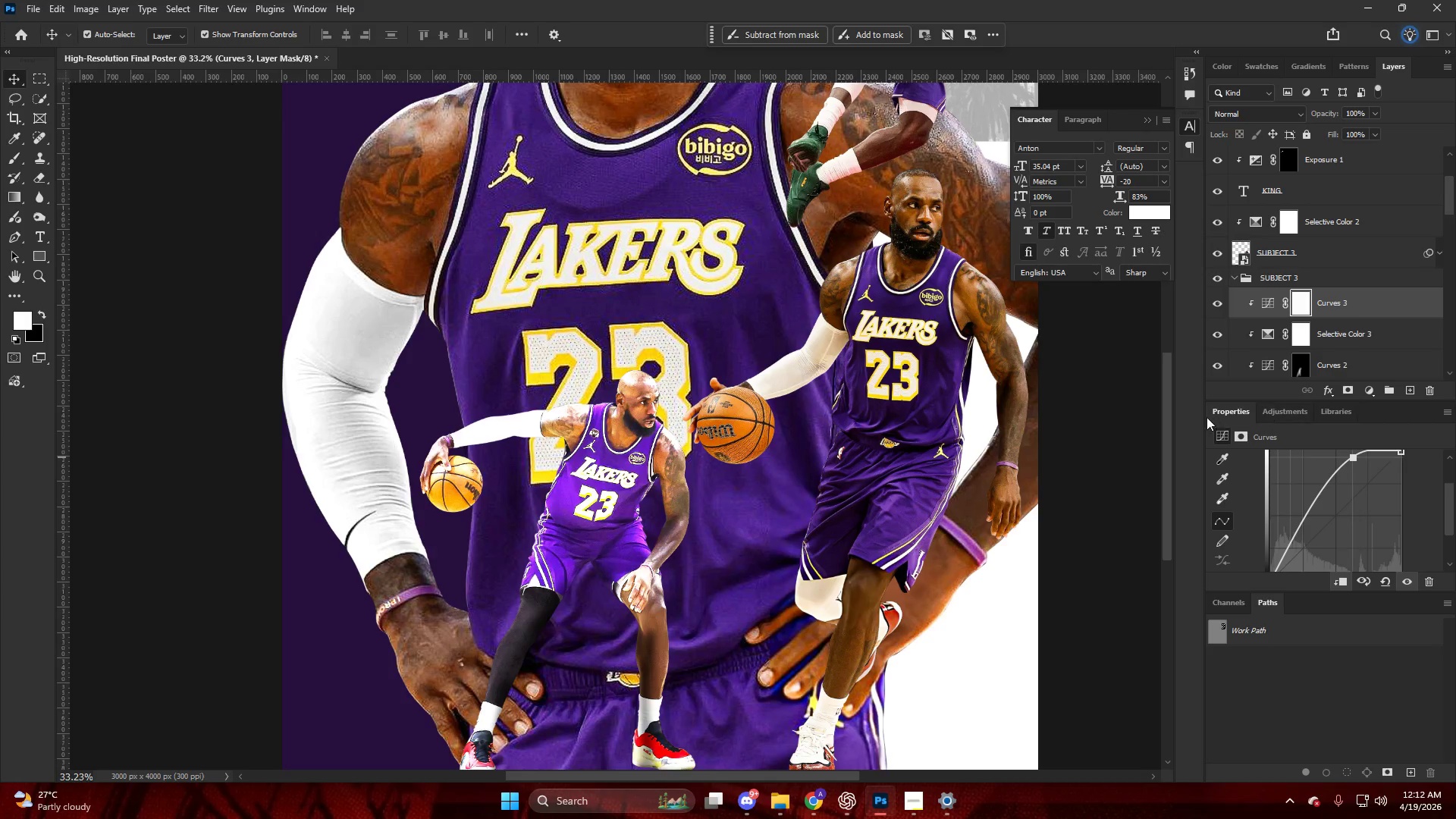 
key(Control+I)
 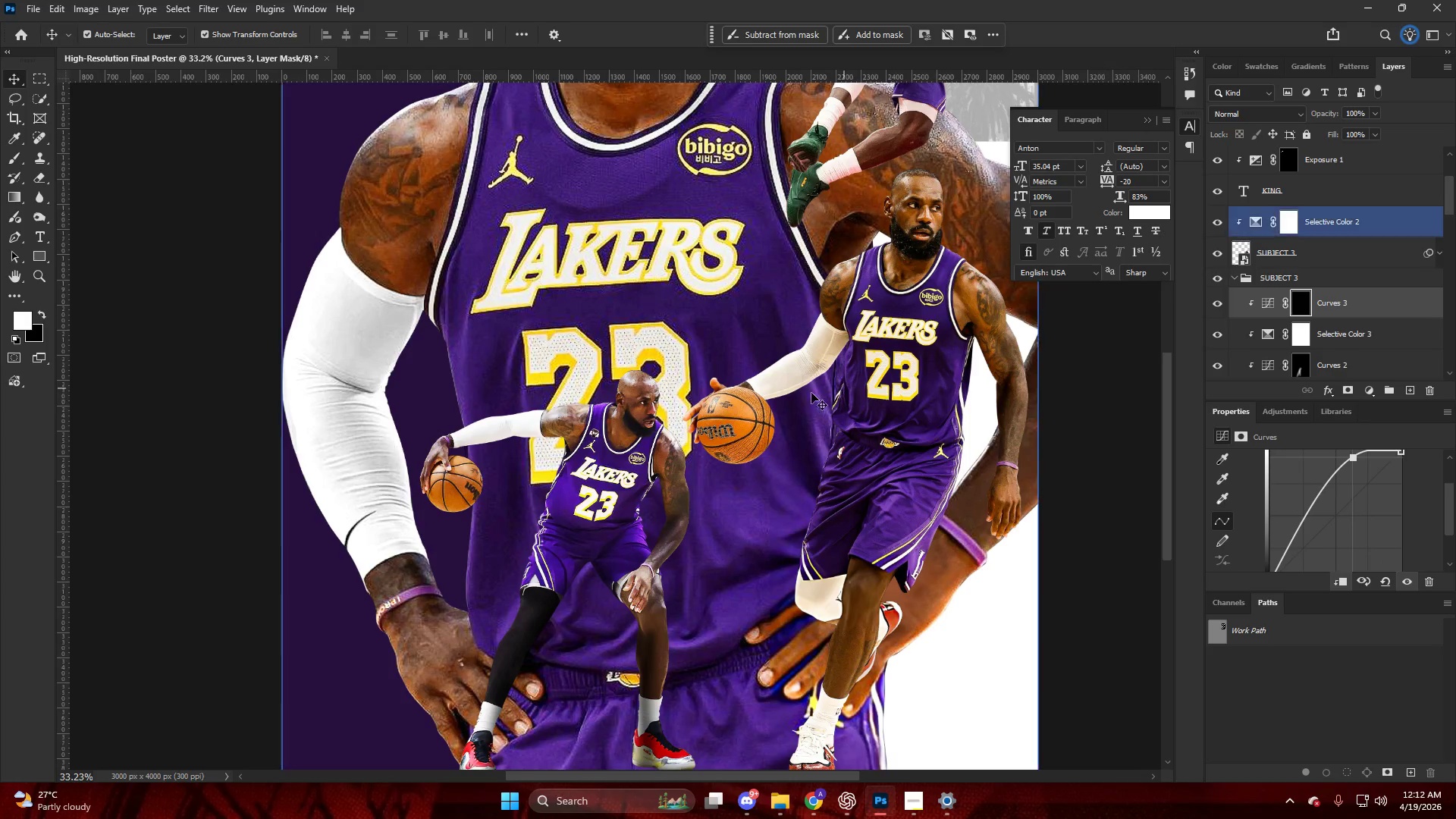 
hold_key(key=AltLeft, duration=0.45)
 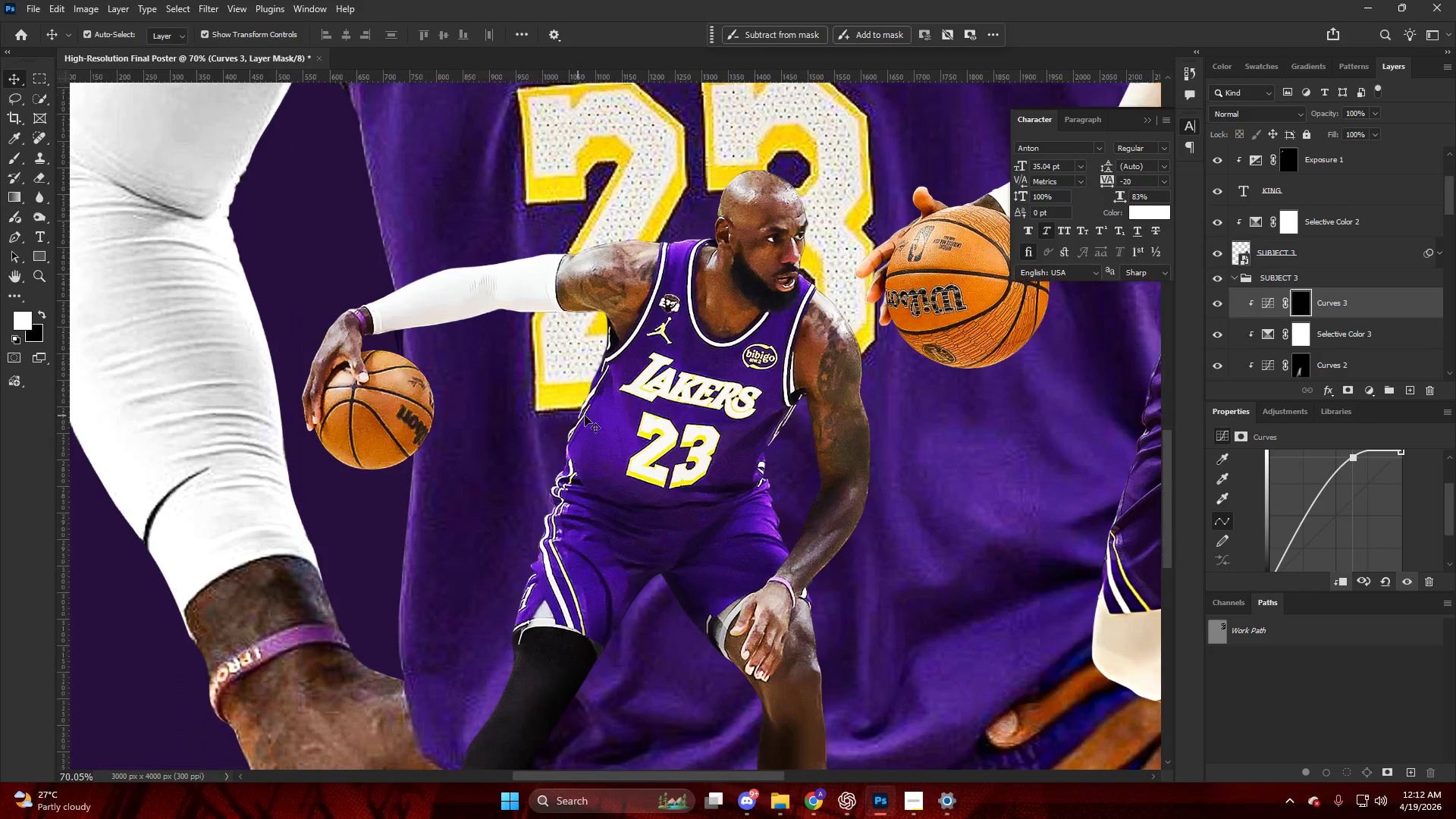 
key(B)
 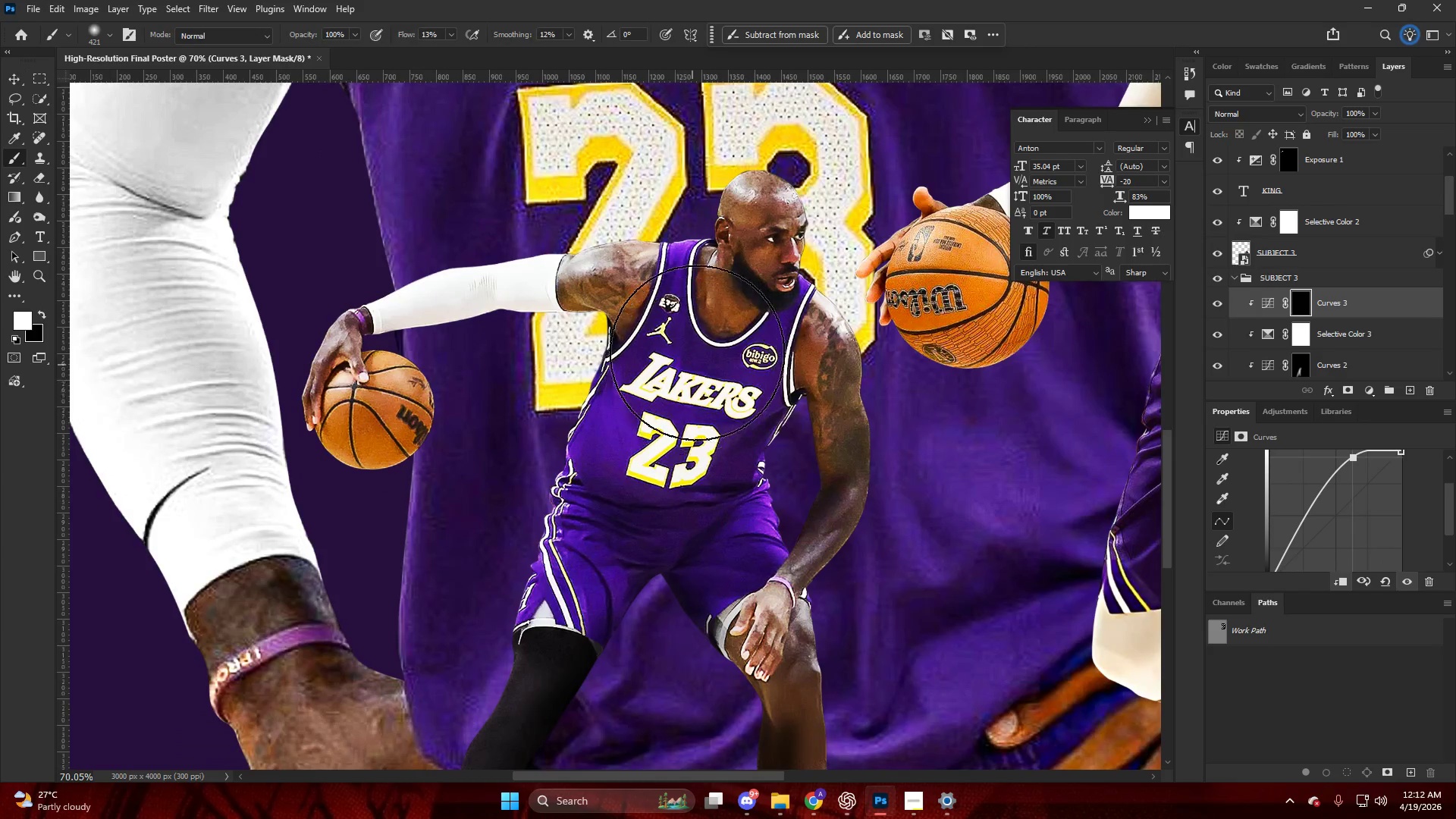 
scroll: coordinate [576, 416], scroll_direction: down, amount: 4.0
 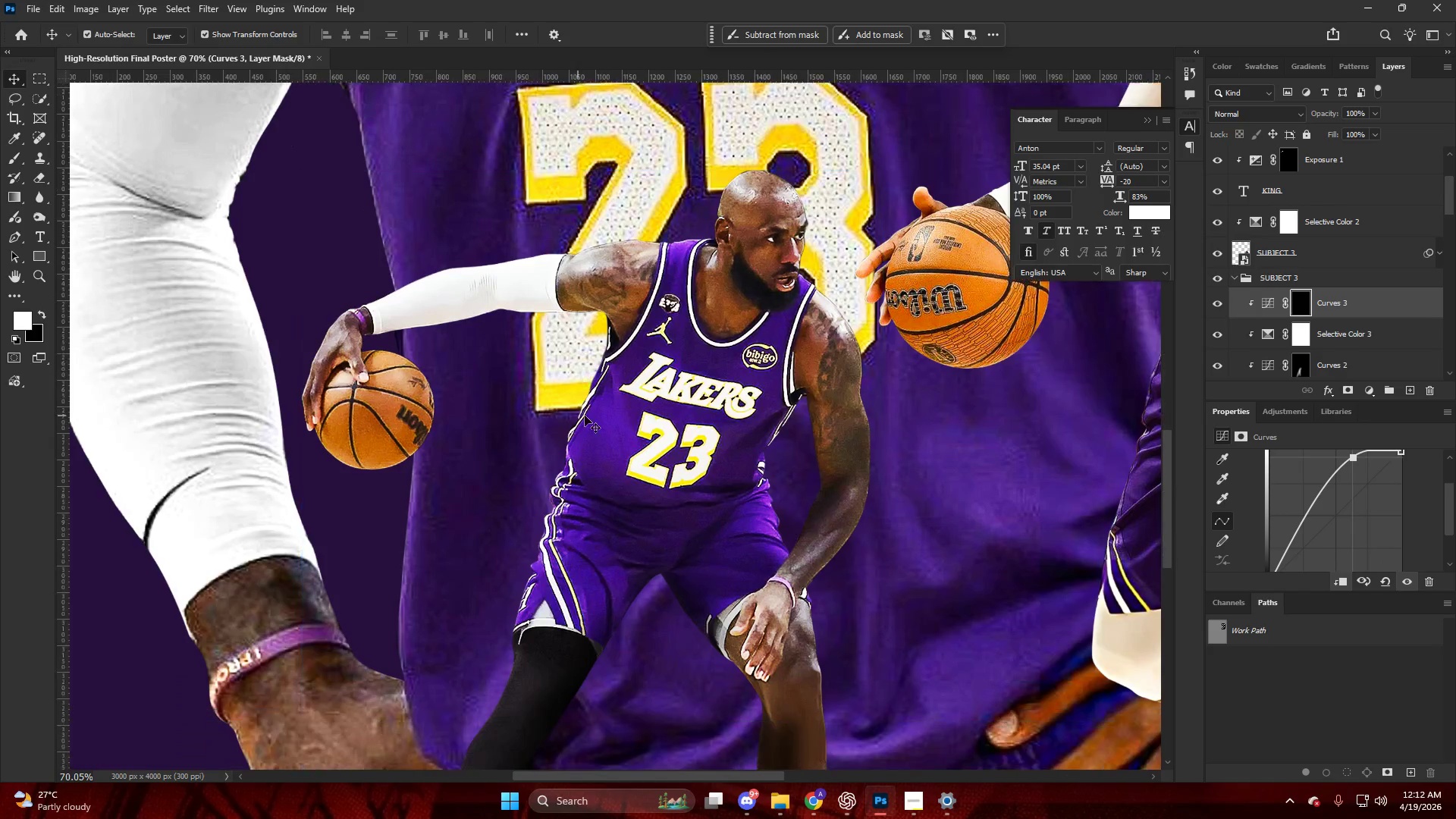 
hold_key(key=AltLeft, duration=0.67)
scroll: coordinate [736, 322], scroll_direction: up, amount: 9.0
 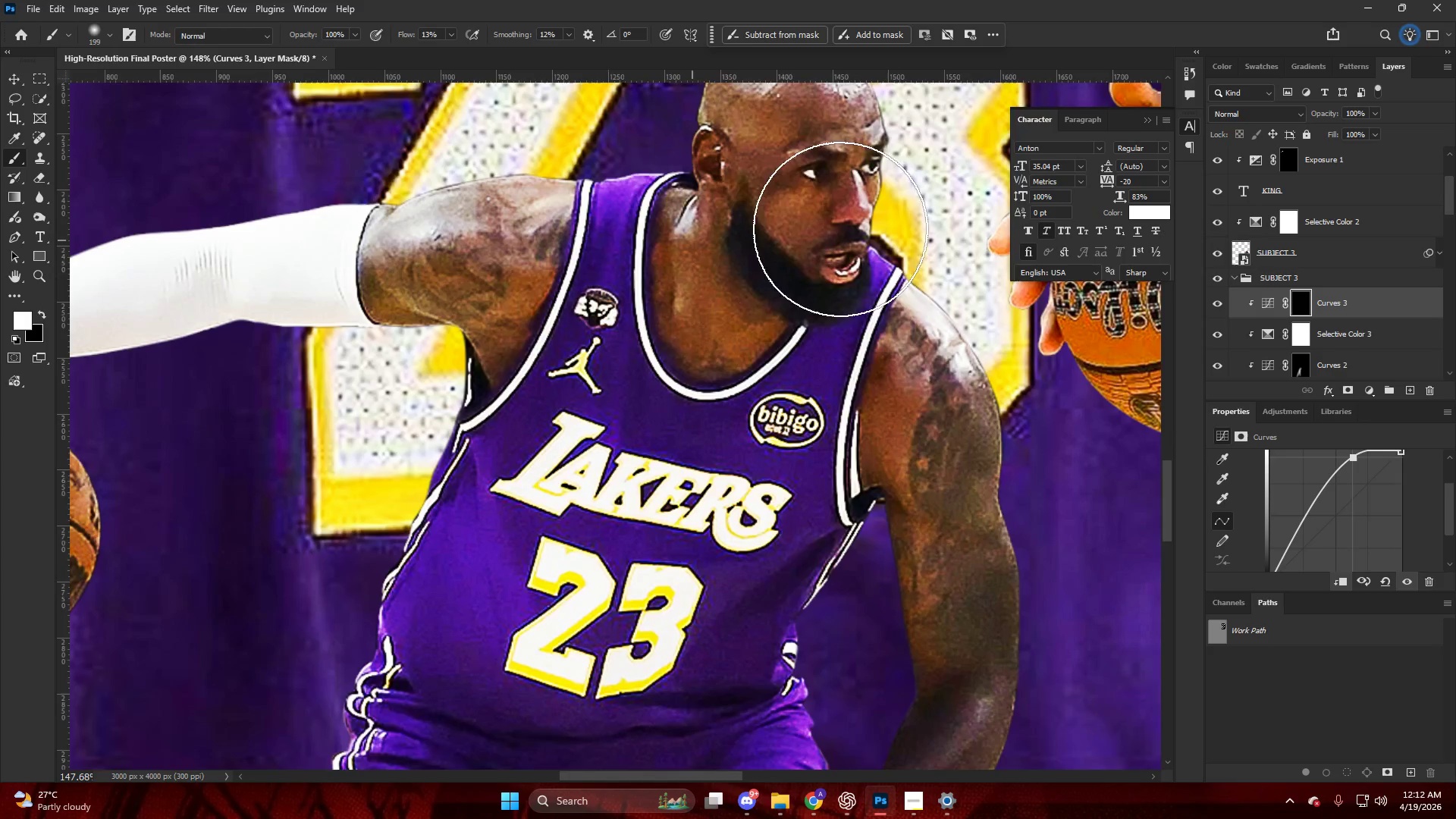 
hold_key(key=AltLeft, duration=0.31)
scroll: coordinate [862, 230], scroll_direction: up, amount: 8.0
 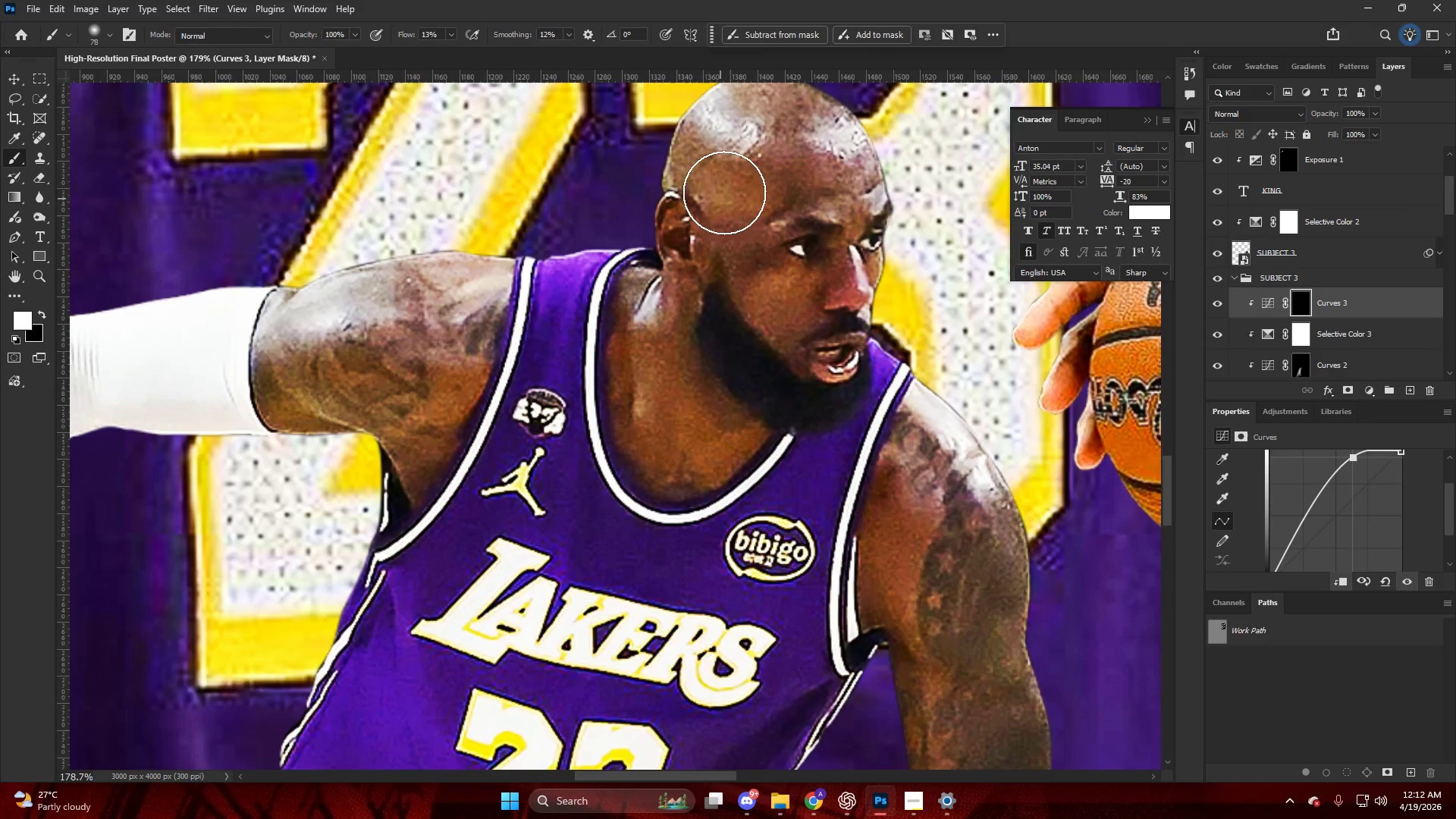 
left_click_drag(start_coordinate=[730, 190], to_coordinate=[784, 297])
 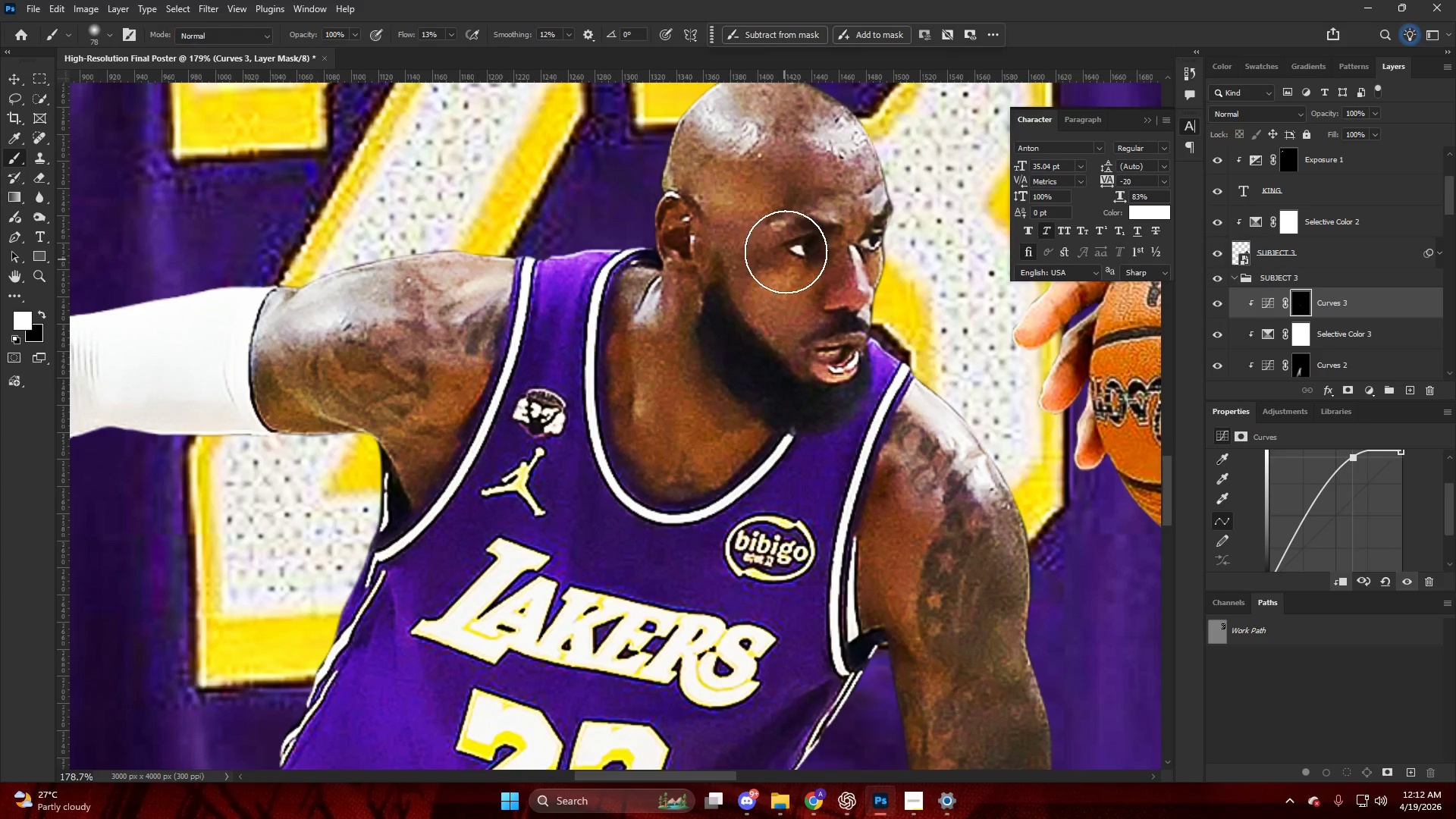 
left_click_drag(start_coordinate=[786, 250], to_coordinate=[870, 334])
 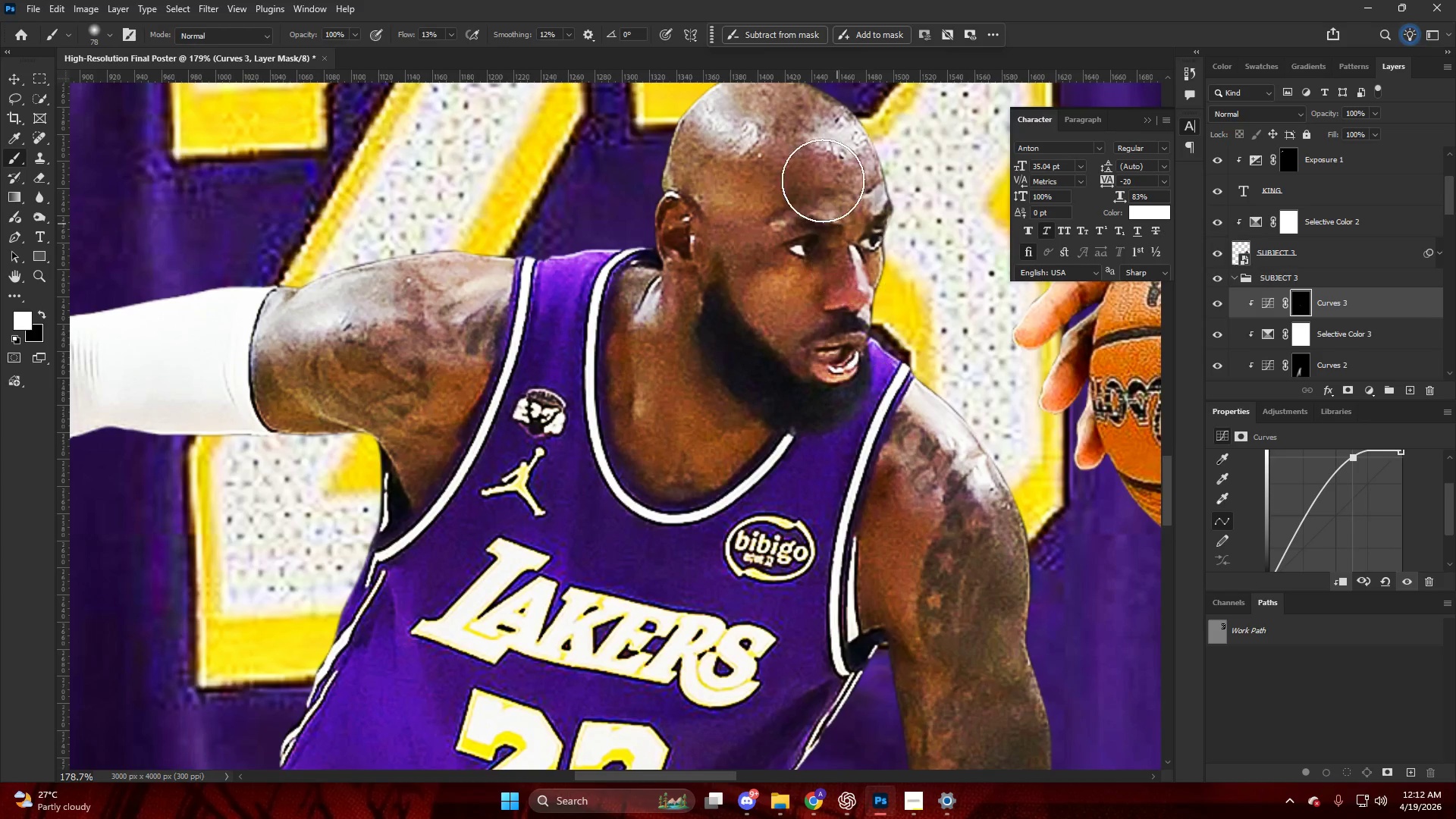 
hold_key(key=AltLeft, duration=0.34)
 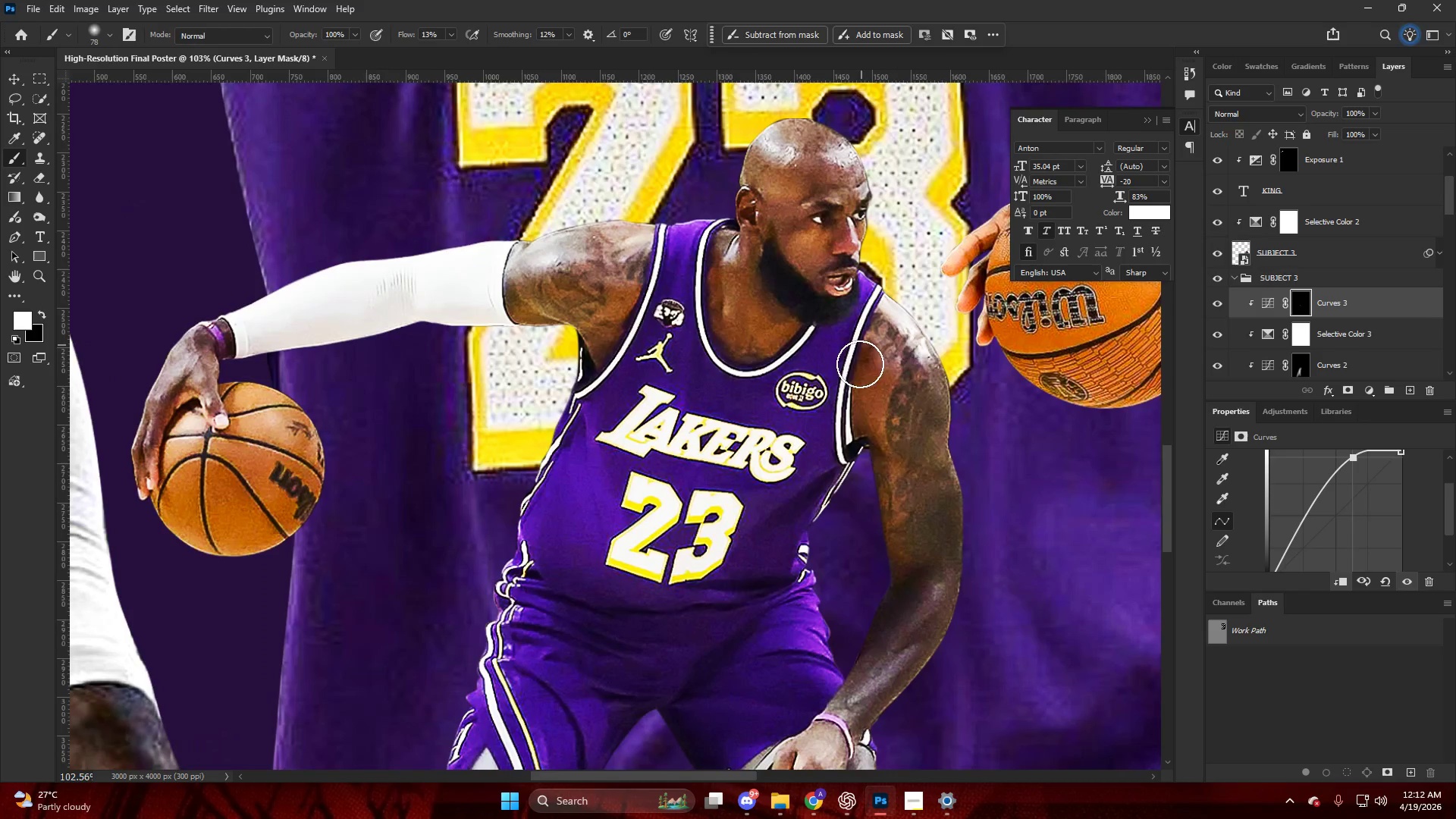 
key(Alt+AltLeft)
 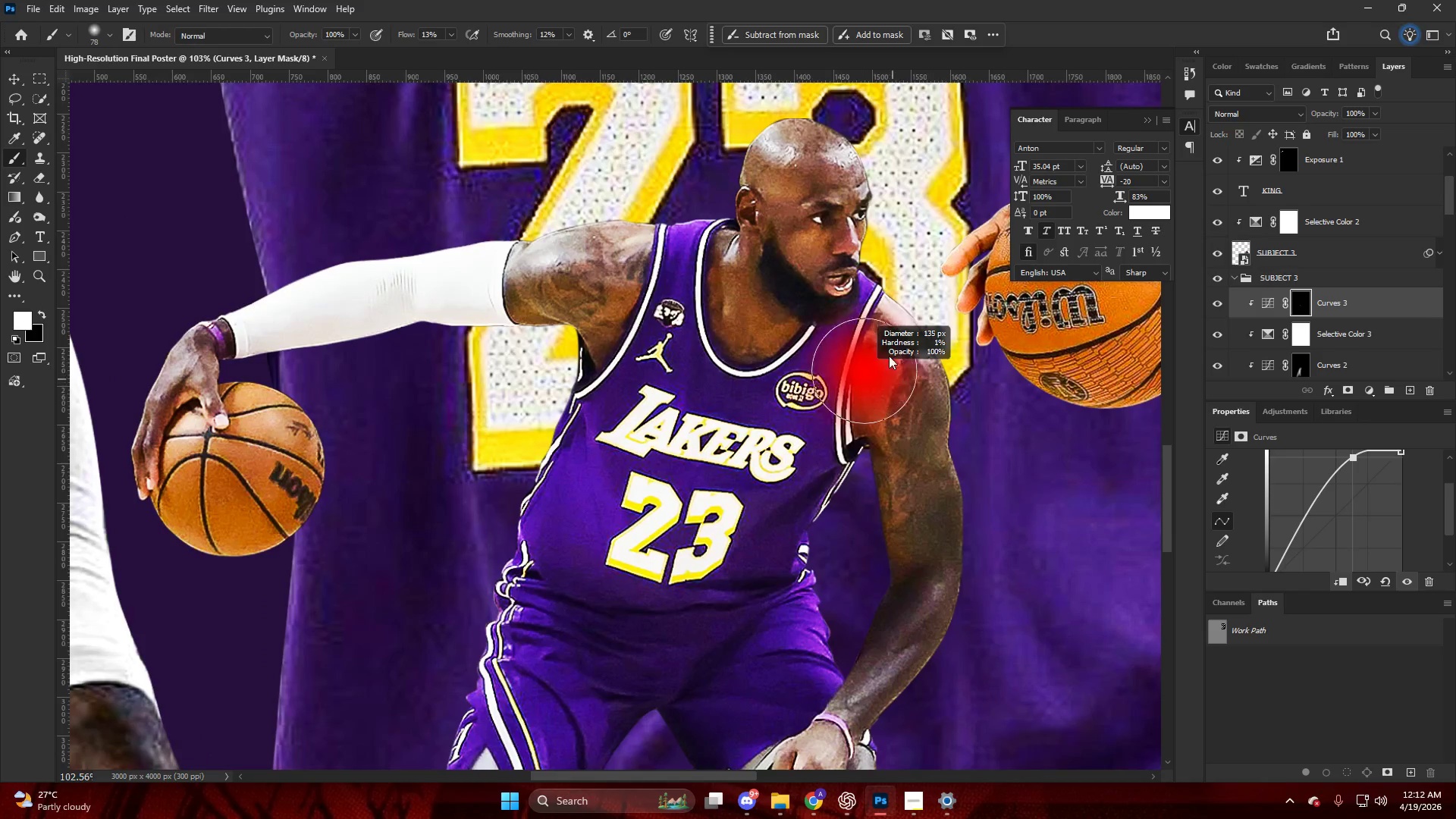 
scroll: coordinate [844, 260], scroll_direction: down, amount: 10.0
 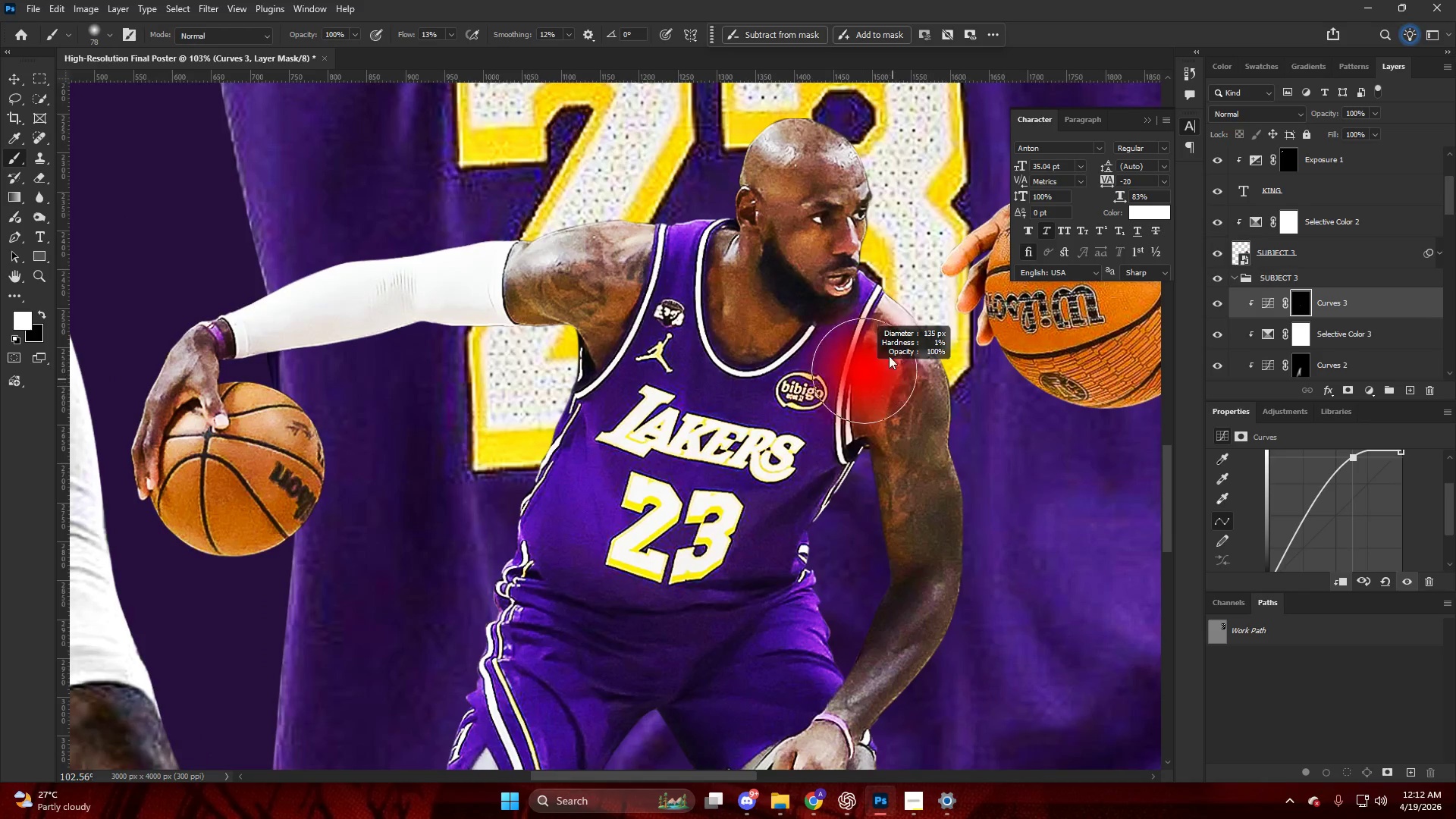 
left_click_drag(start_coordinate=[882, 337], to_coordinate=[893, 497])
 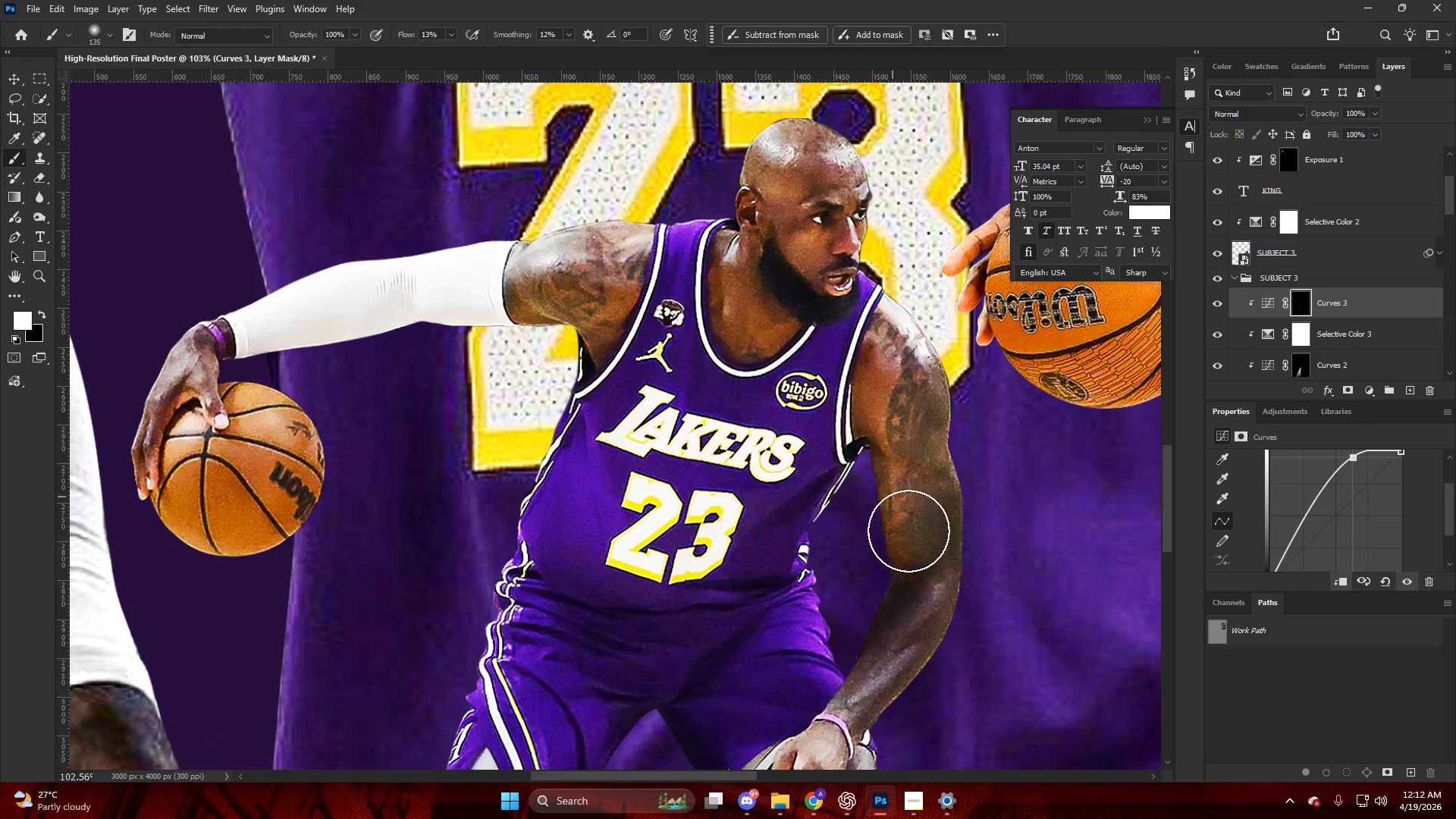 
left_click_drag(start_coordinate=[904, 514], to_coordinate=[900, 627])
 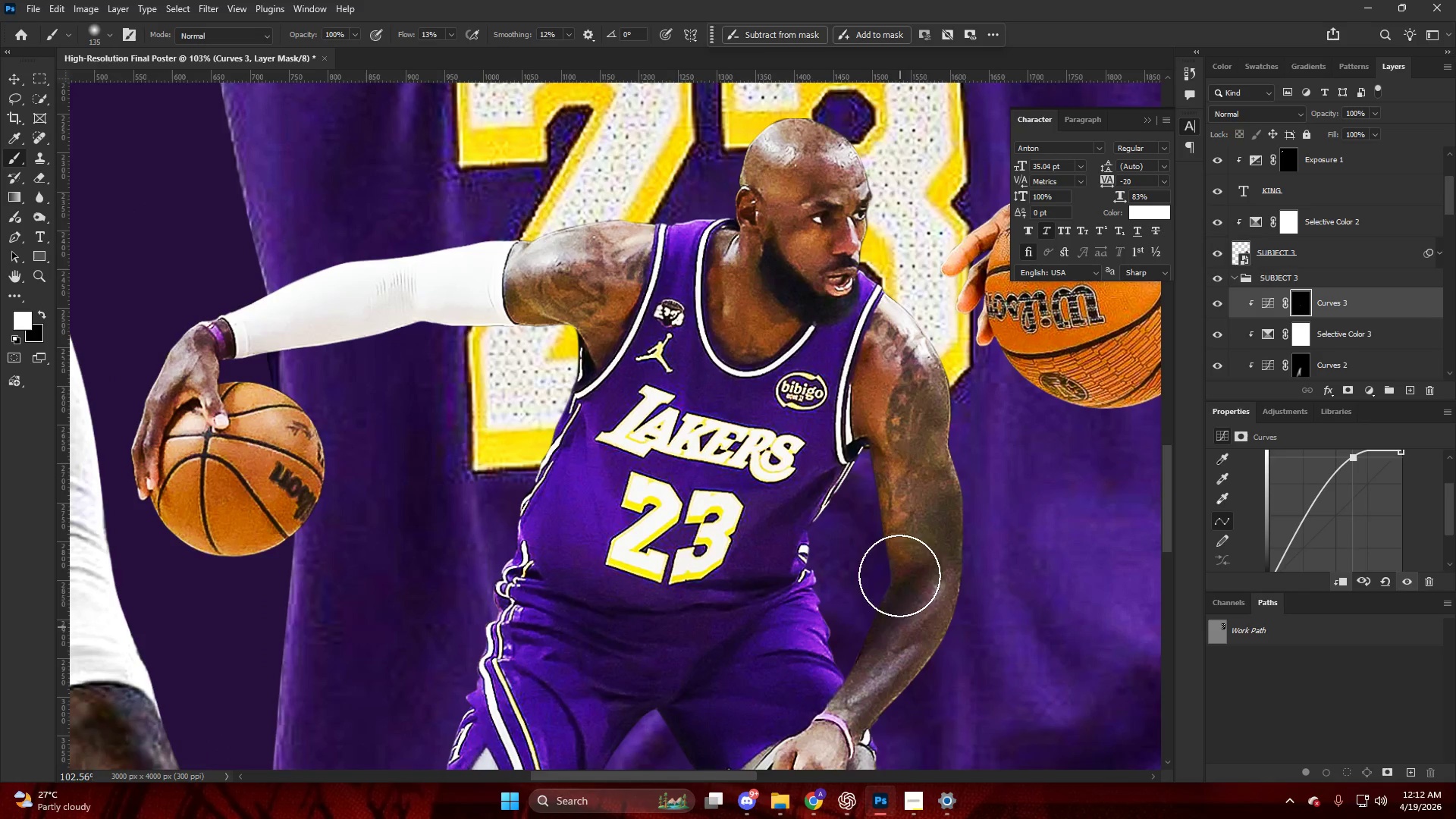 
left_click_drag(start_coordinate=[896, 605], to_coordinate=[833, 725])
 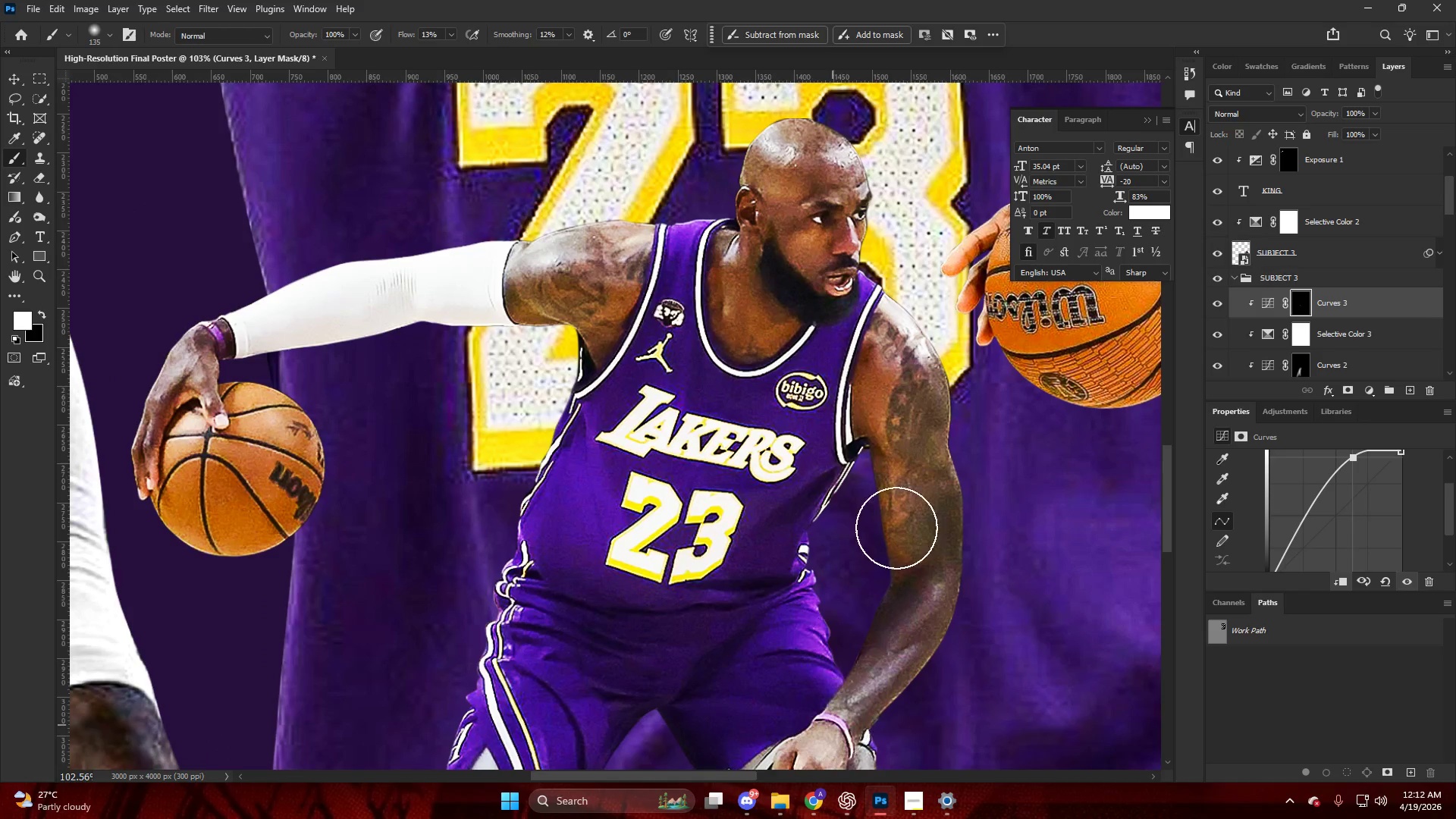 
hold_key(key=AltLeft, duration=0.77)
scroll: coordinate [833, 462], scroll_direction: down, amount: 18.0
 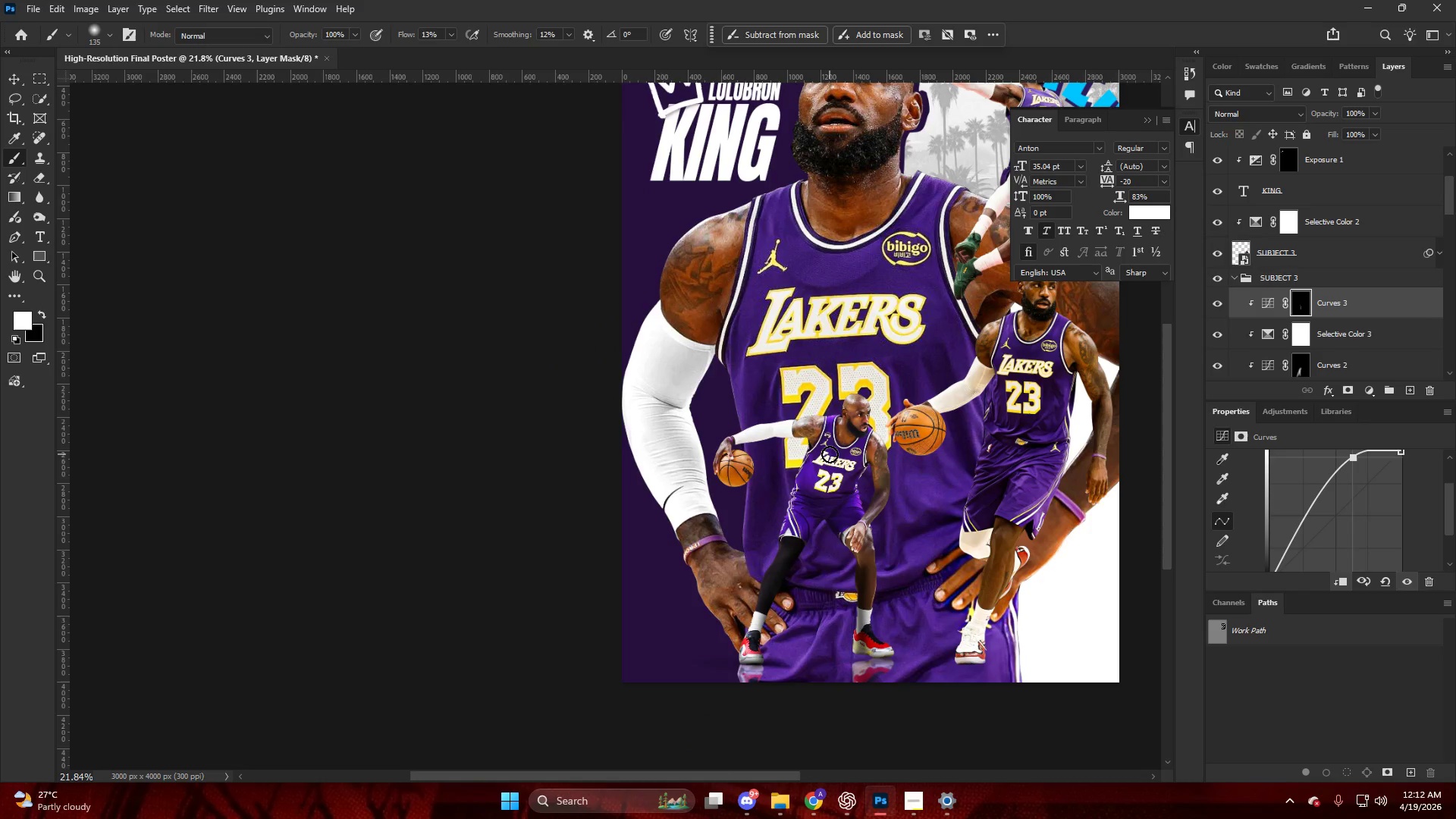 
hold_key(key=AltLeft, duration=0.67)
 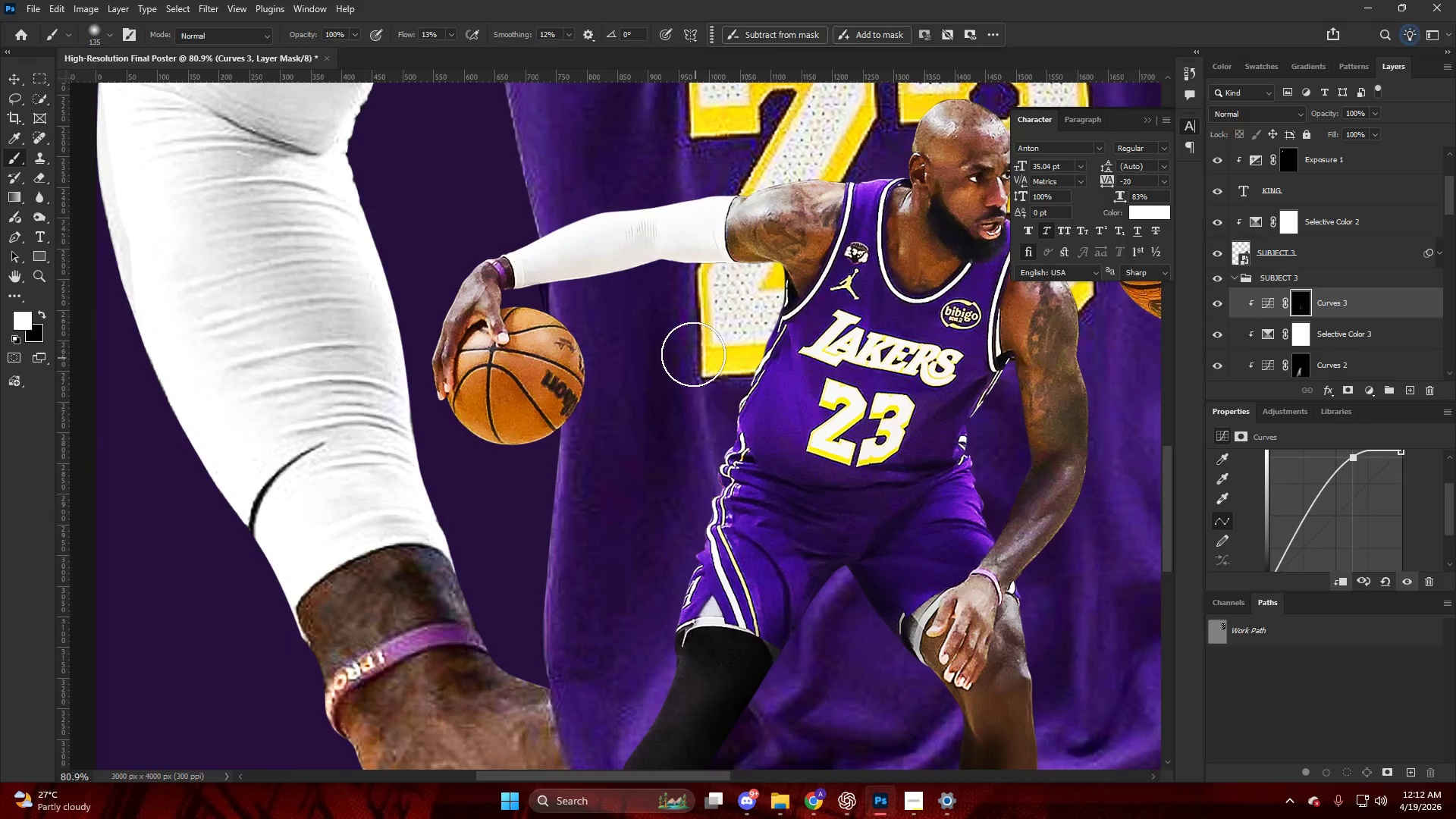 
key(Alt+AltLeft)
 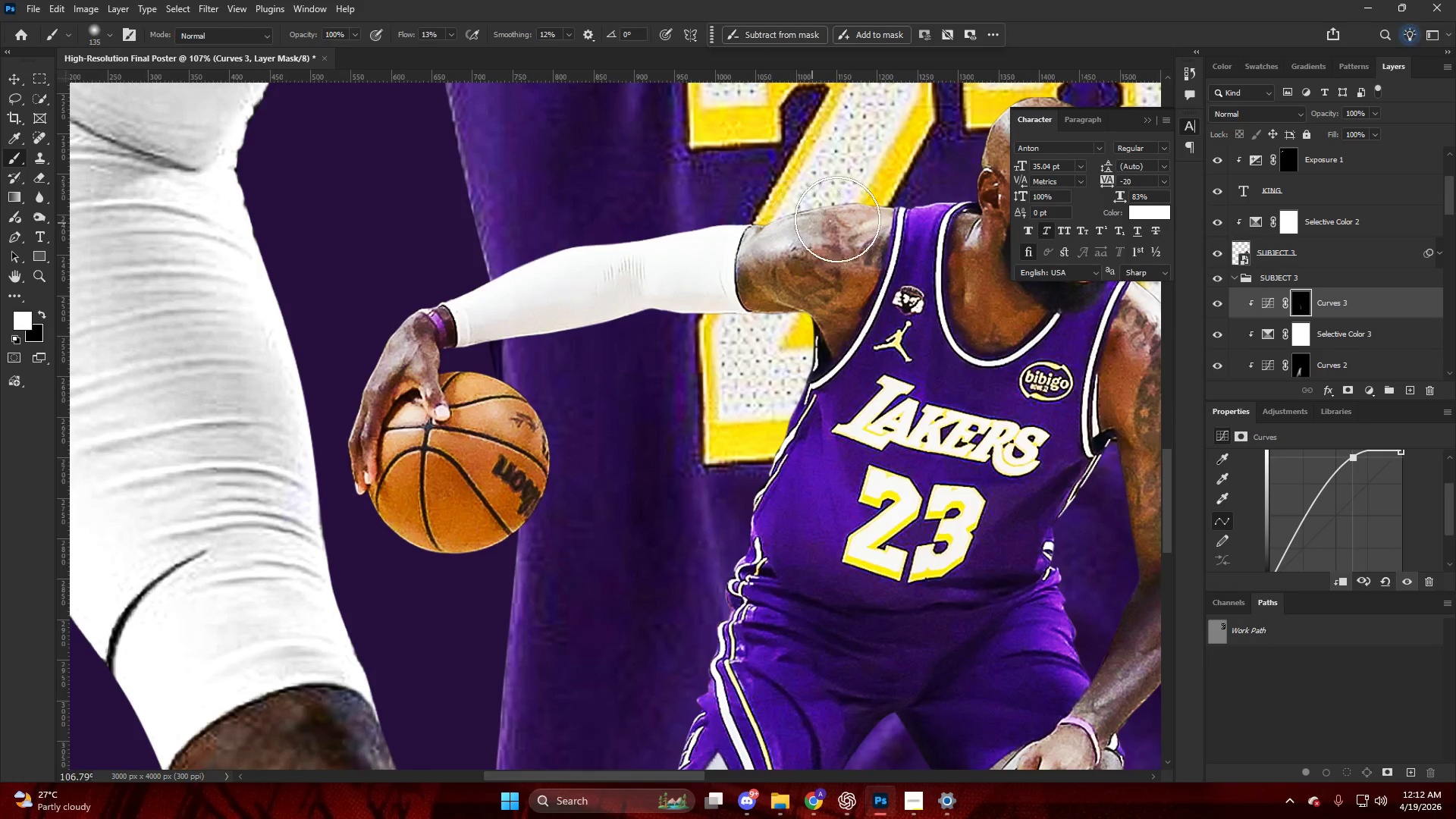 
scroll: coordinate [692, 353], scroll_direction: up, amount: 21.0
 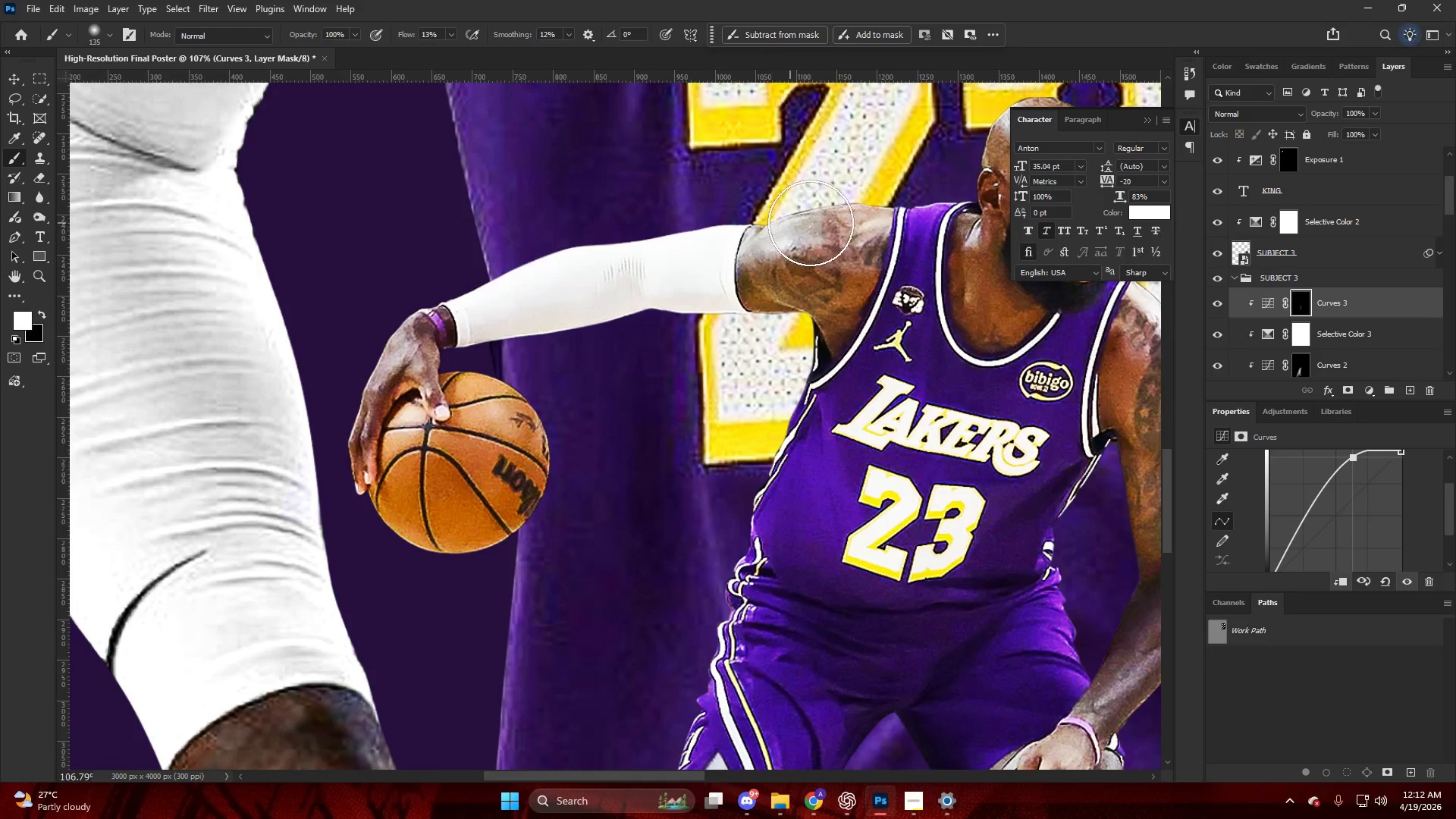 
left_click_drag(start_coordinate=[872, 192], to_coordinate=[353, 196])
 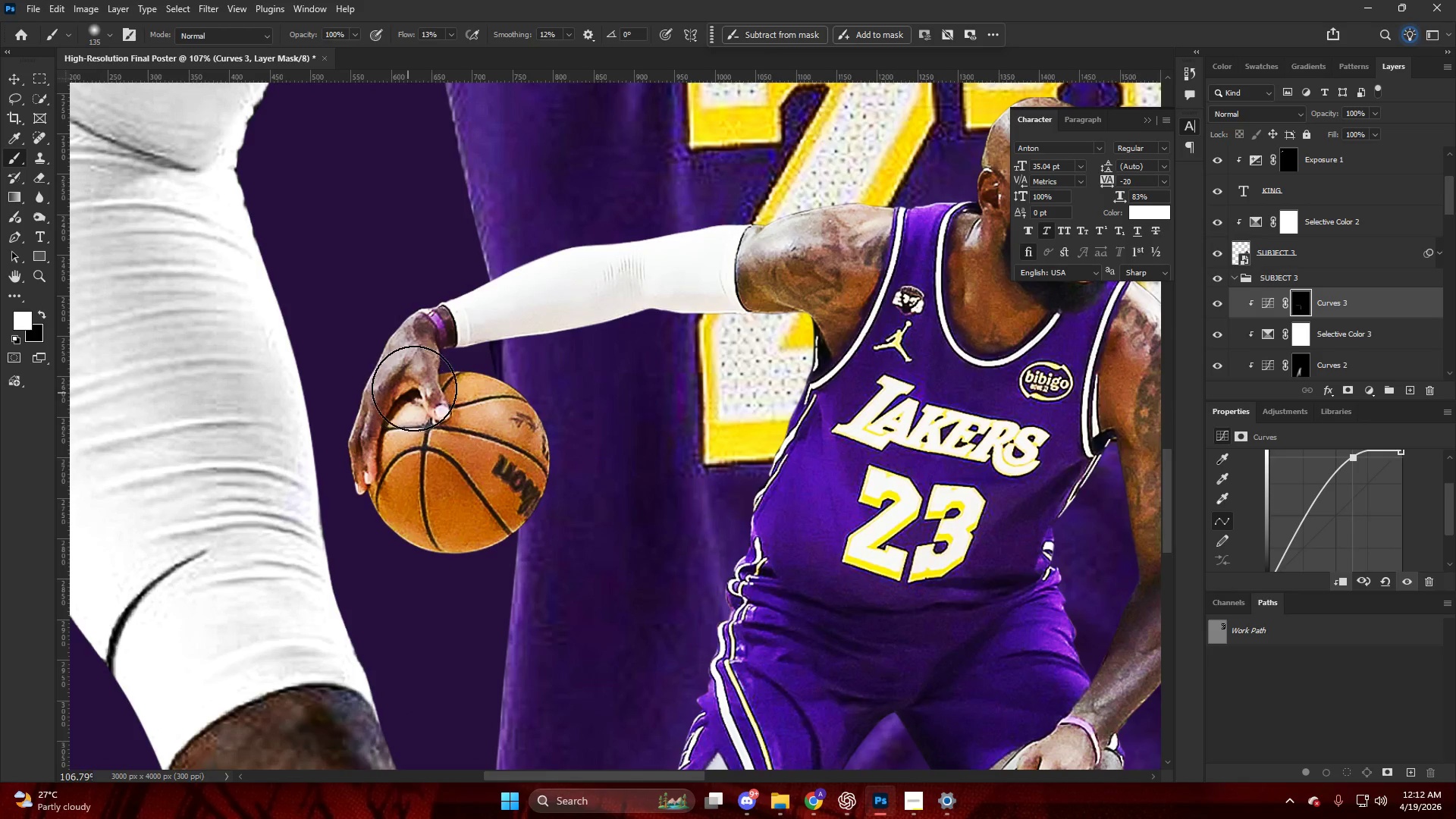 
key(Alt+AltLeft)
 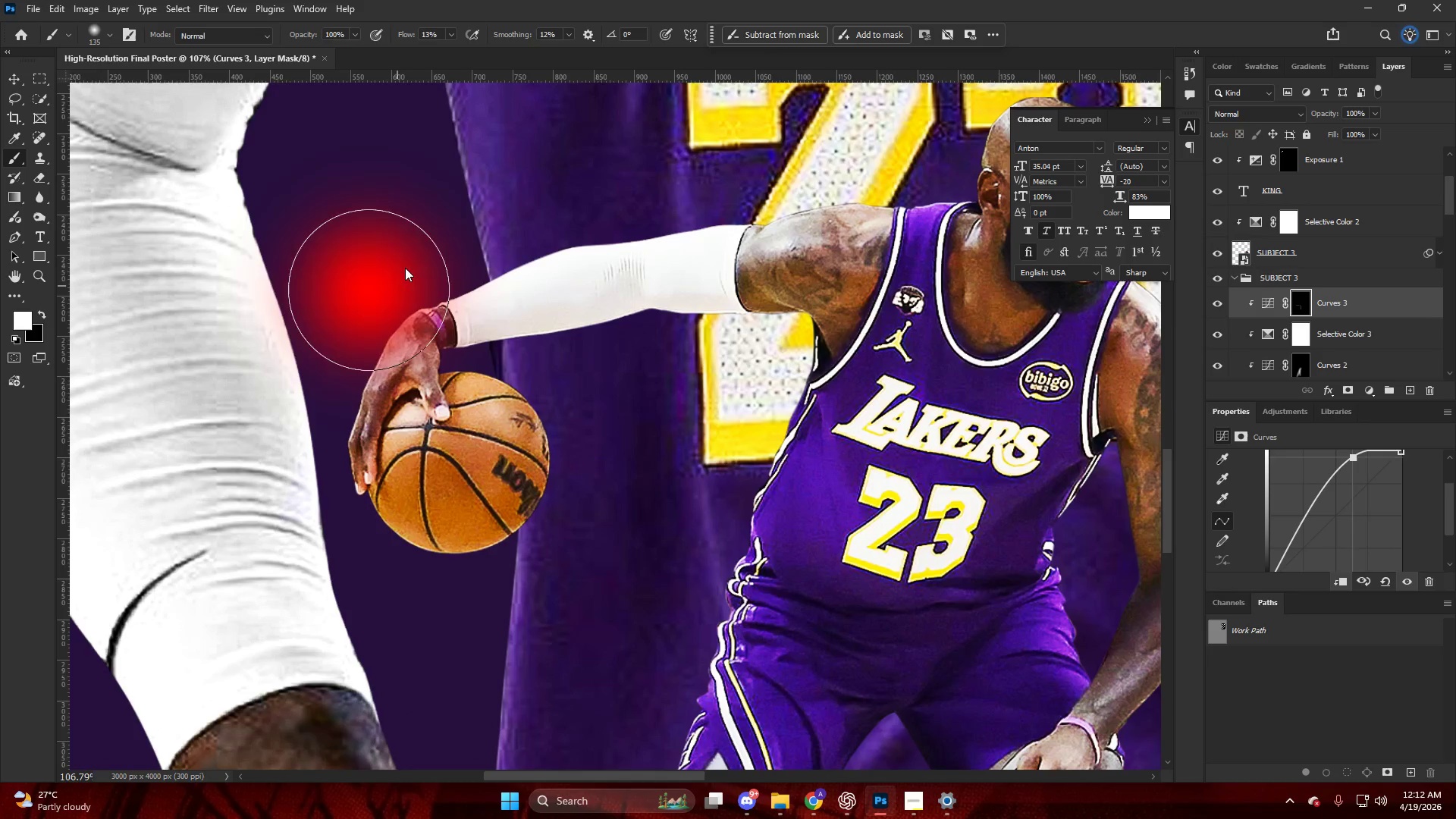 
left_click_drag(start_coordinate=[392, 284], to_coordinate=[253, 416])
 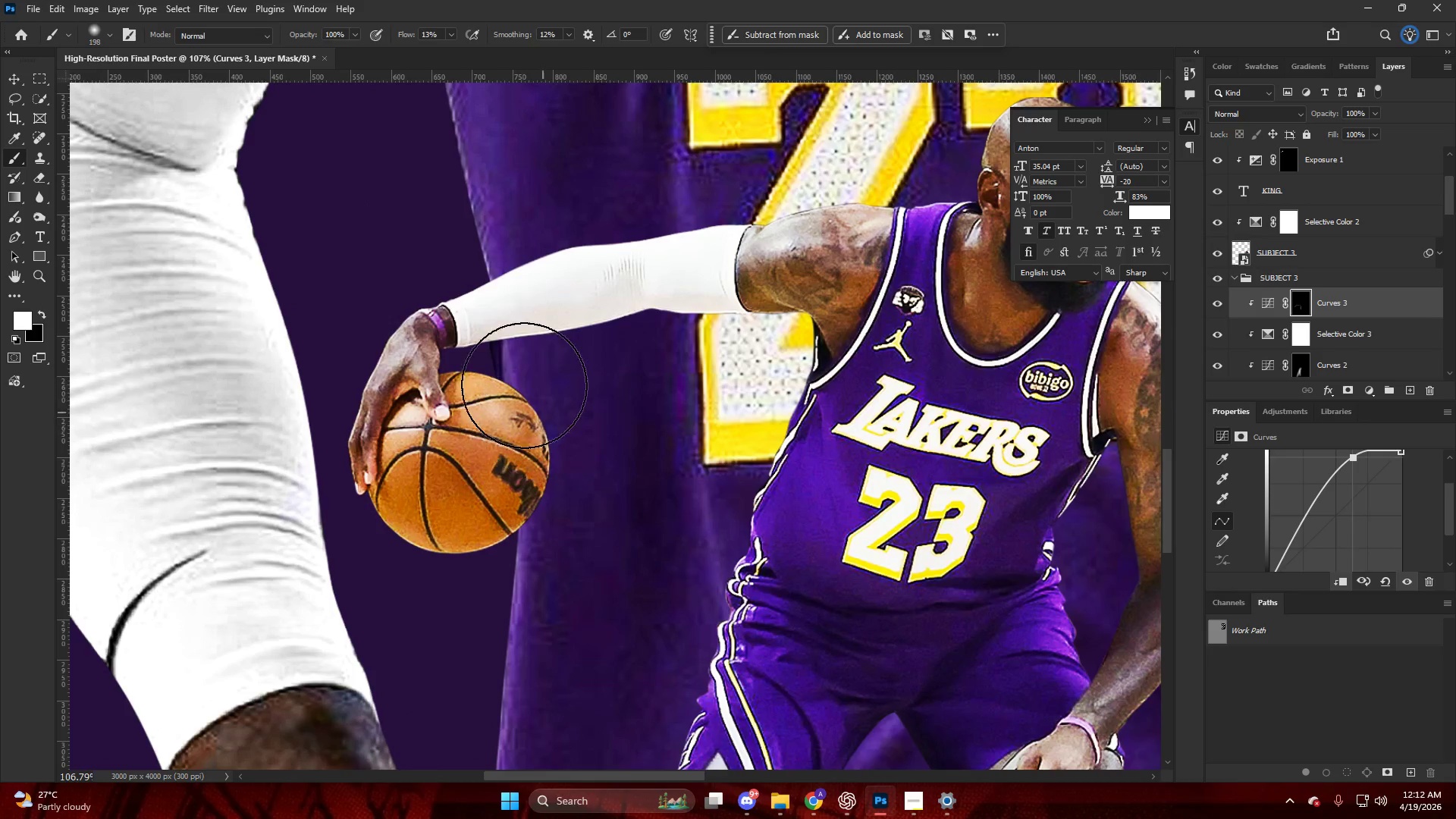 
left_click_drag(start_coordinate=[479, 362], to_coordinate=[643, 443])
 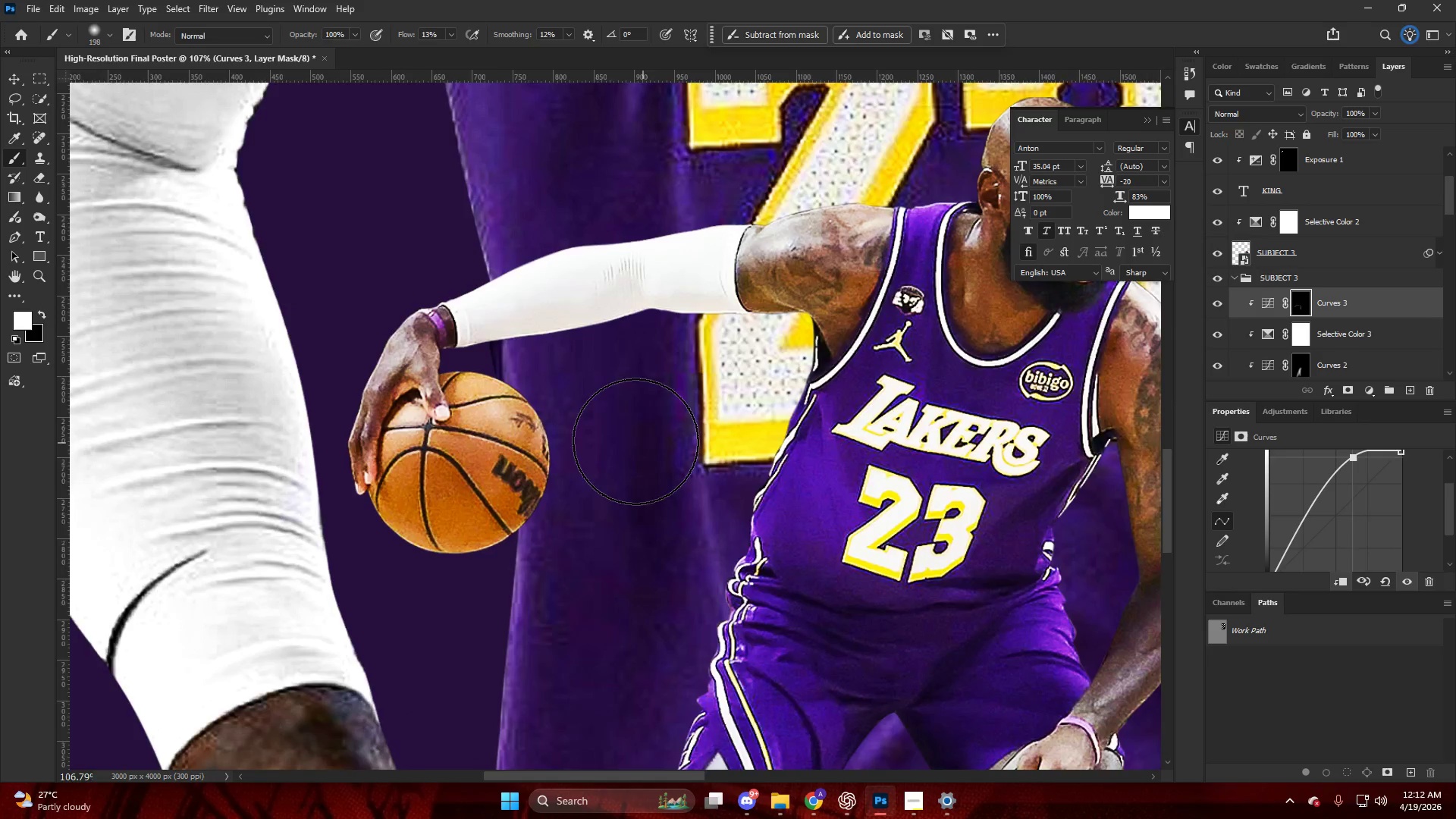 
key(Alt+AltLeft)
 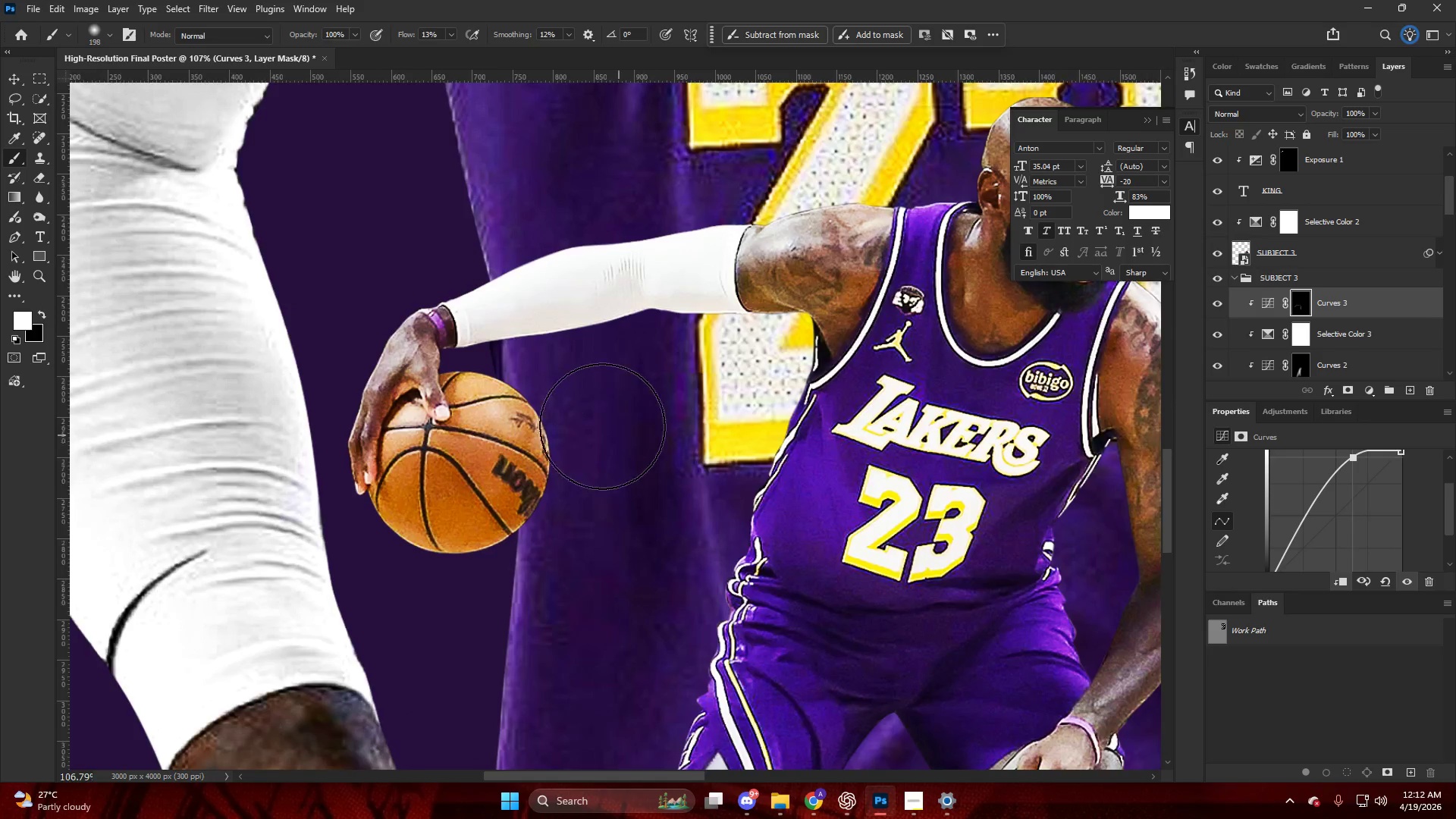 
scroll: coordinate [587, 416], scroll_direction: down, amount: 5.0
 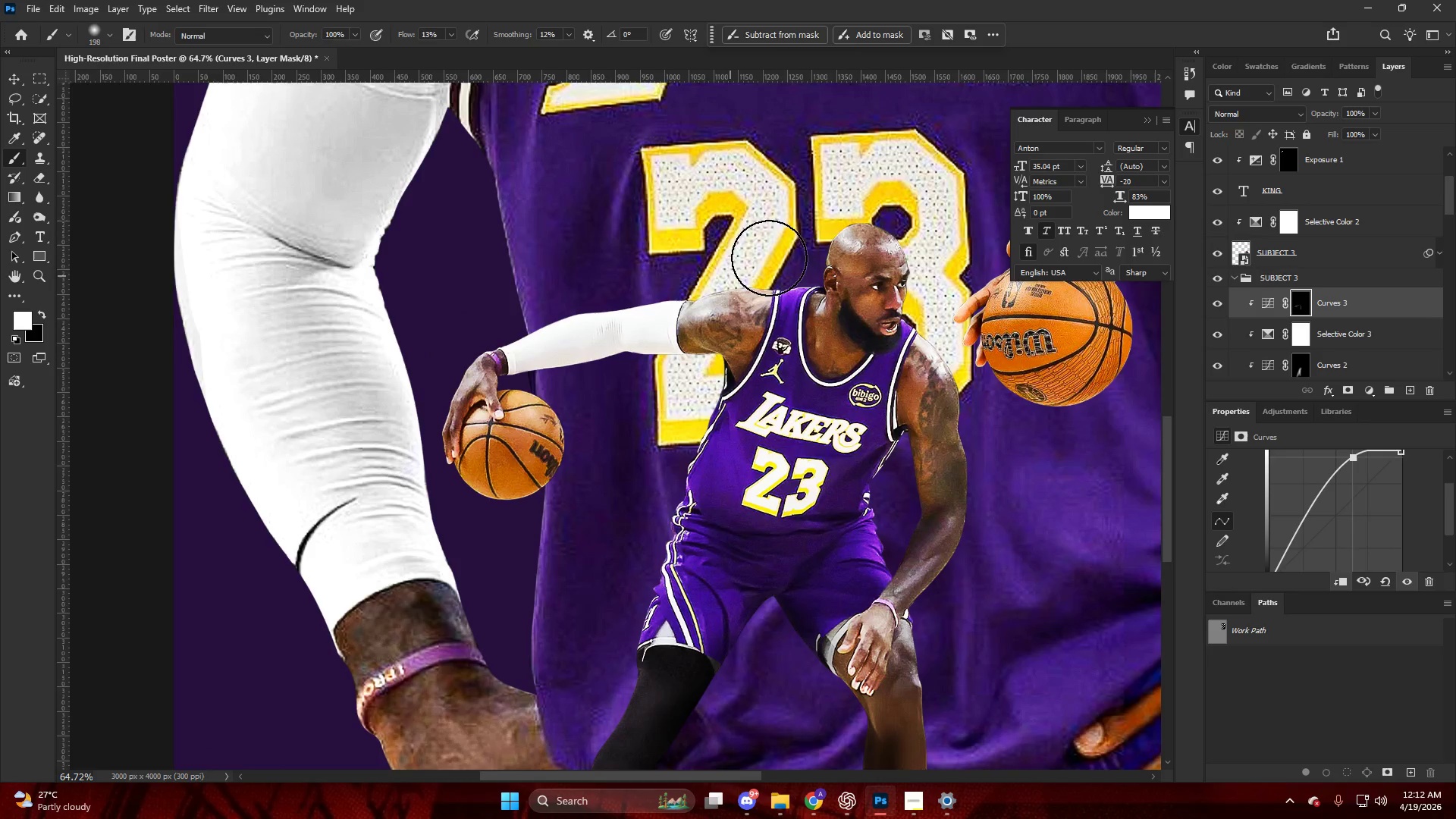 
left_click_drag(start_coordinate=[858, 231], to_coordinate=[1009, 269])
 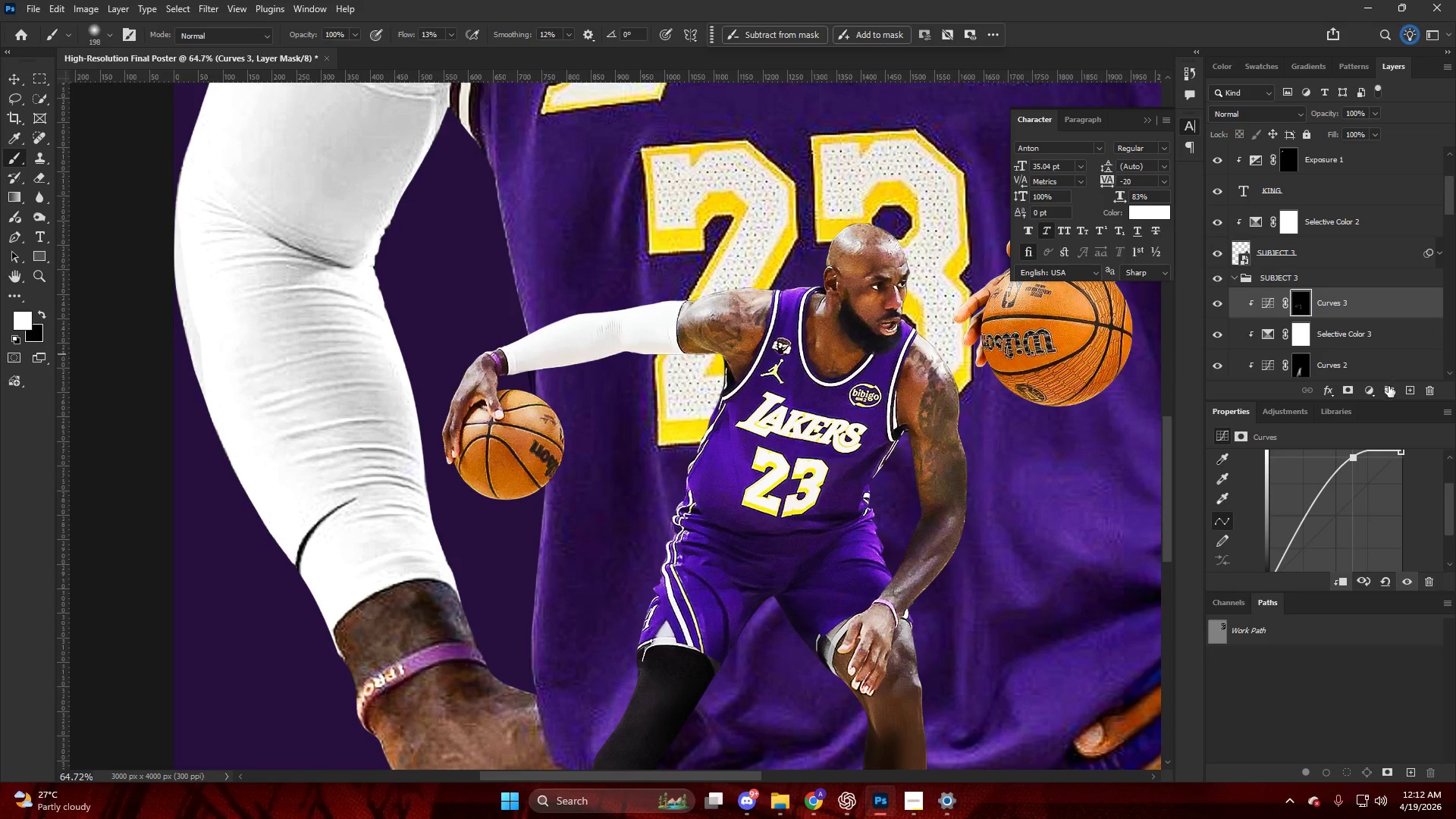 
key(Alt+AltLeft)
 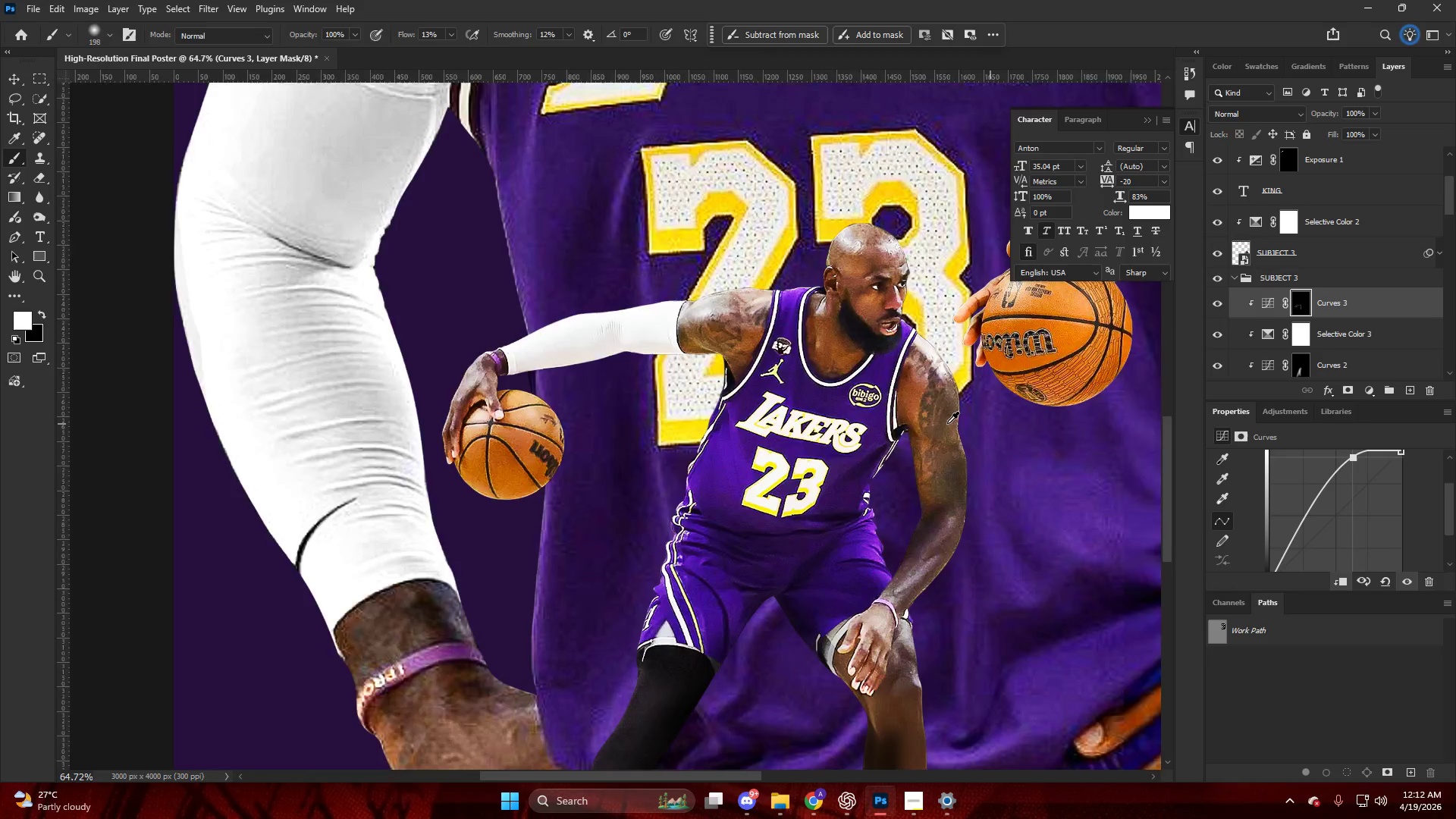 
key(Alt+AltLeft)
 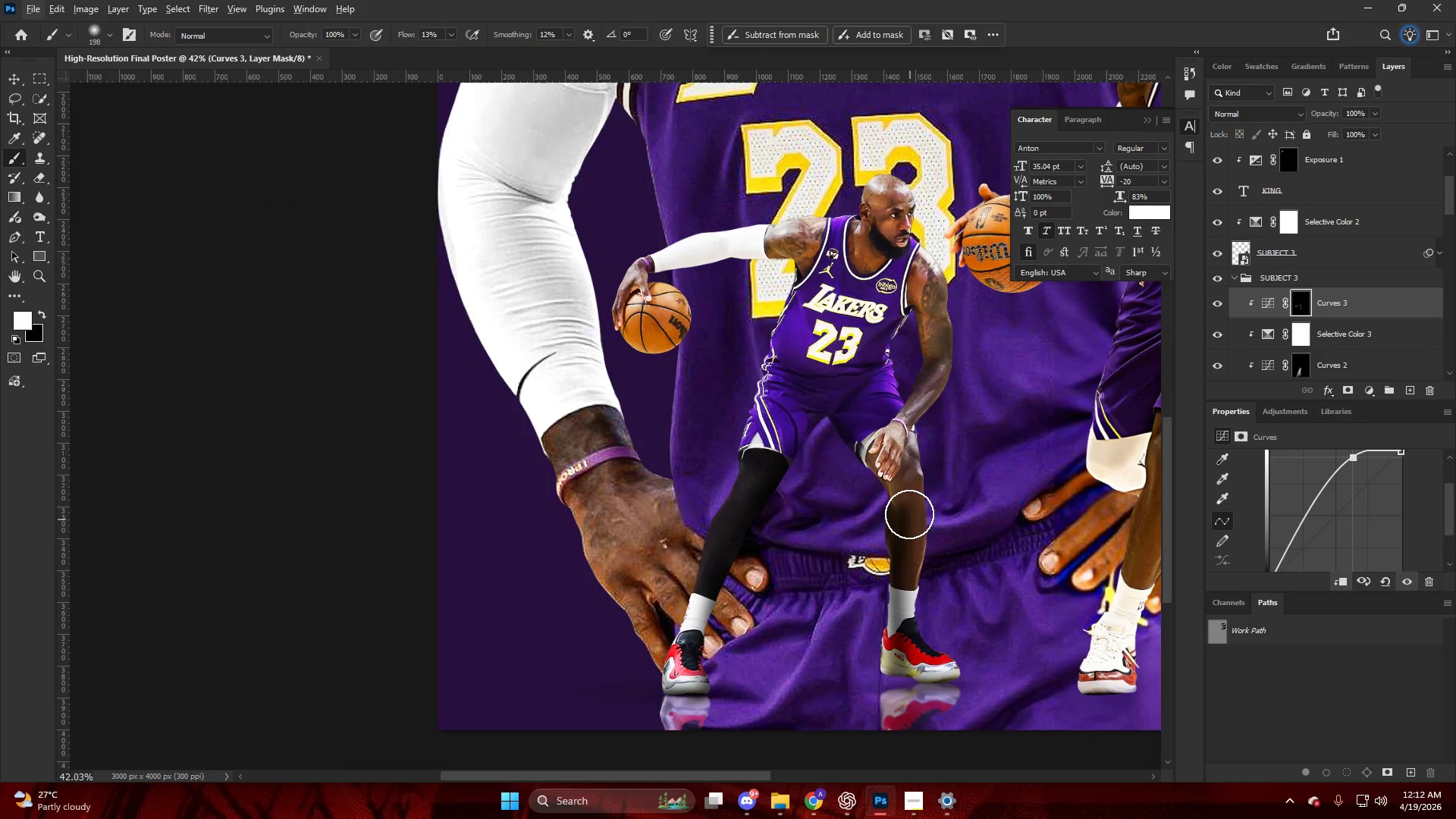 
scroll: coordinate [895, 546], scroll_direction: down, amount: 15.0
 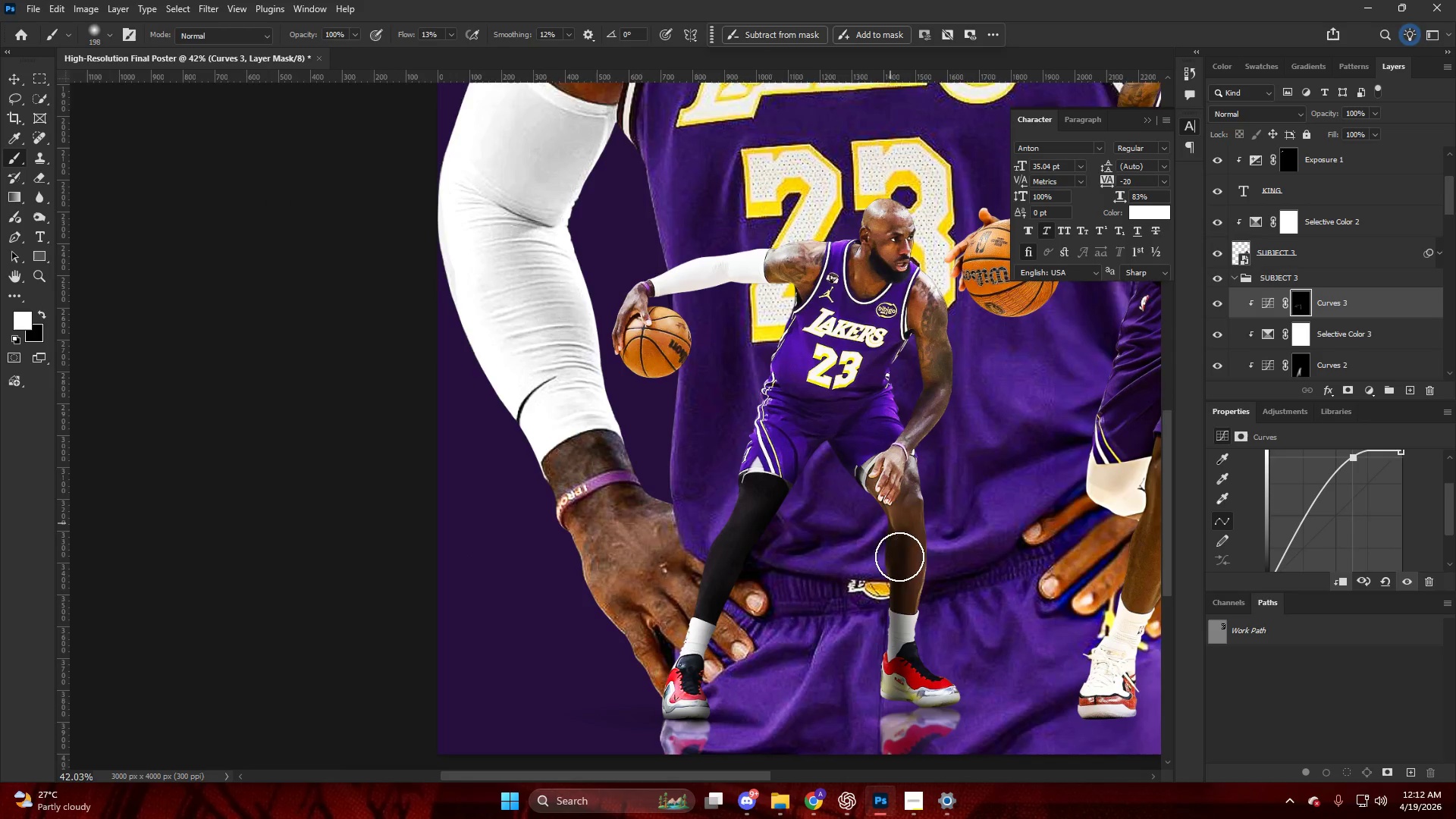 
left_click_drag(start_coordinate=[924, 494], to_coordinate=[937, 631])
 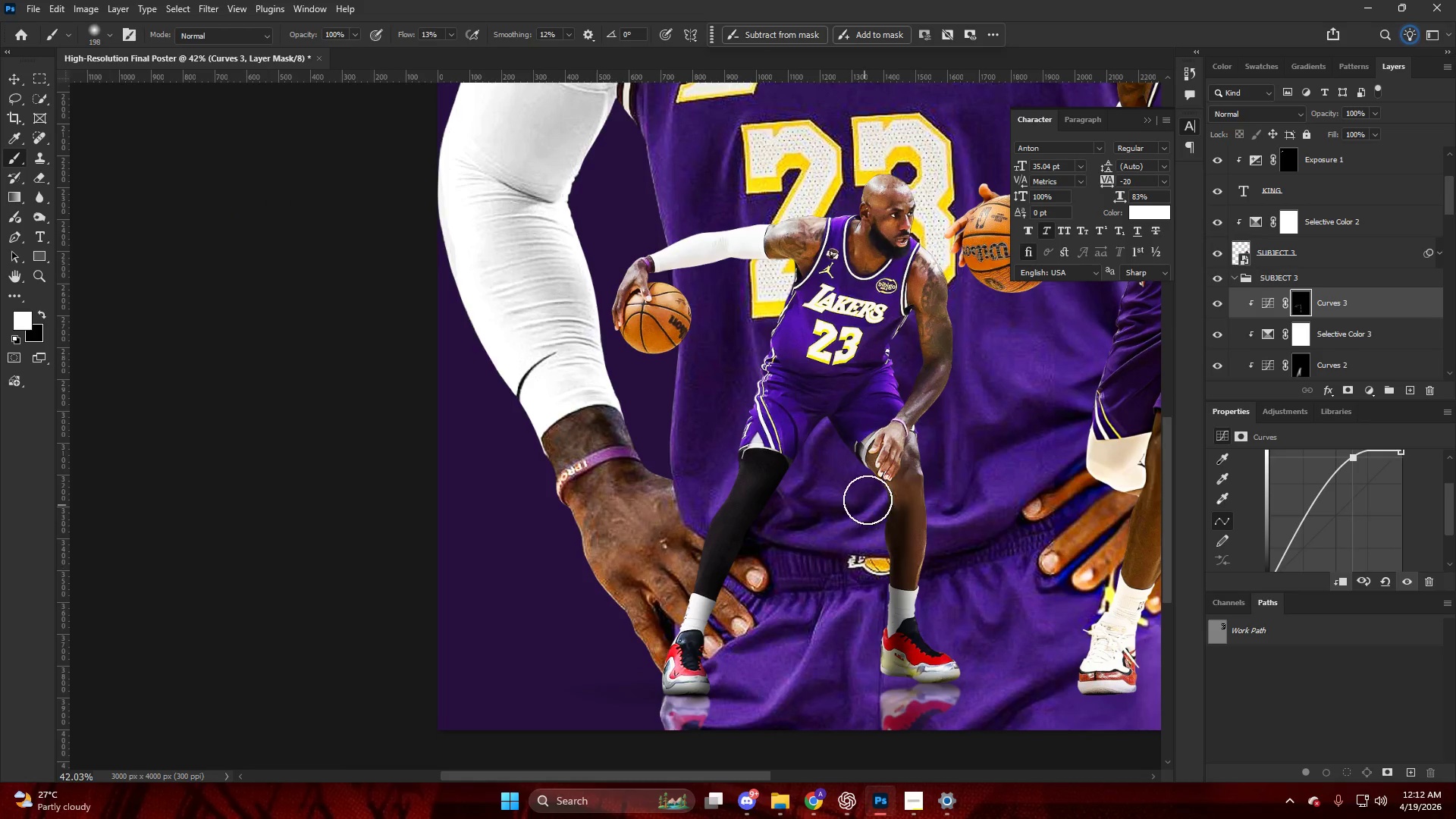 
left_click_drag(start_coordinate=[871, 509], to_coordinate=[897, 589])
 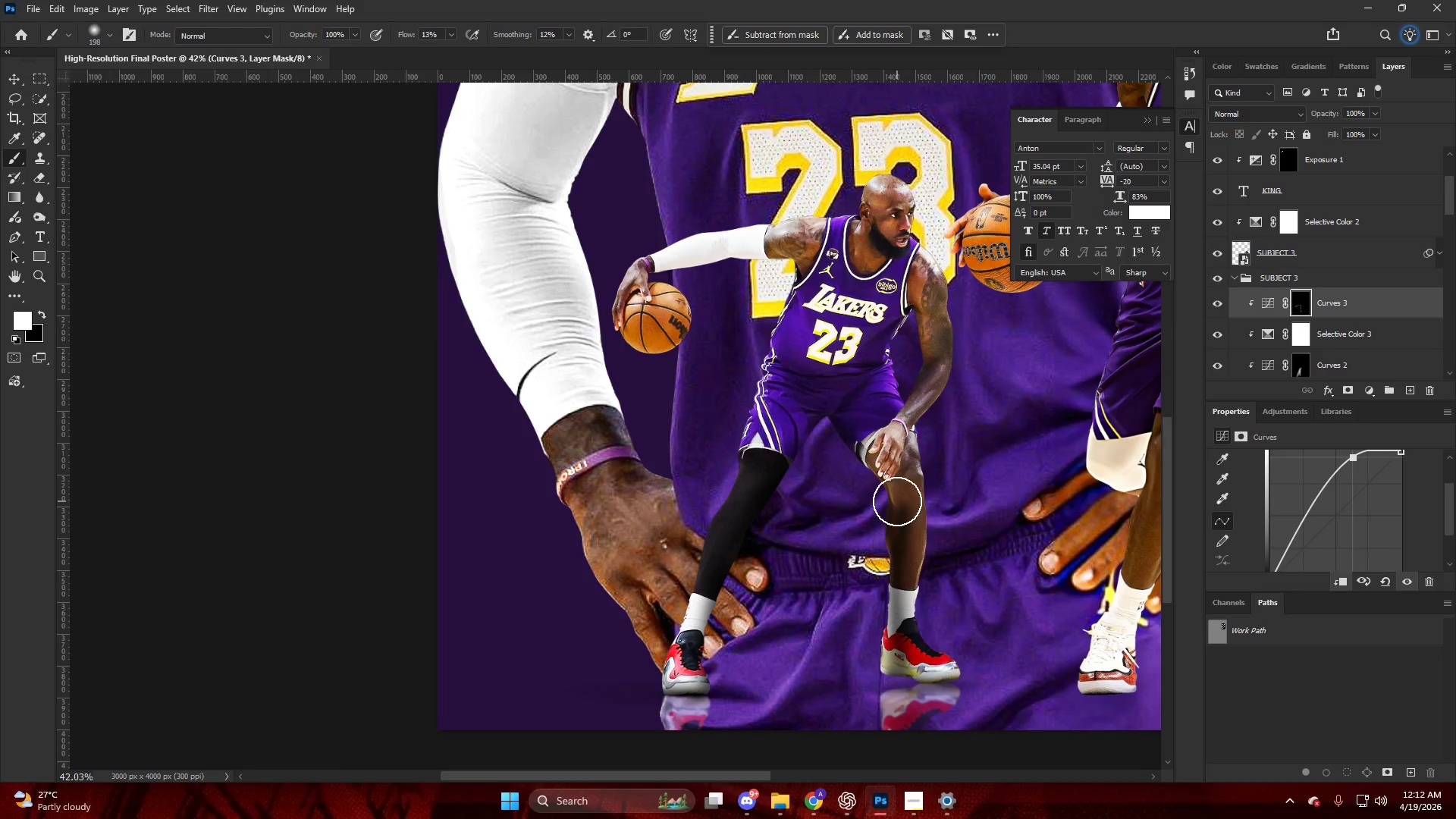 
left_click_drag(start_coordinate=[897, 509], to_coordinate=[871, 595])
 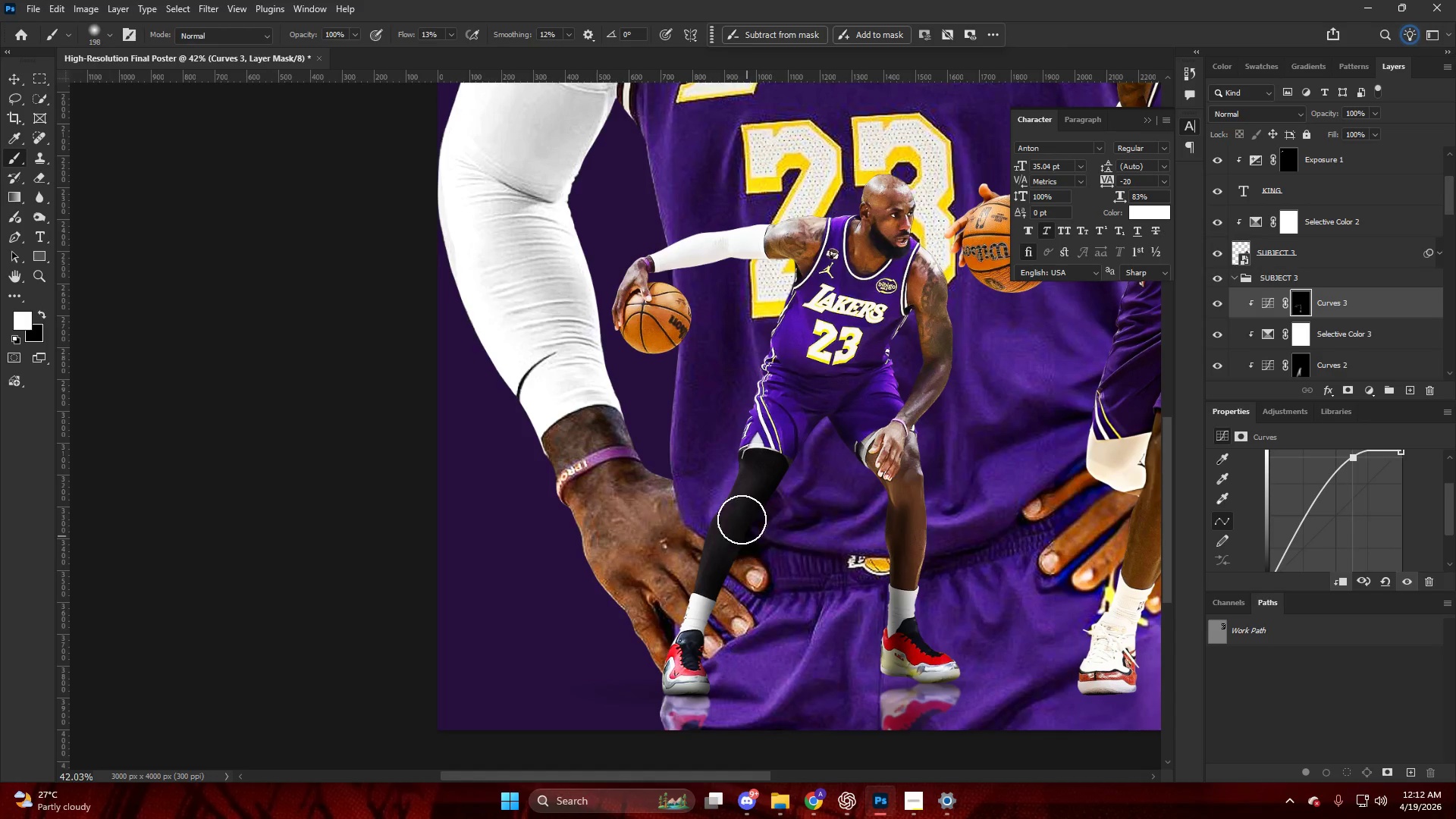 
left_click_drag(start_coordinate=[761, 489], to_coordinate=[695, 651])
 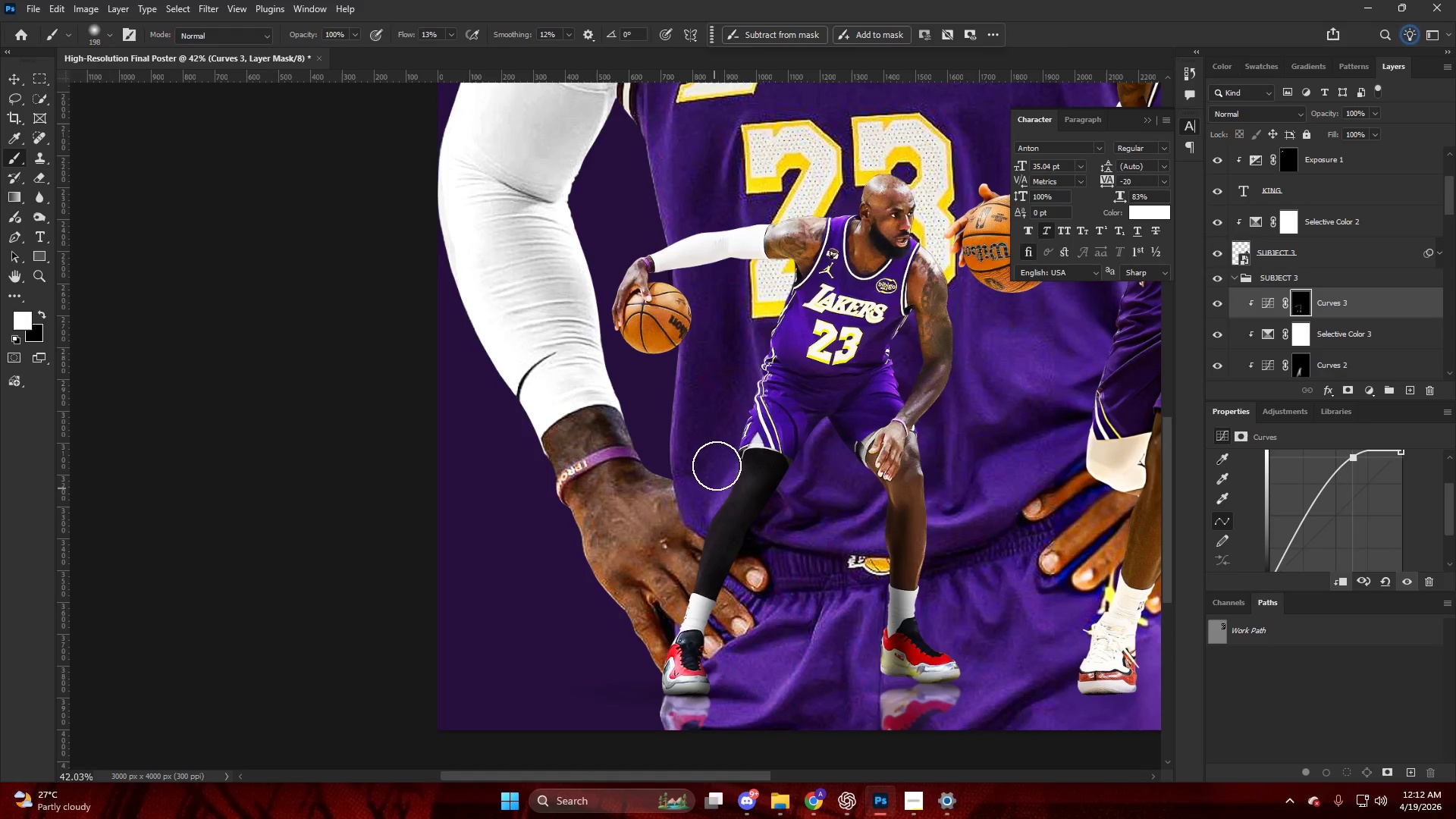 
left_click_drag(start_coordinate=[720, 481], to_coordinate=[656, 693])
 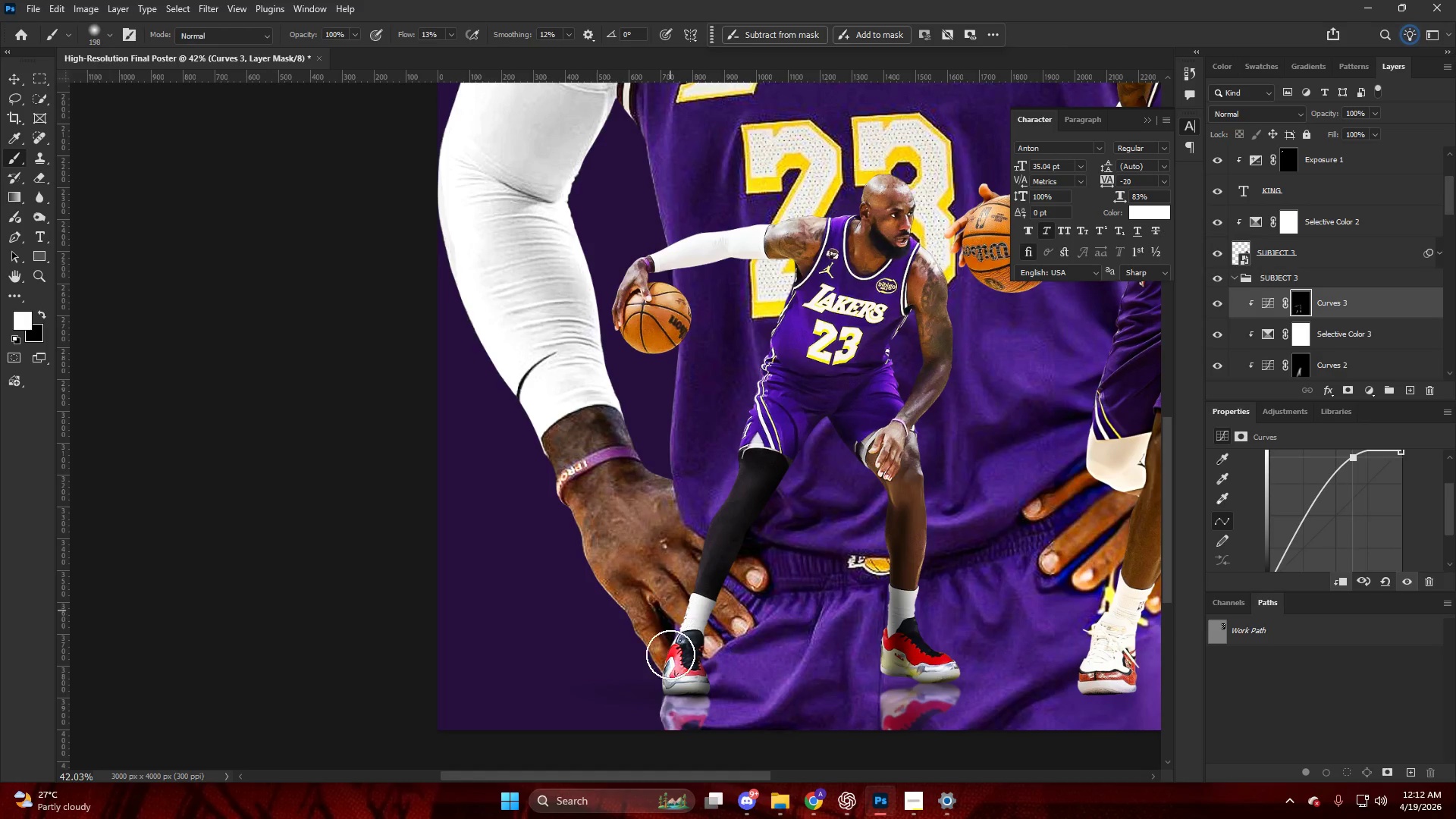 
left_click_drag(start_coordinate=[670, 642], to_coordinate=[656, 718])
 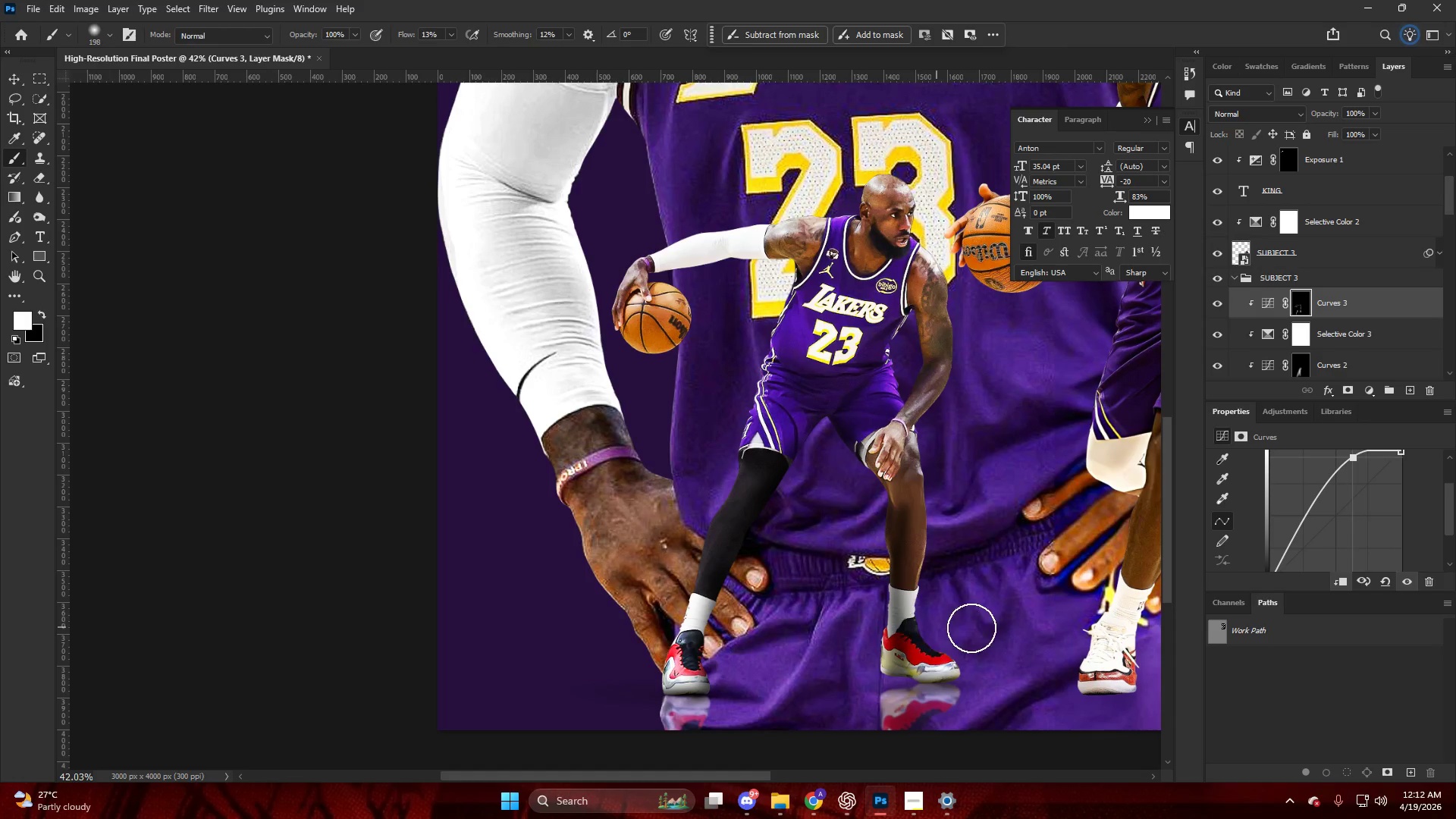 
left_click_drag(start_coordinate=[973, 632], to_coordinate=[1012, 701])
 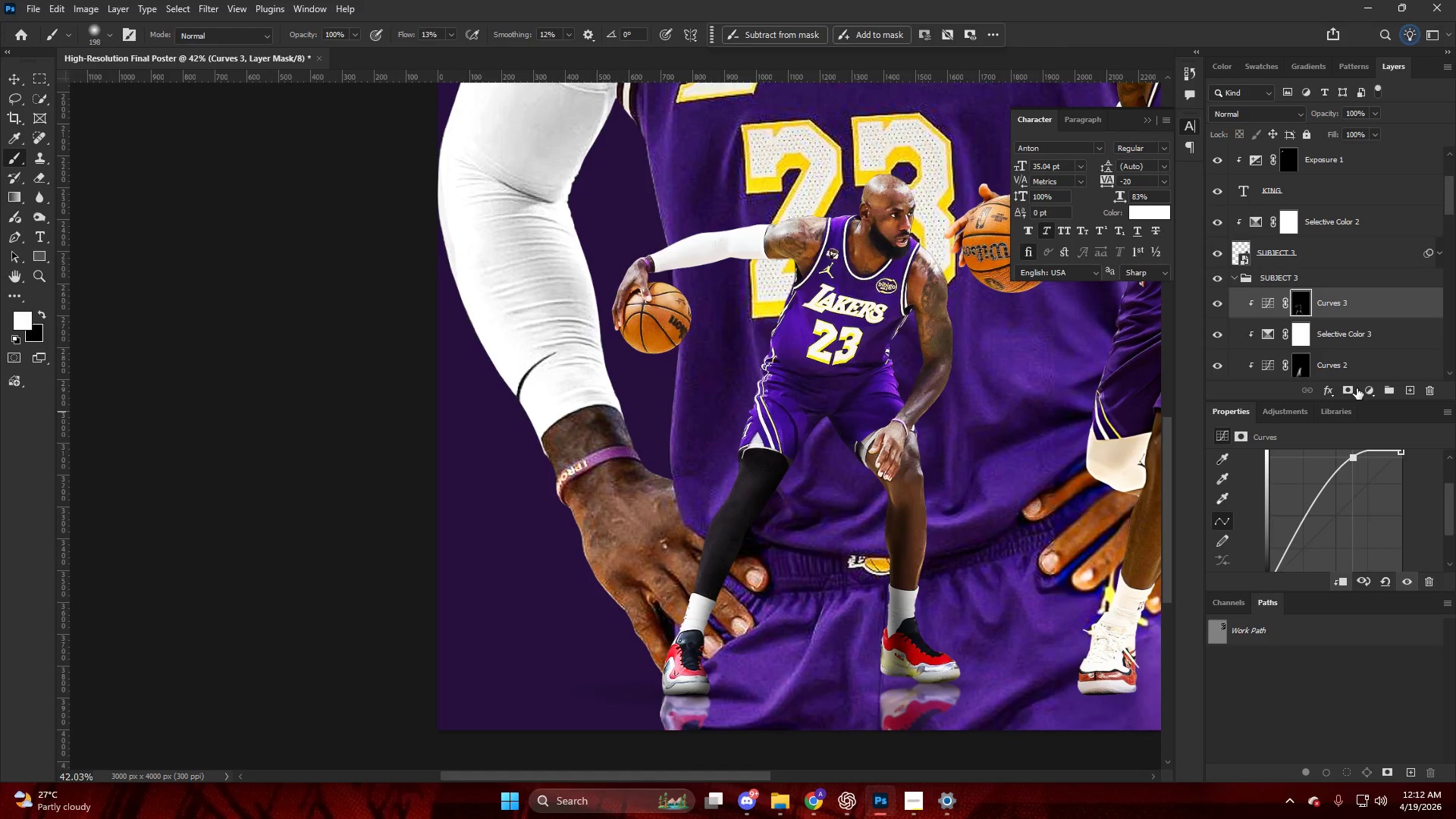 
left_click([1370, 392])
 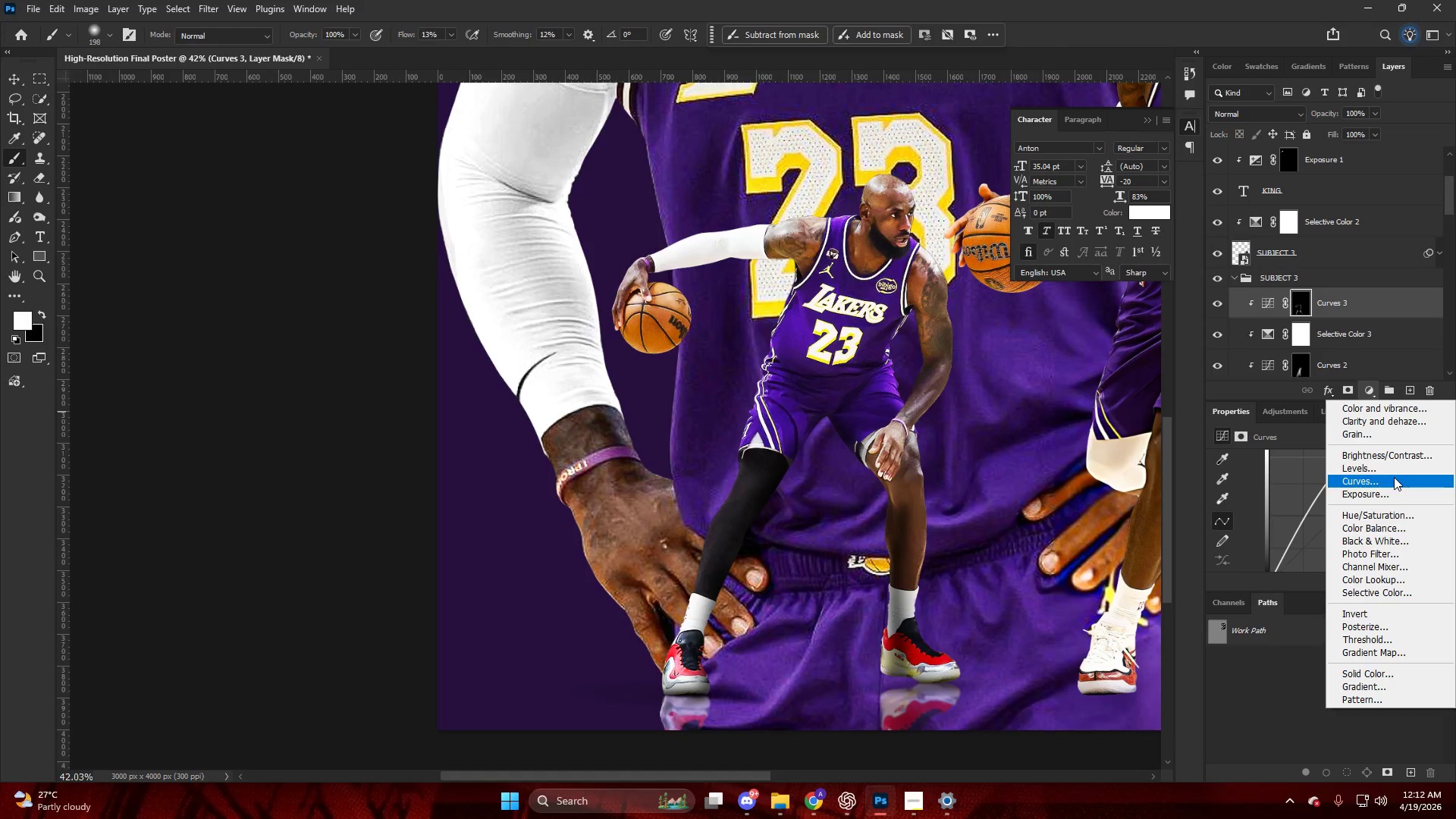 
left_click([1395, 482])
 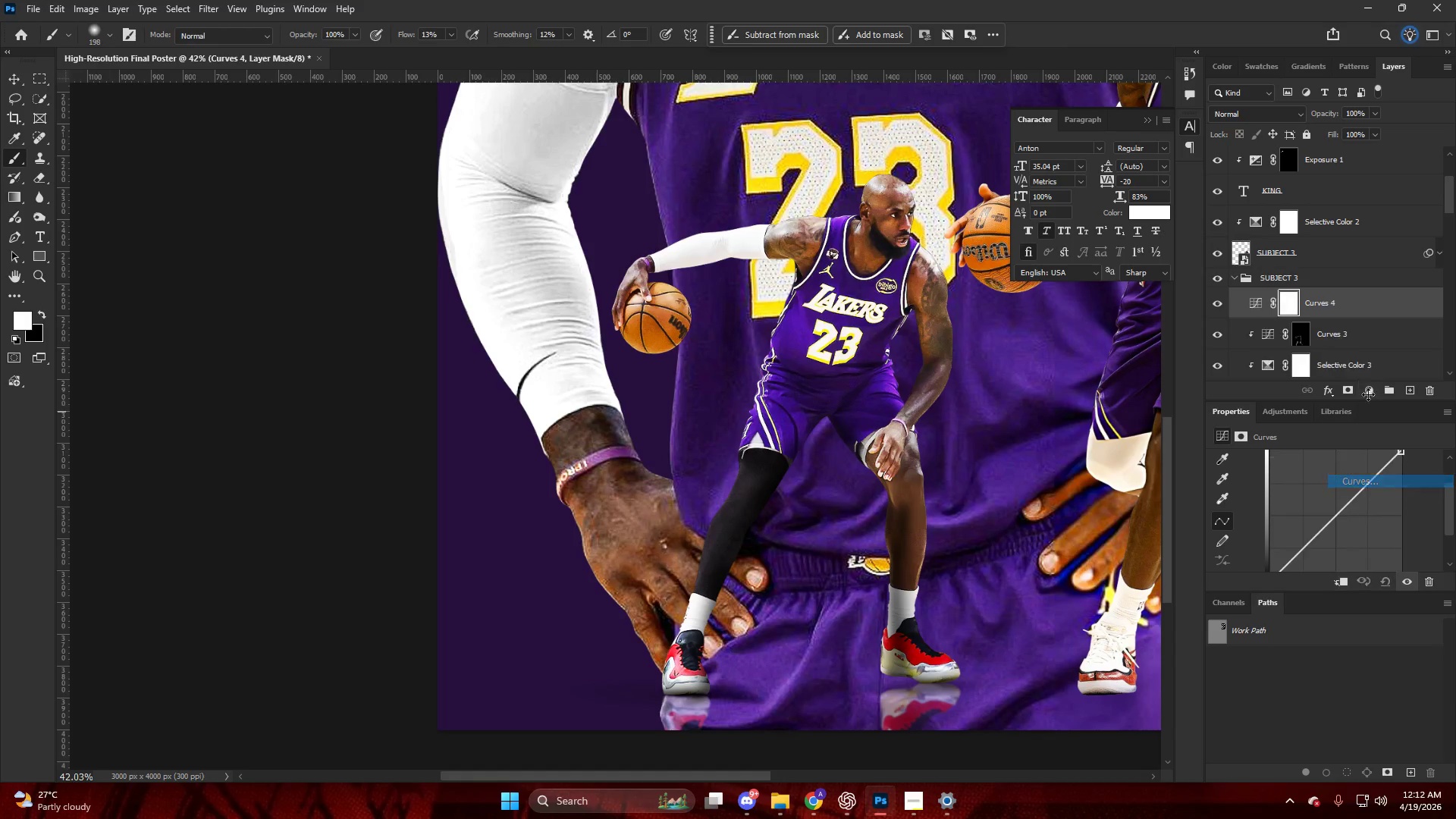 
hold_key(key=AltLeft, duration=1.0)
left_click([1355, 316])
 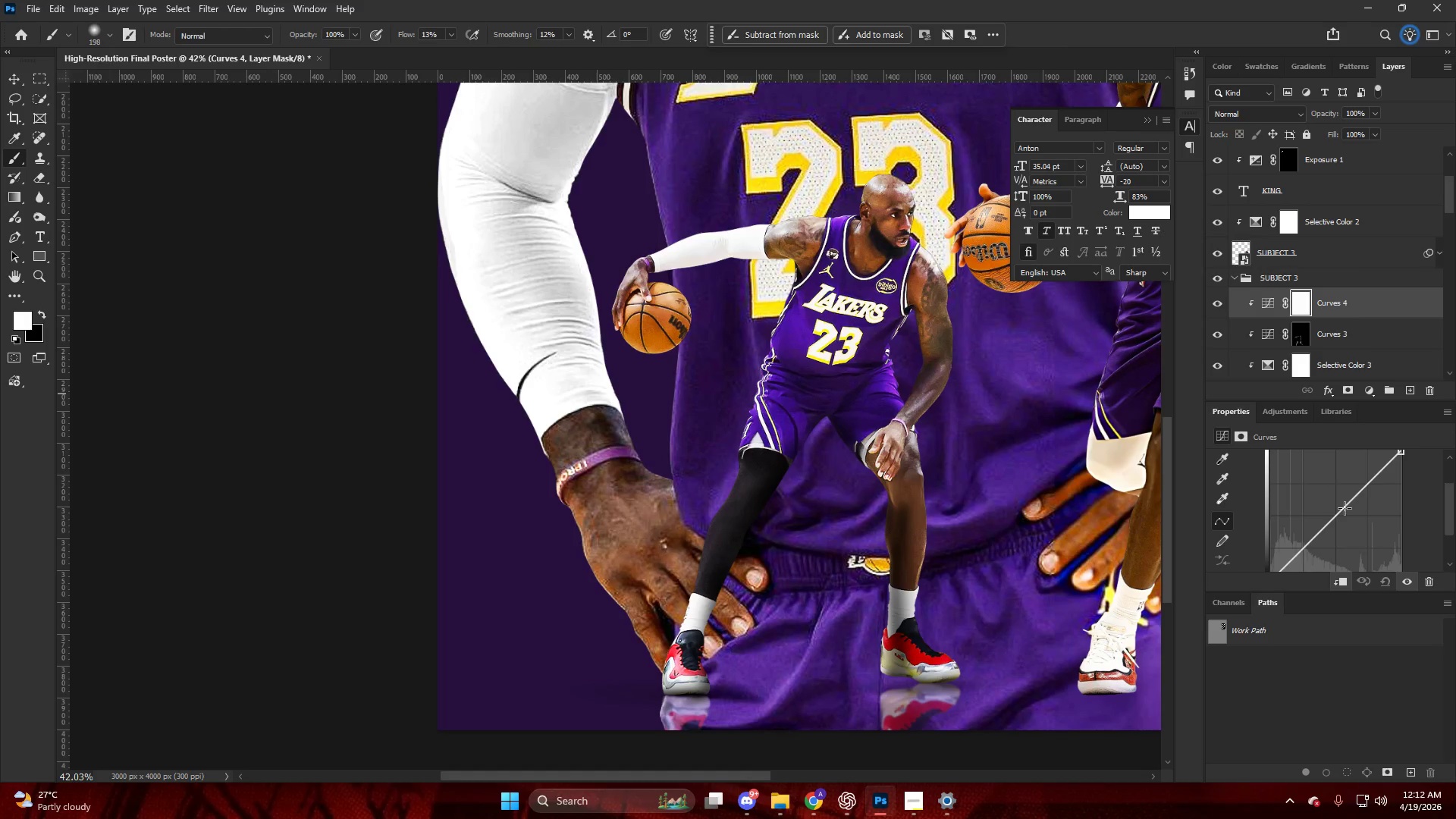 
left_click_drag(start_coordinate=[1340, 519], to_coordinate=[1345, 528])
 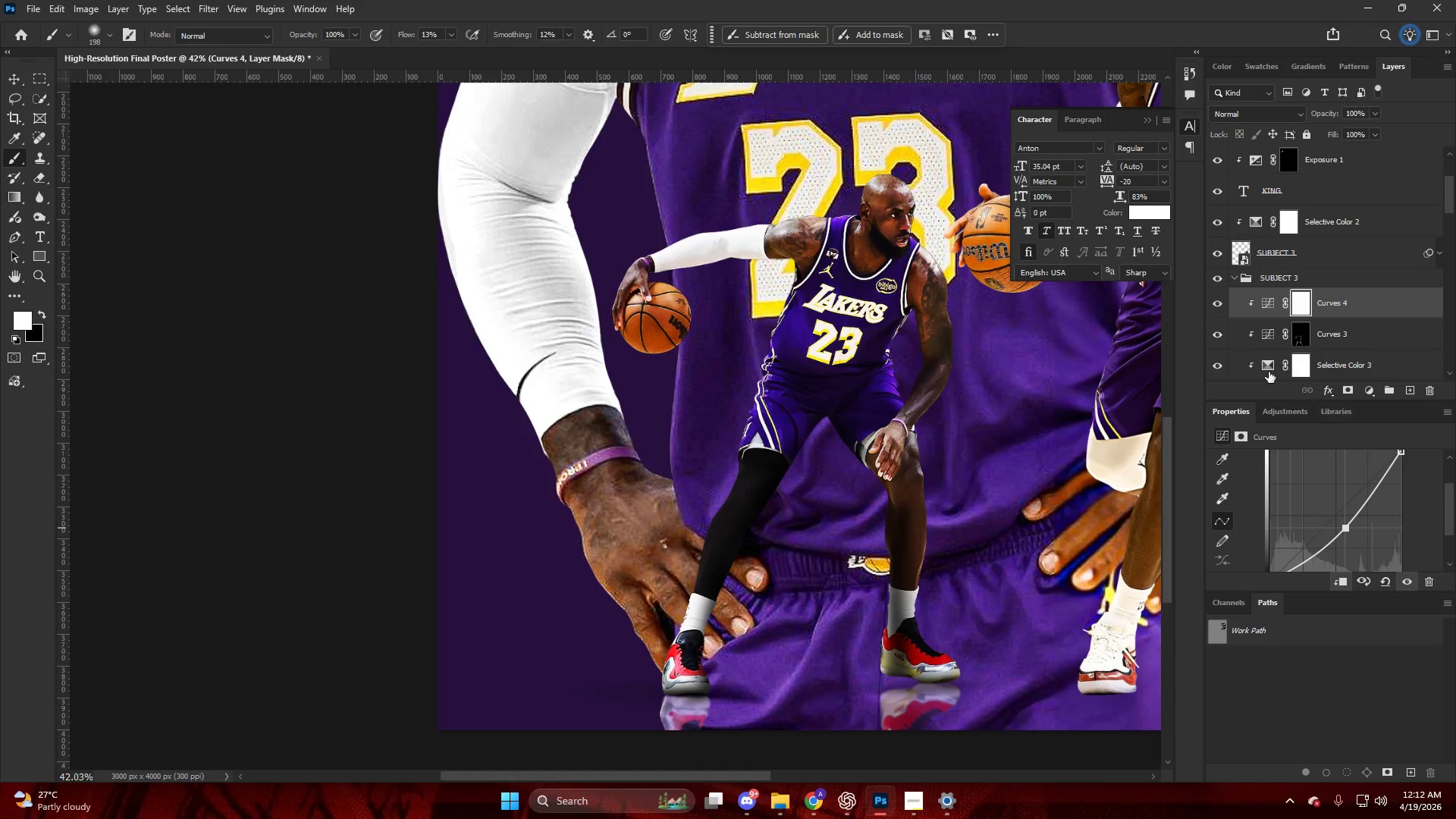 
key(Control+I)
 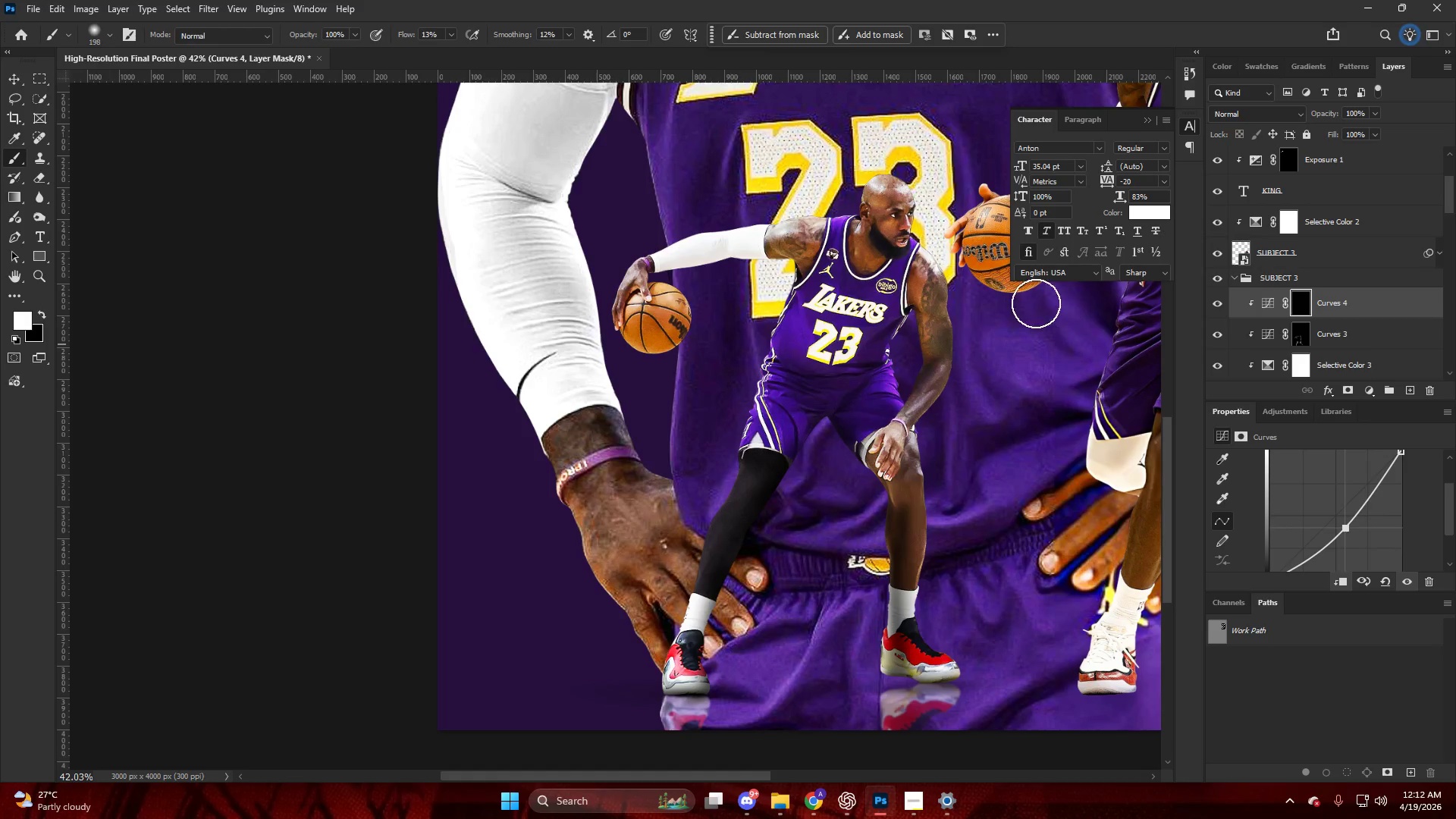 
hold_key(key=AltLeft, duration=0.59)
 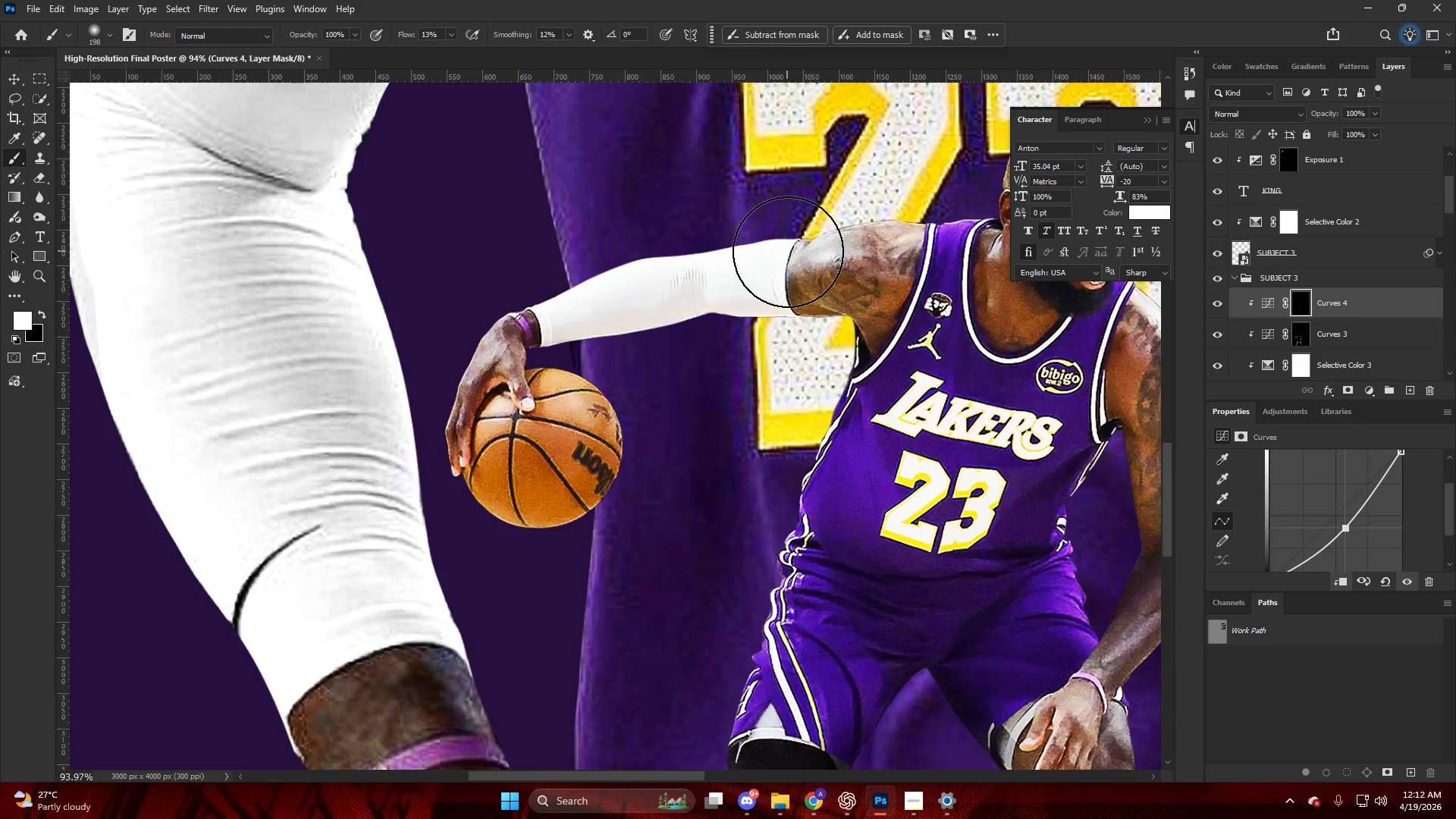 
key(B)
 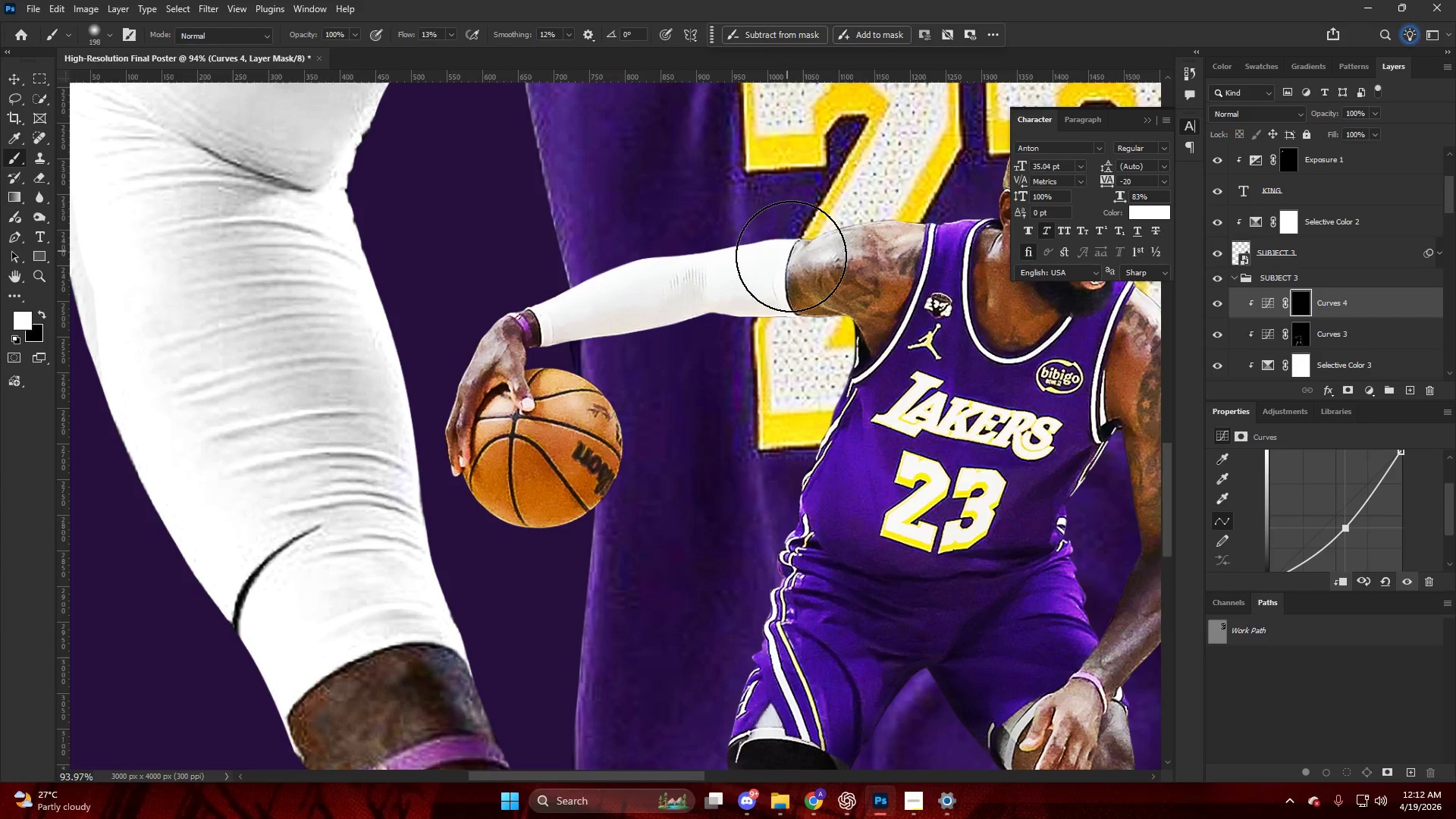 
key(Control+ControlLeft)
 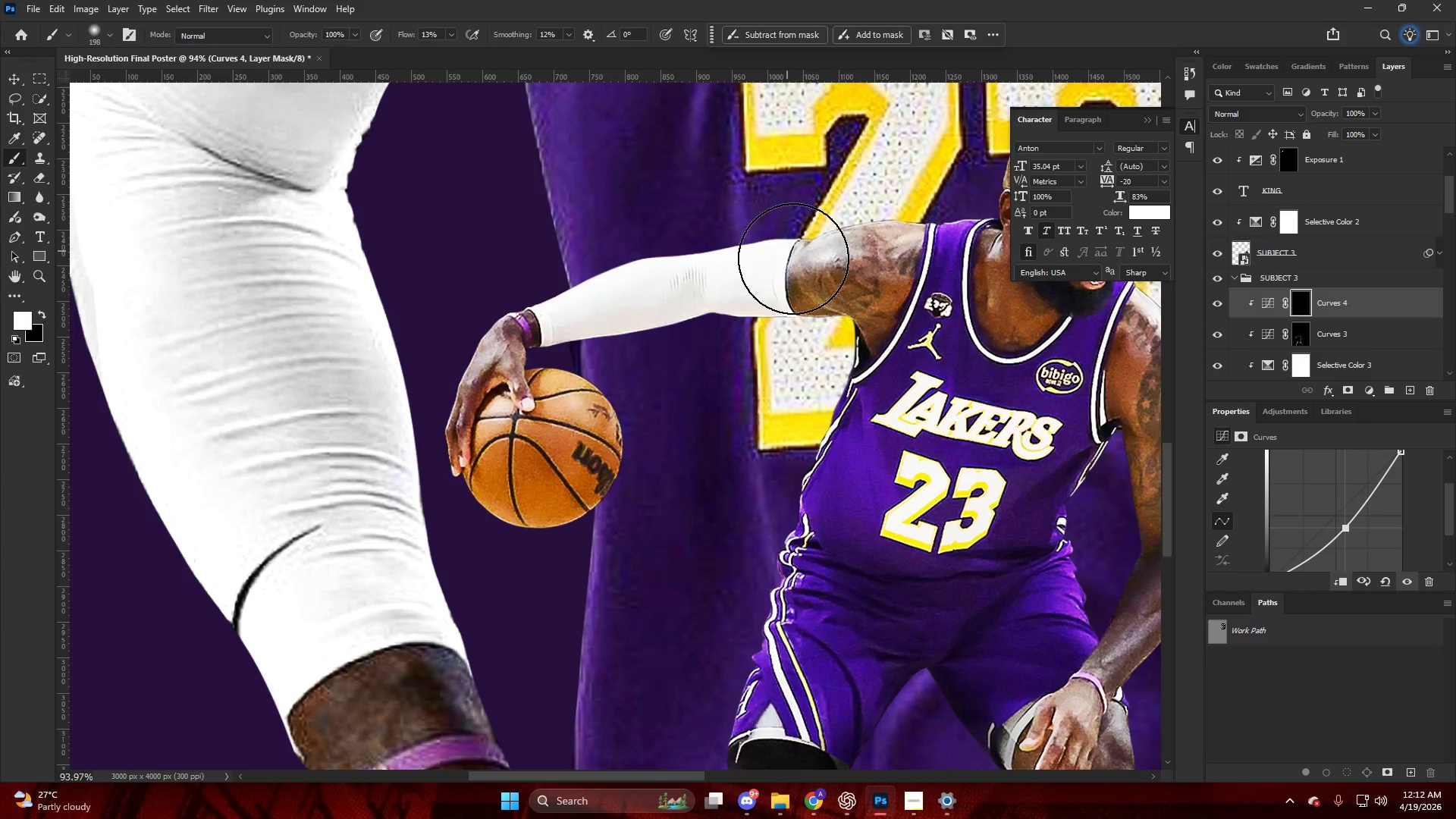 
scroll: coordinate [787, 251], scroll_direction: up, amount: 12.0
 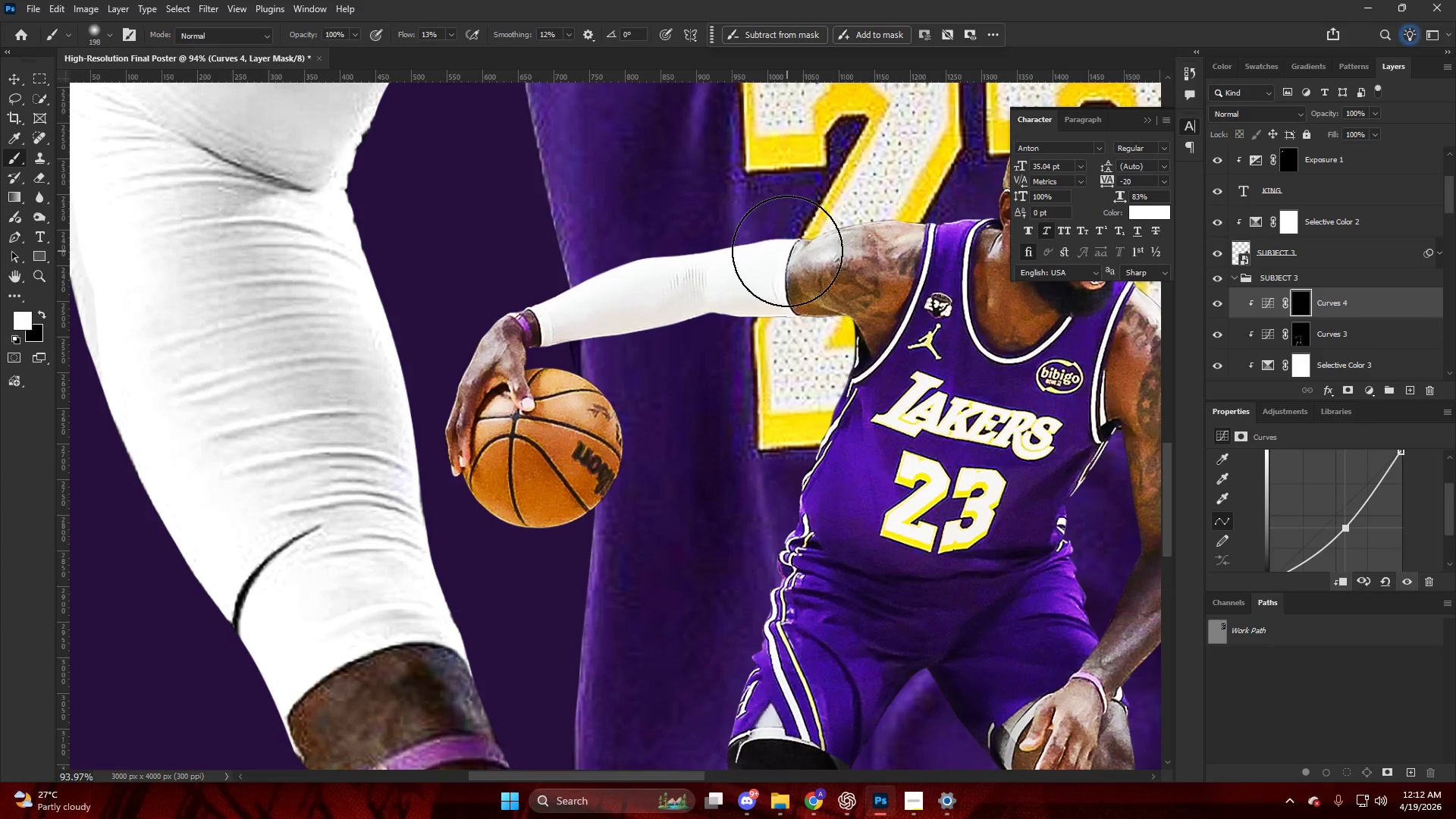 
hold_key(key=AltLeft, duration=0.42)
scroll: coordinate [727, 282], scroll_direction: down, amount: 2.0
 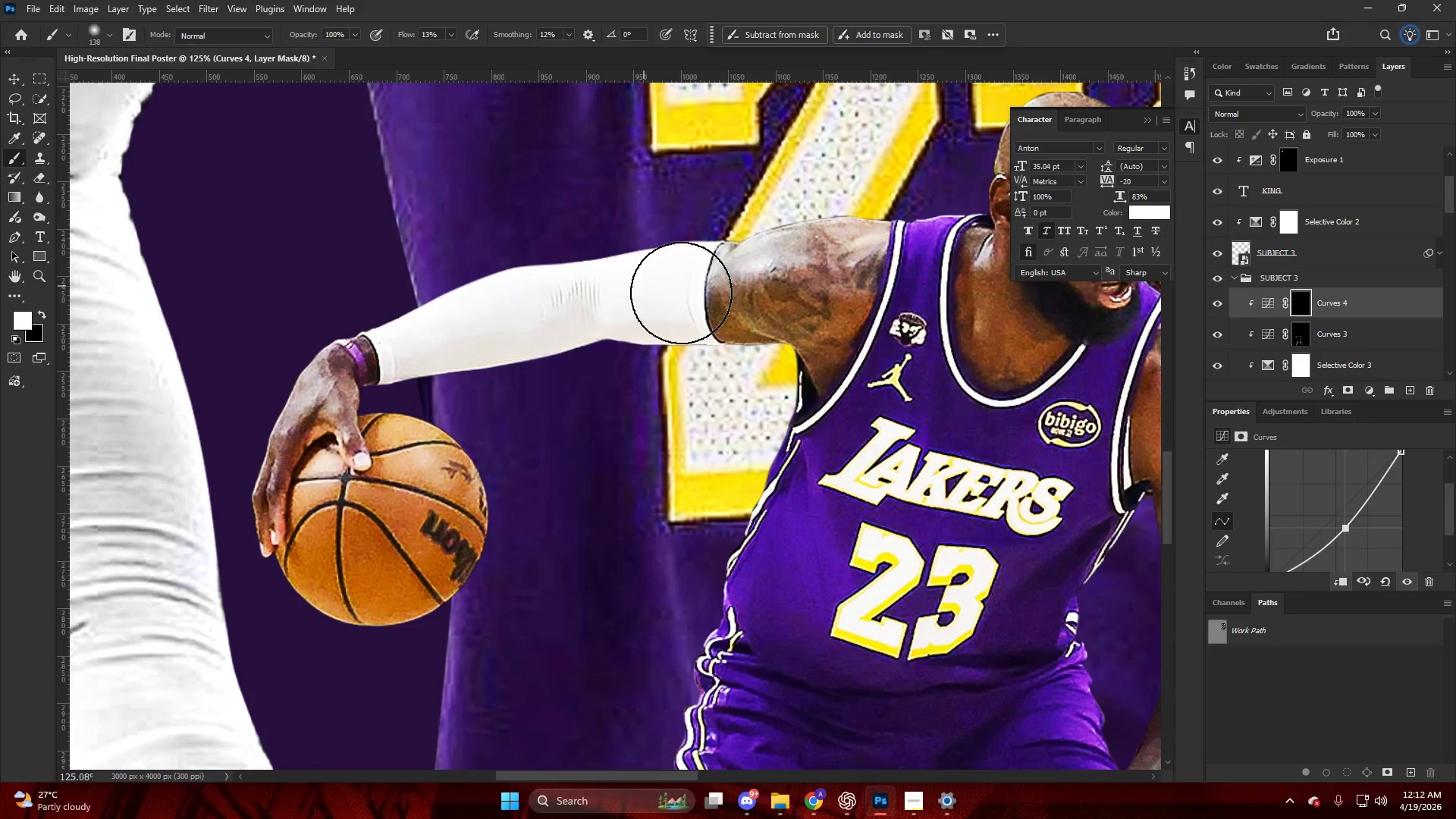 
left_click_drag(start_coordinate=[653, 297], to_coordinate=[480, 323])
 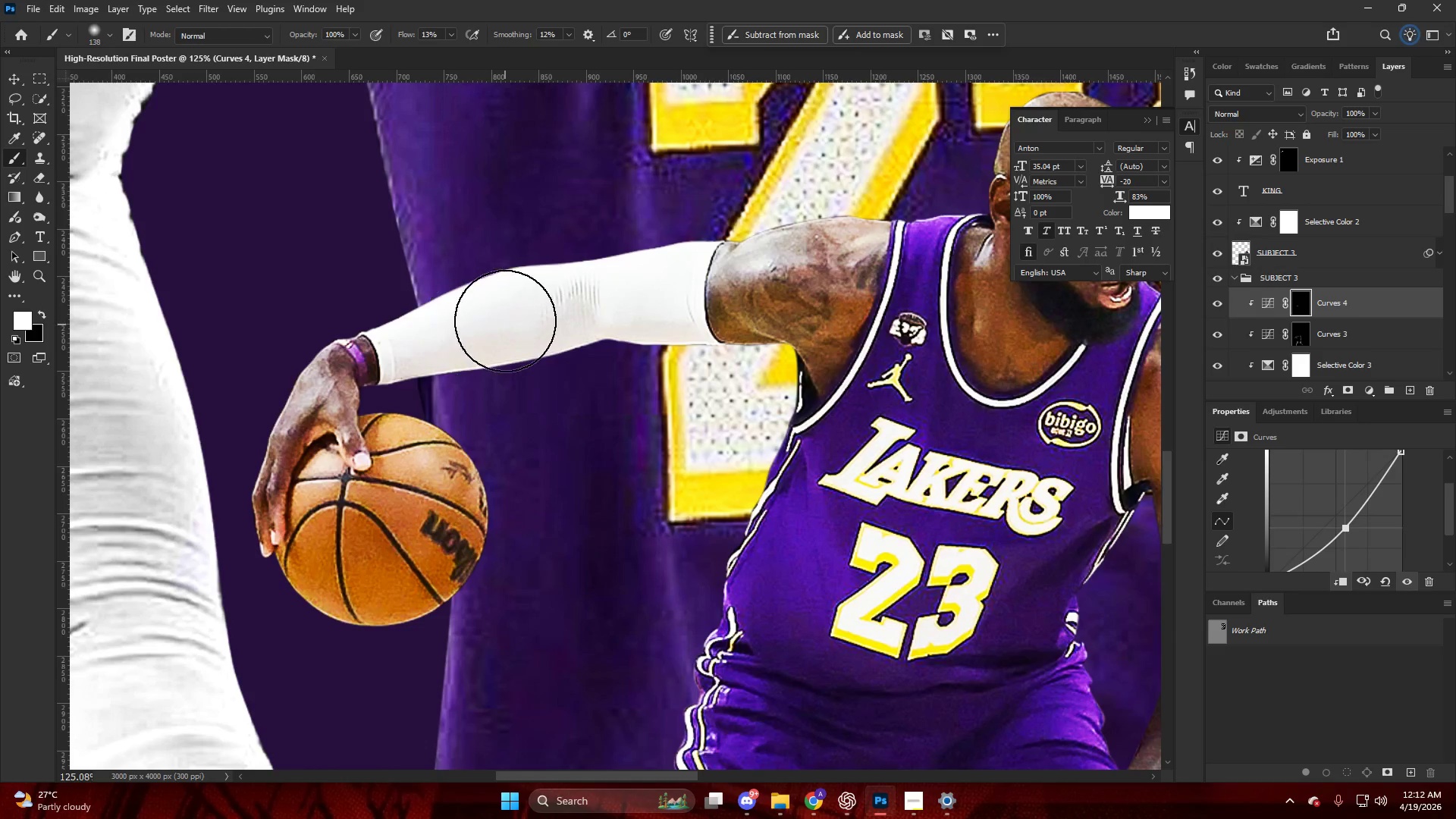 
type(xx)
 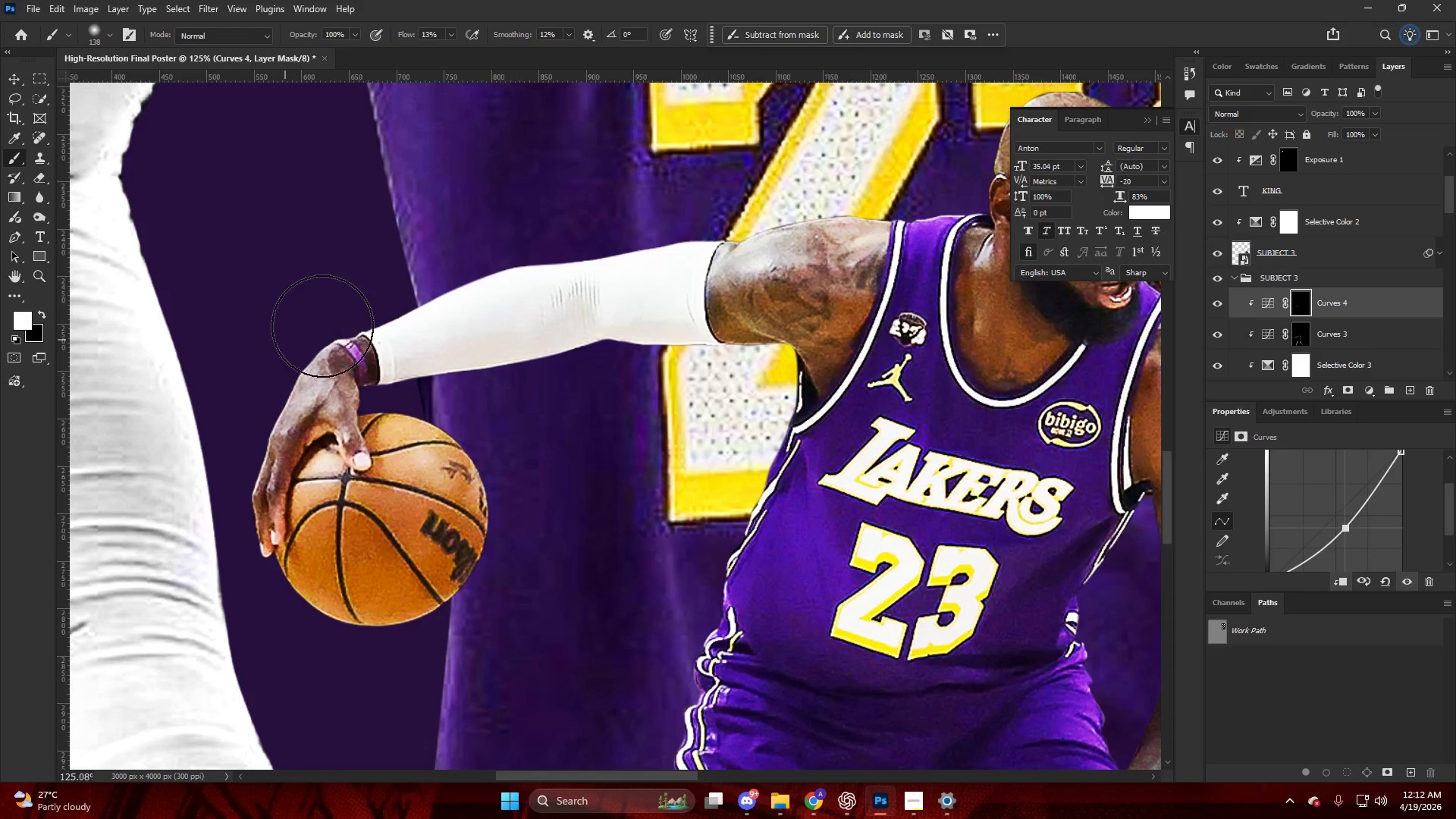 
left_click_drag(start_coordinate=[708, 286], to_coordinate=[256, 374])
 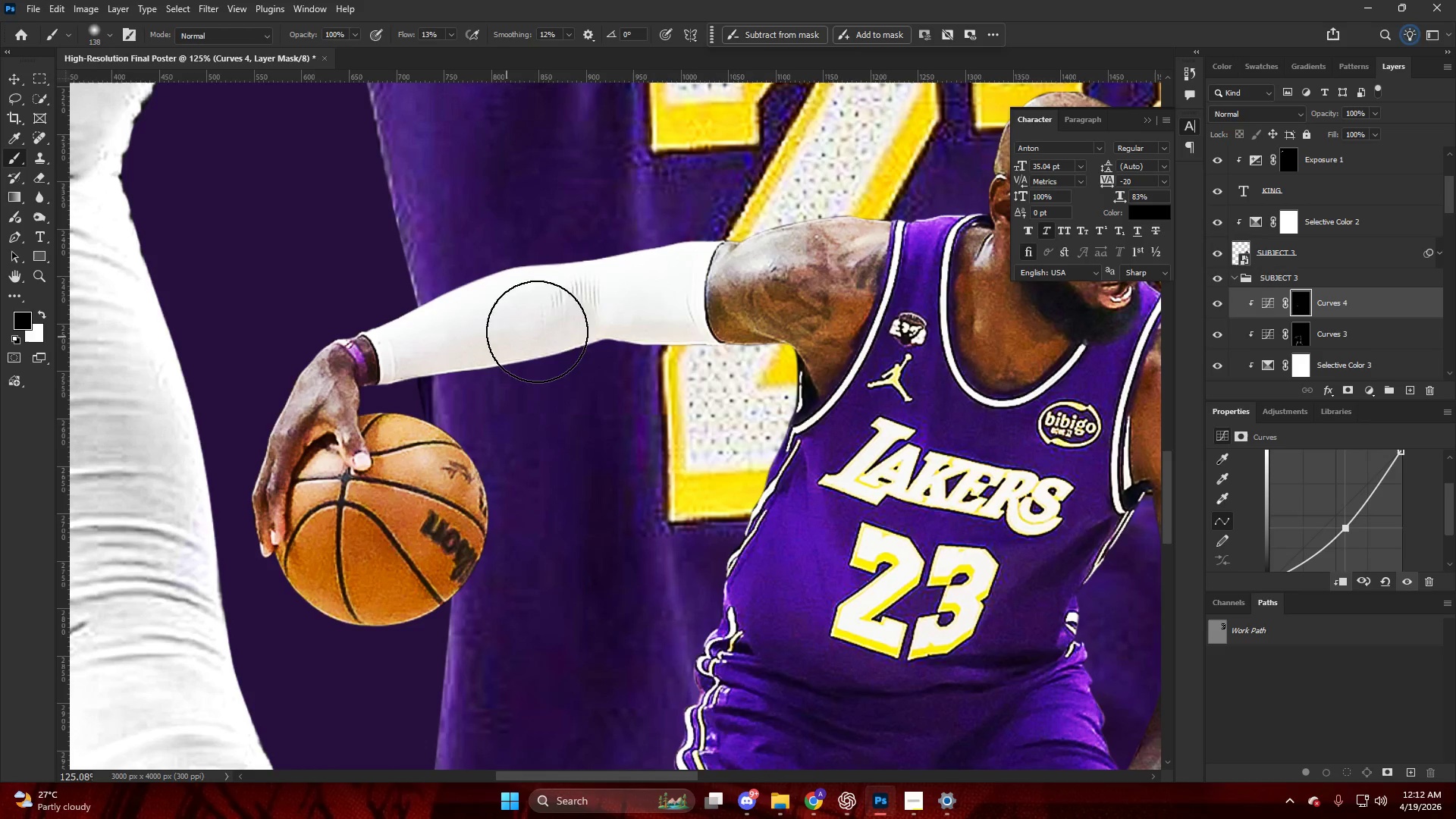 
left_click_drag(start_coordinate=[622, 320], to_coordinate=[285, 340])
 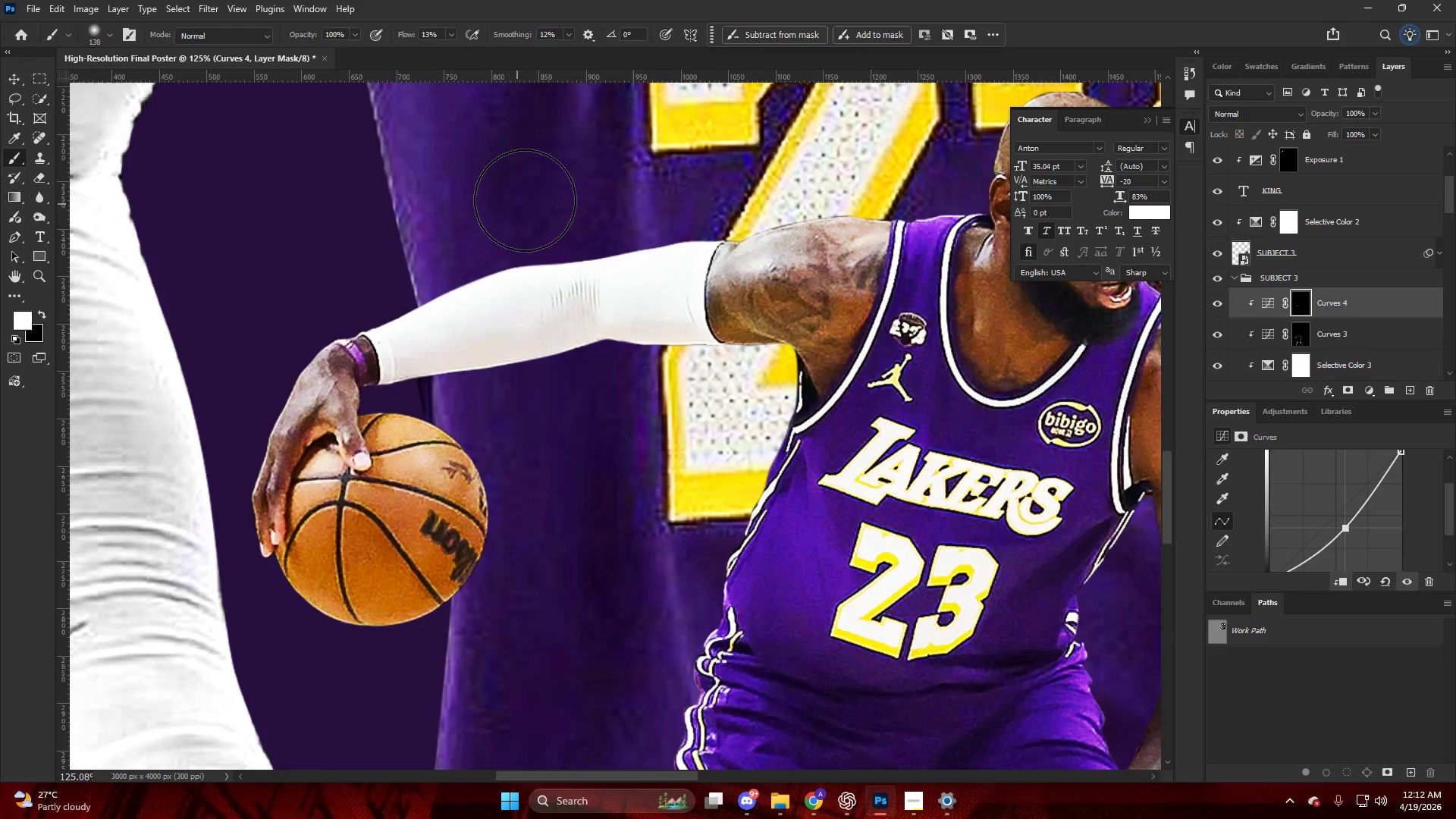 
key(Alt+AltLeft)
 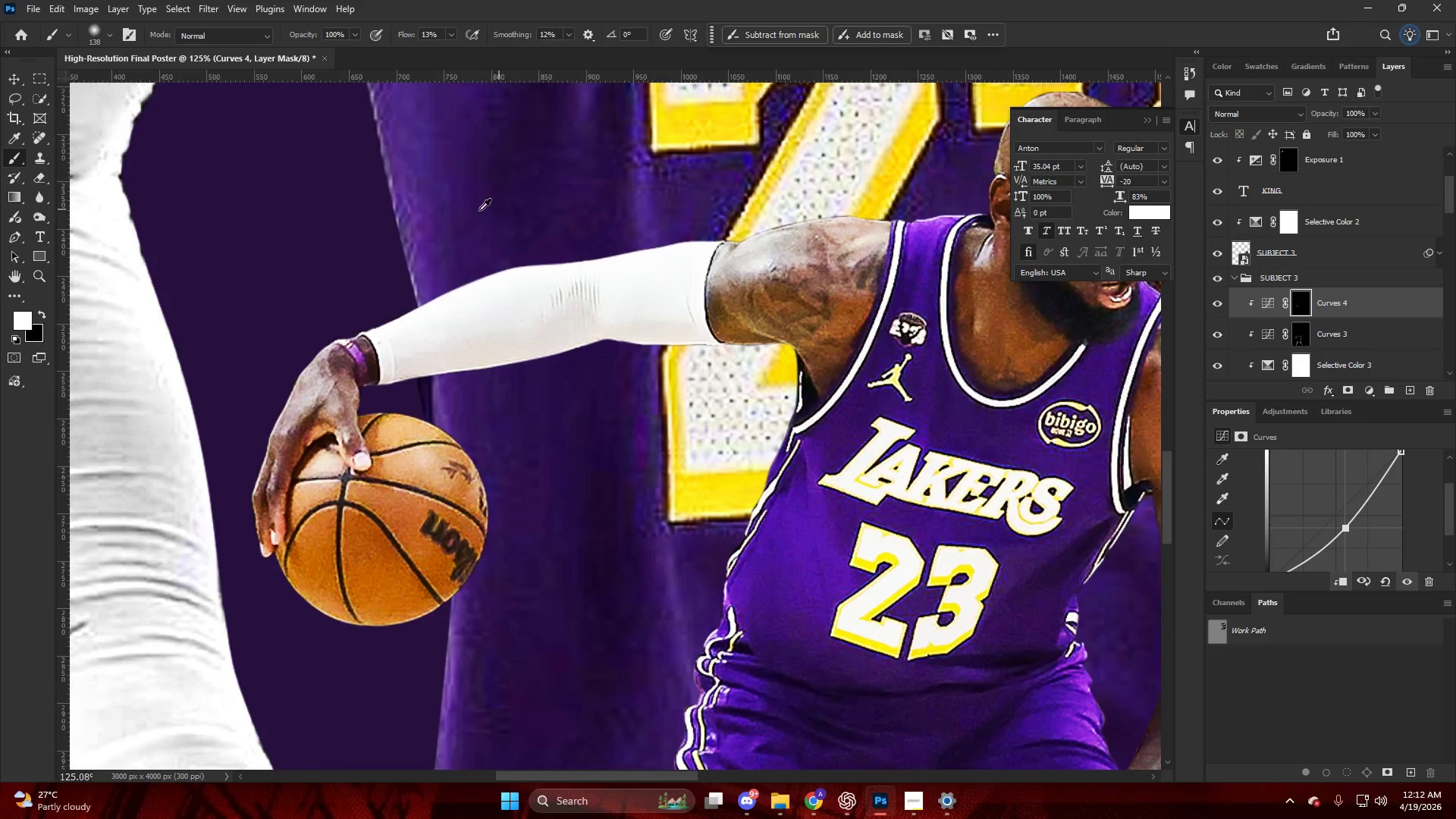 
key(Control+ControlLeft)
 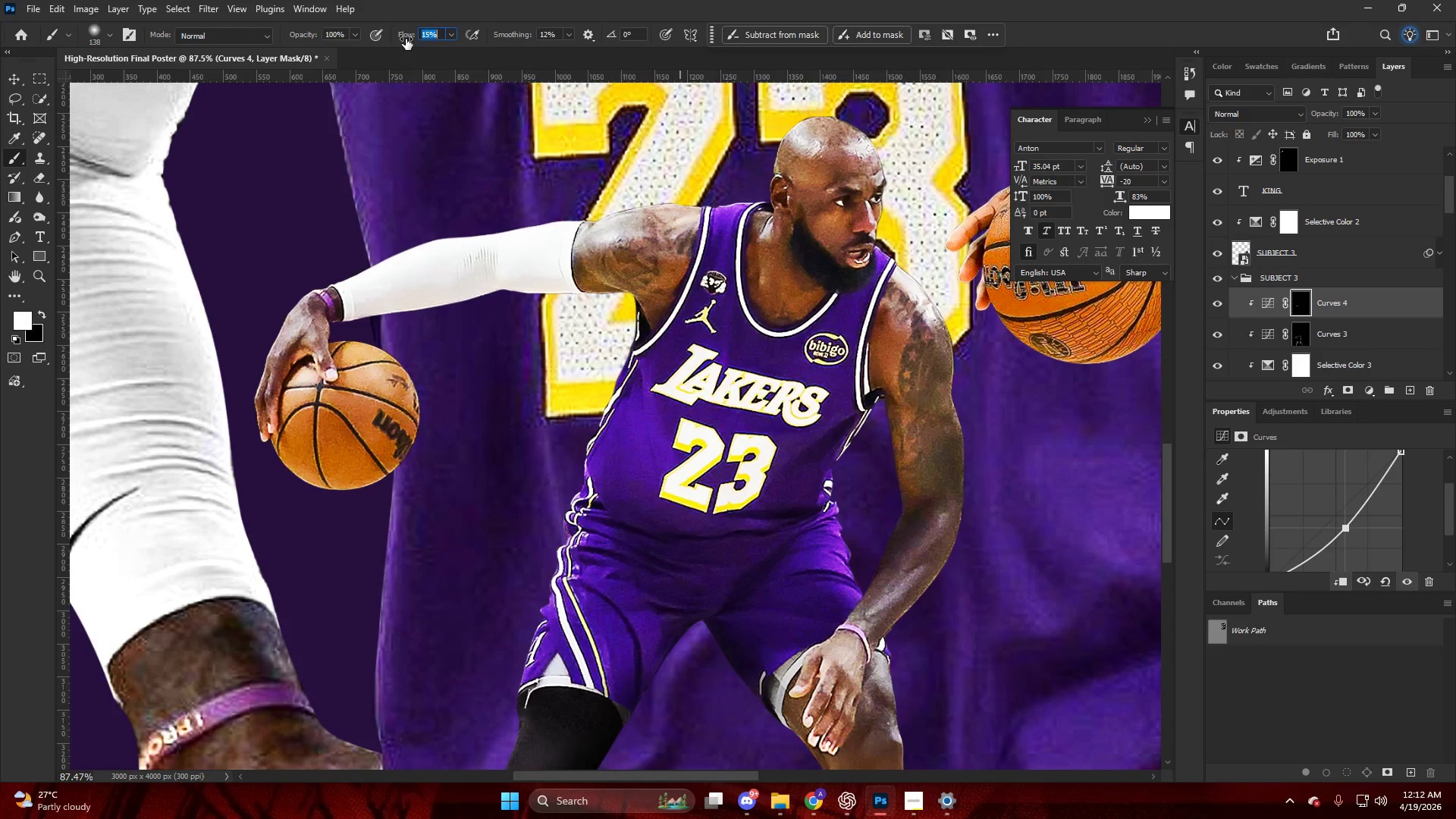 
scroll: coordinate [453, 206], scroll_direction: down, amount: 10.0
 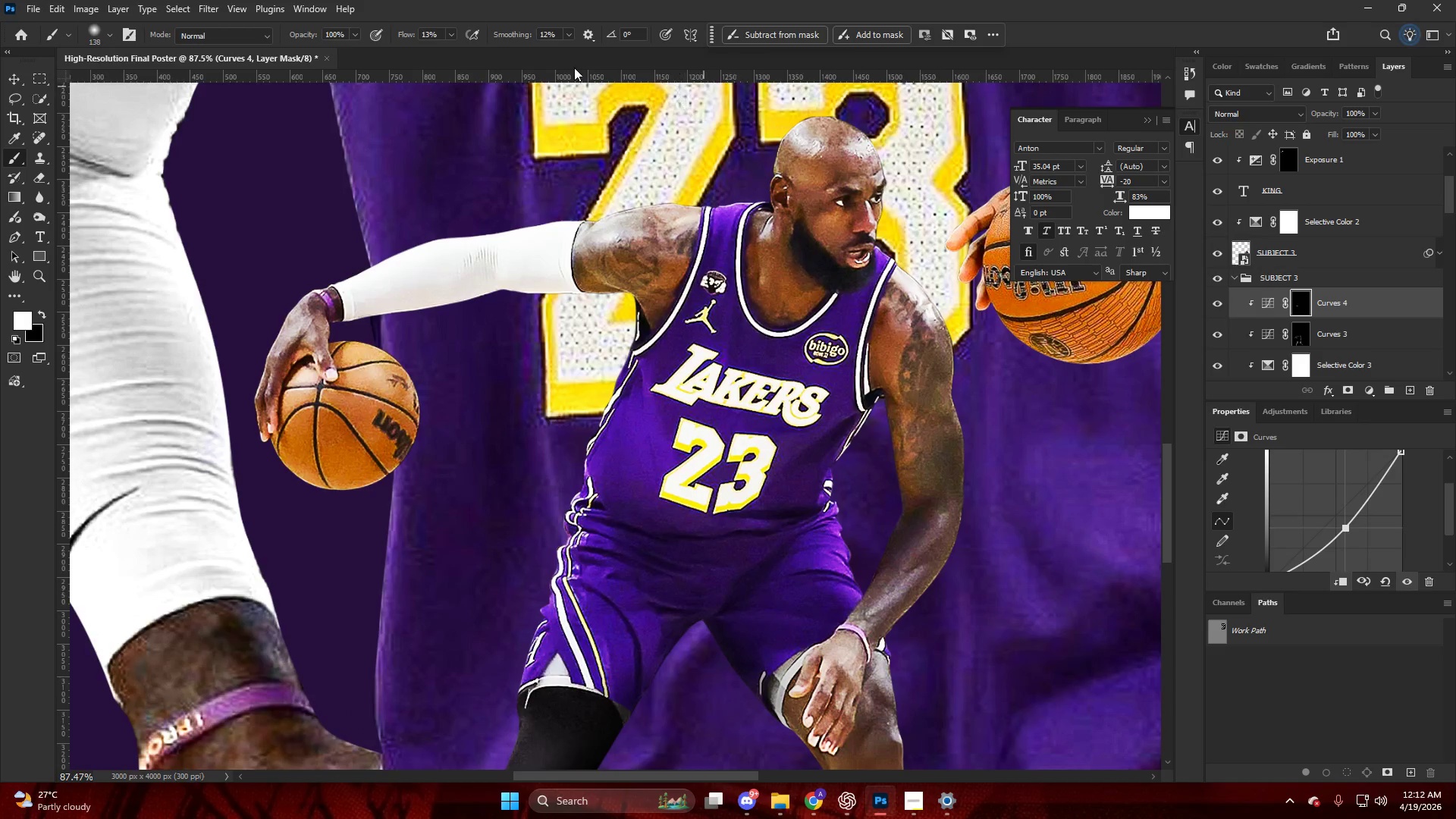 
left_click_drag(start_coordinate=[825, 179], to_coordinate=[873, 258])
 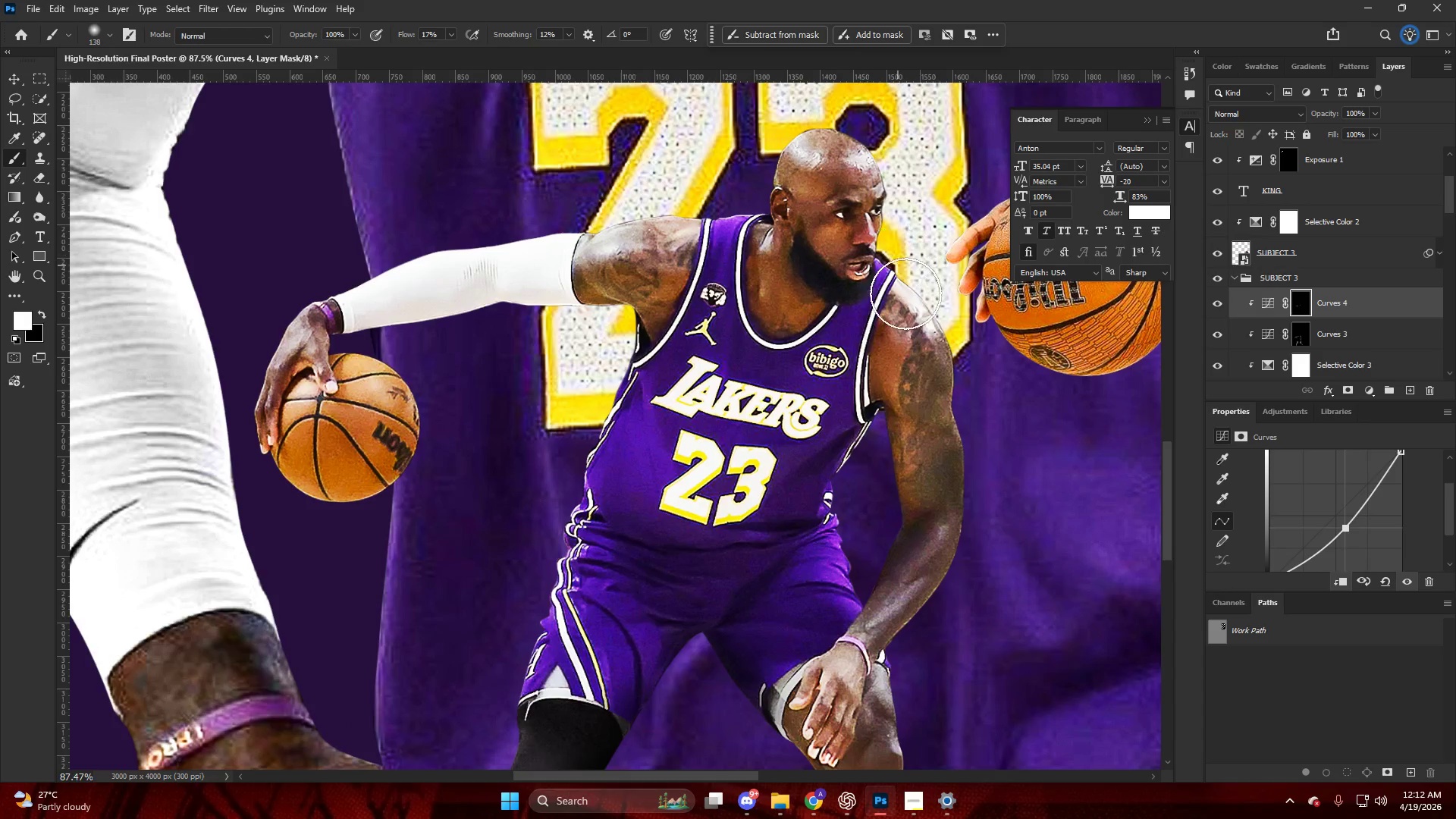 
scroll: coordinate [832, 213], scroll_direction: up, amount: 1.0
 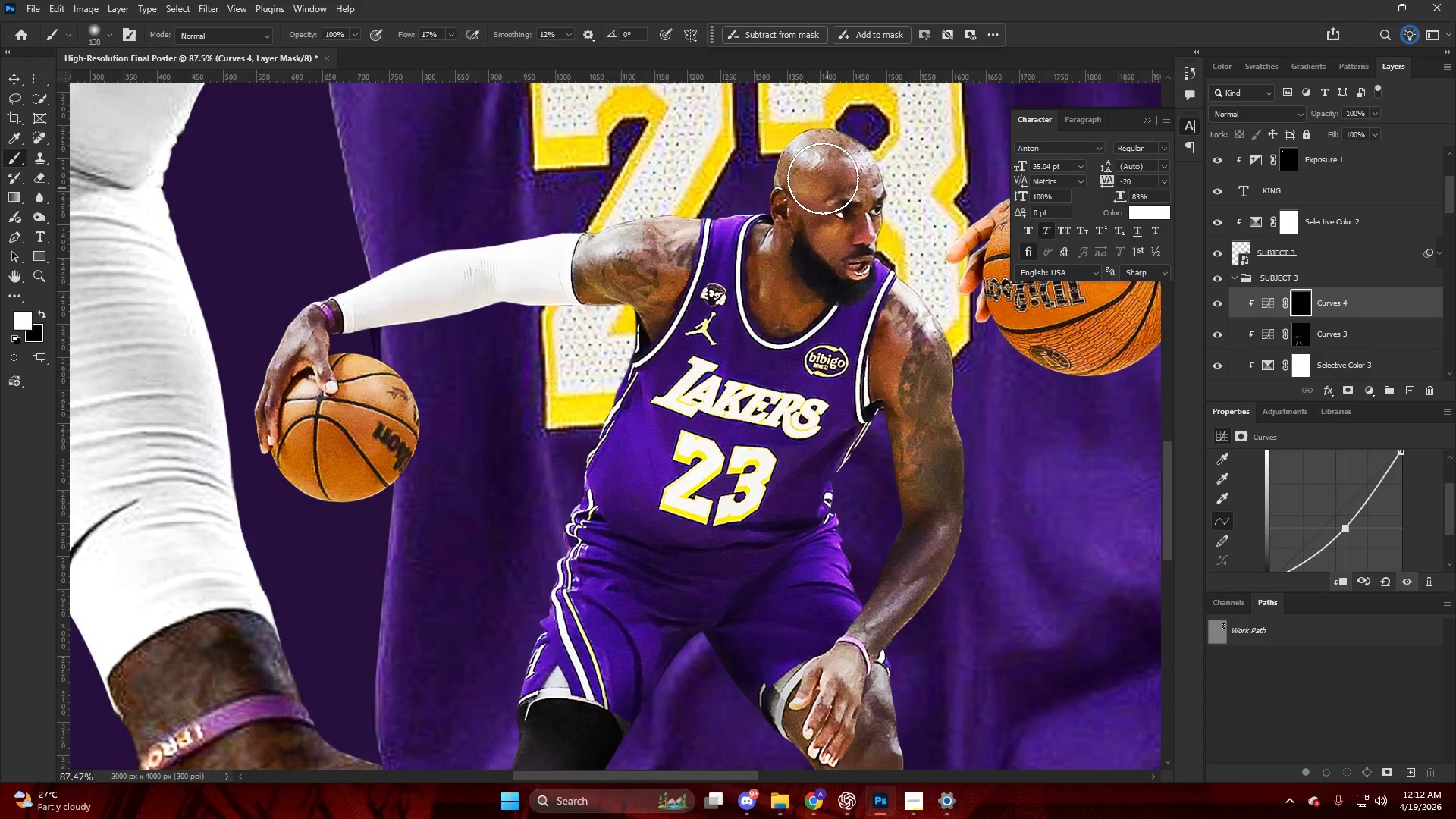 
left_click_drag(start_coordinate=[910, 320], to_coordinate=[956, 554])
 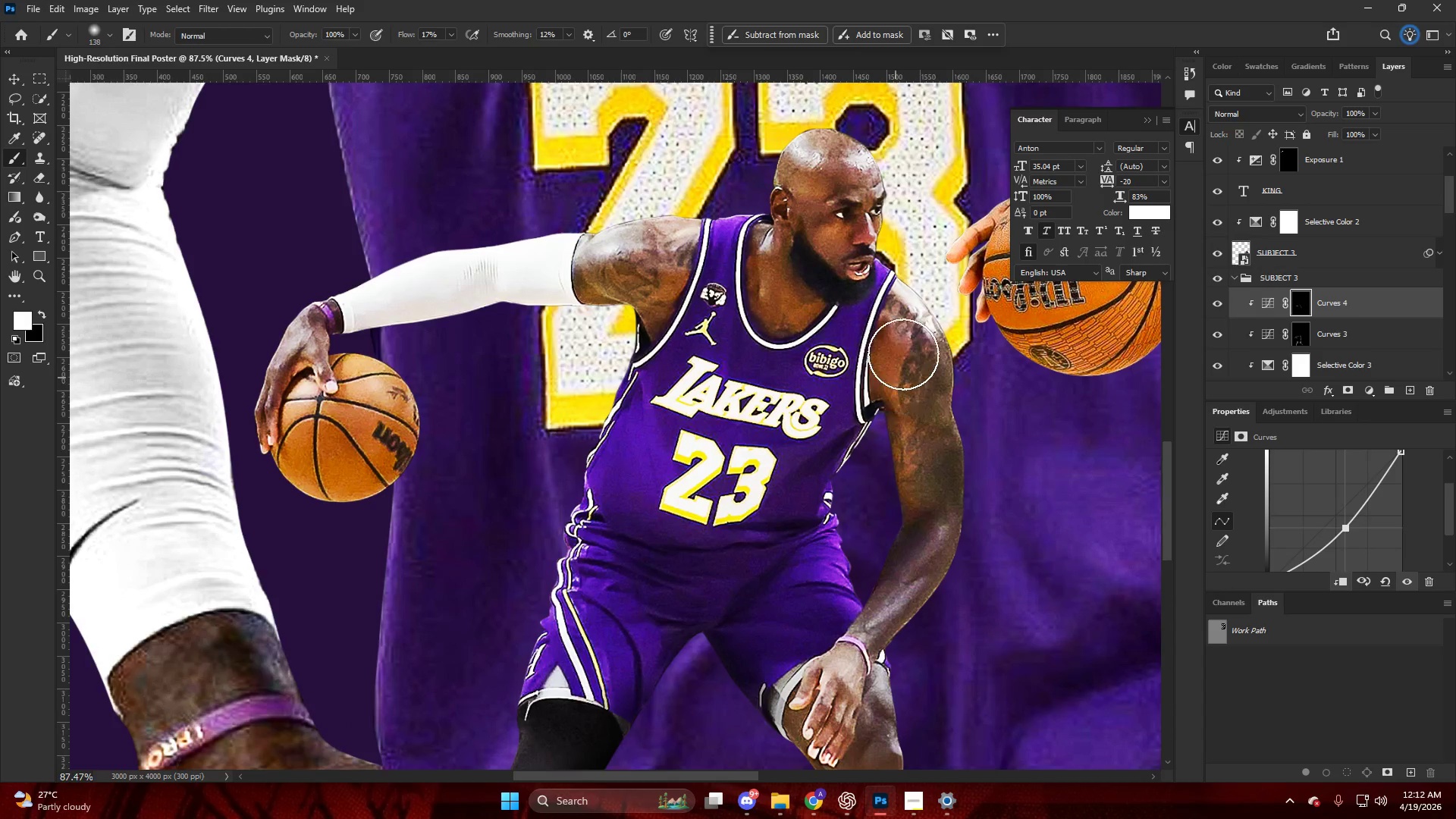 
left_click_drag(start_coordinate=[907, 358], to_coordinate=[891, 437])
 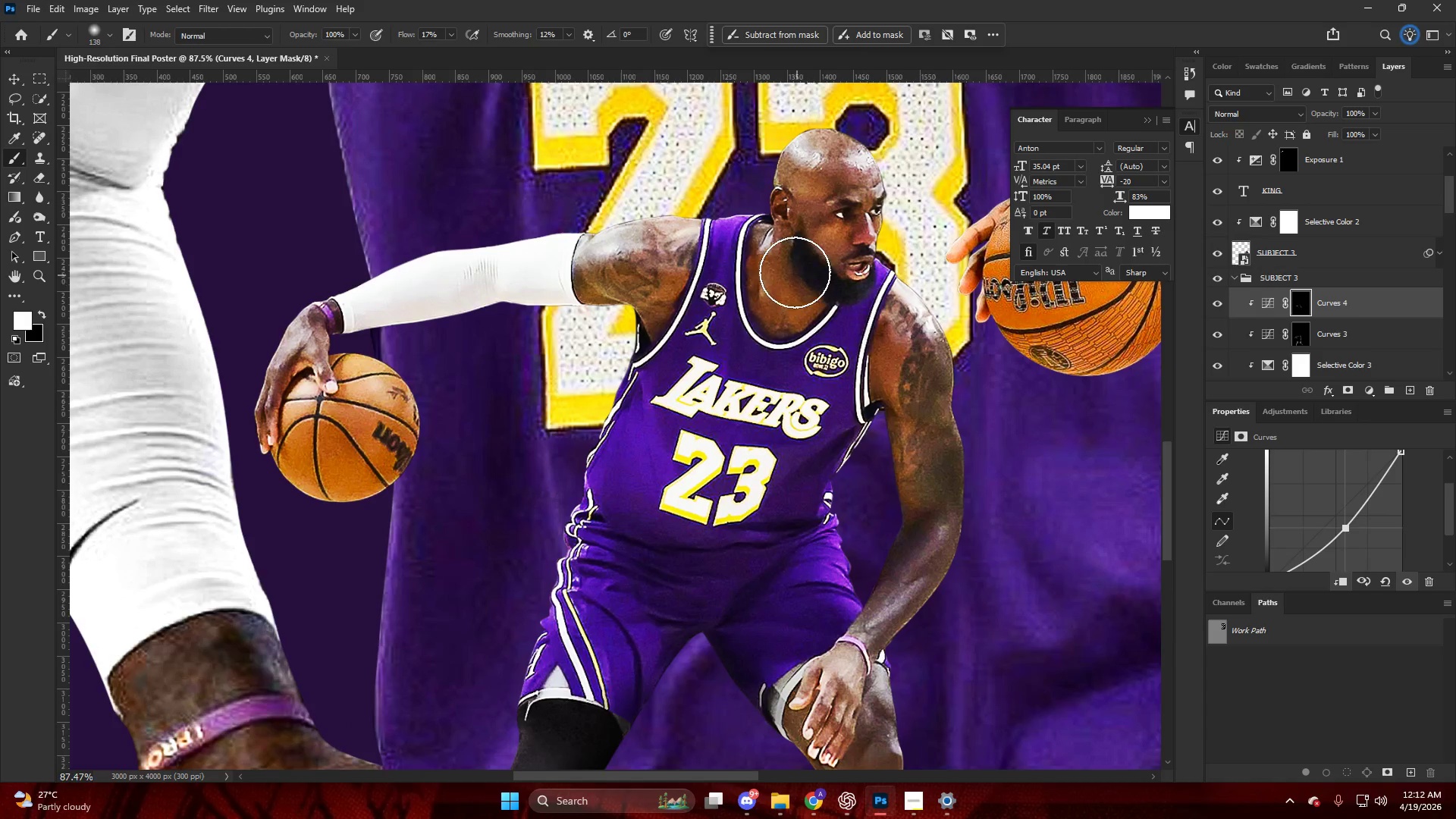 
left_click_drag(start_coordinate=[792, 276], to_coordinate=[731, 318])
 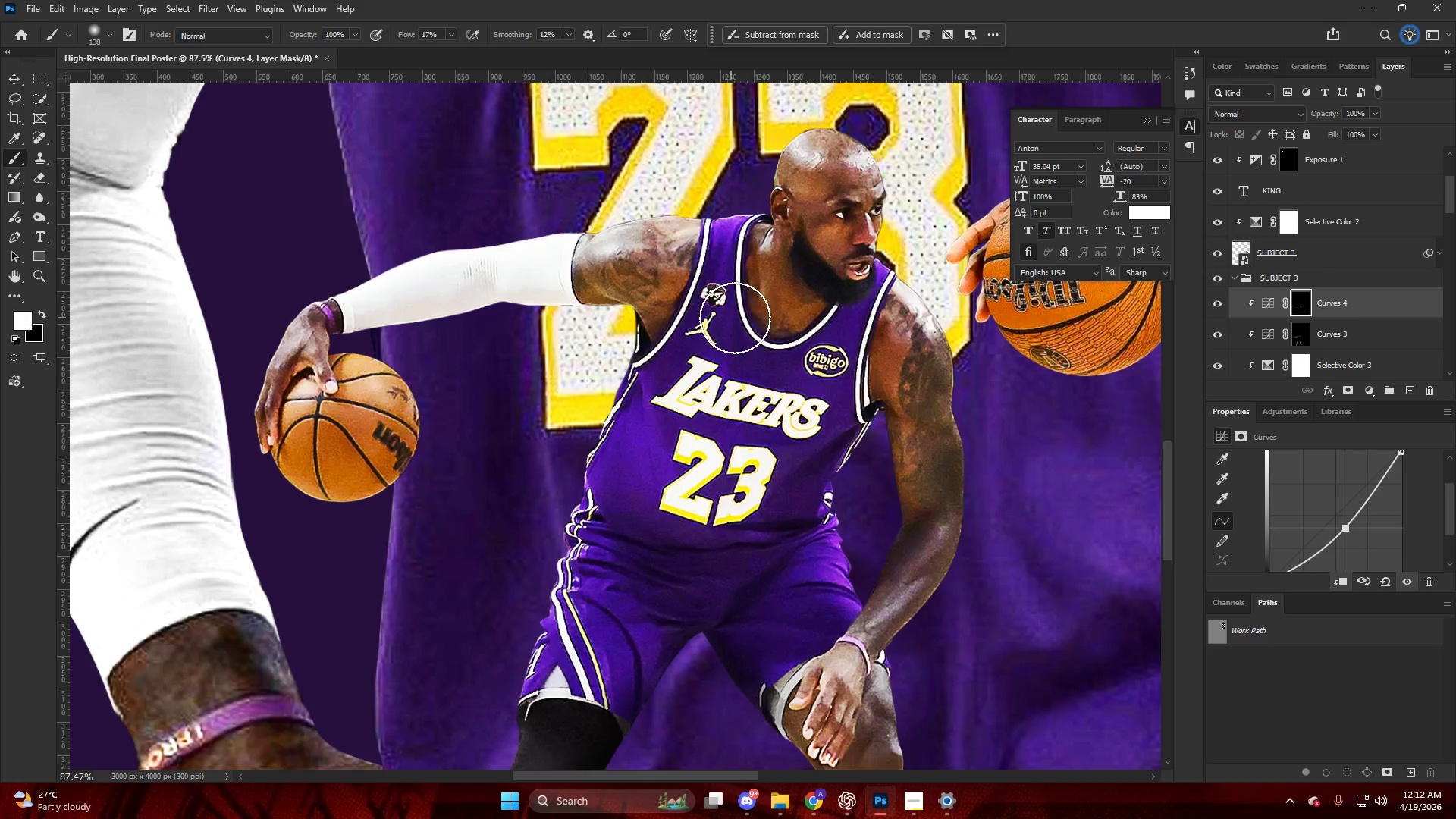 
key(Alt+AltLeft)
 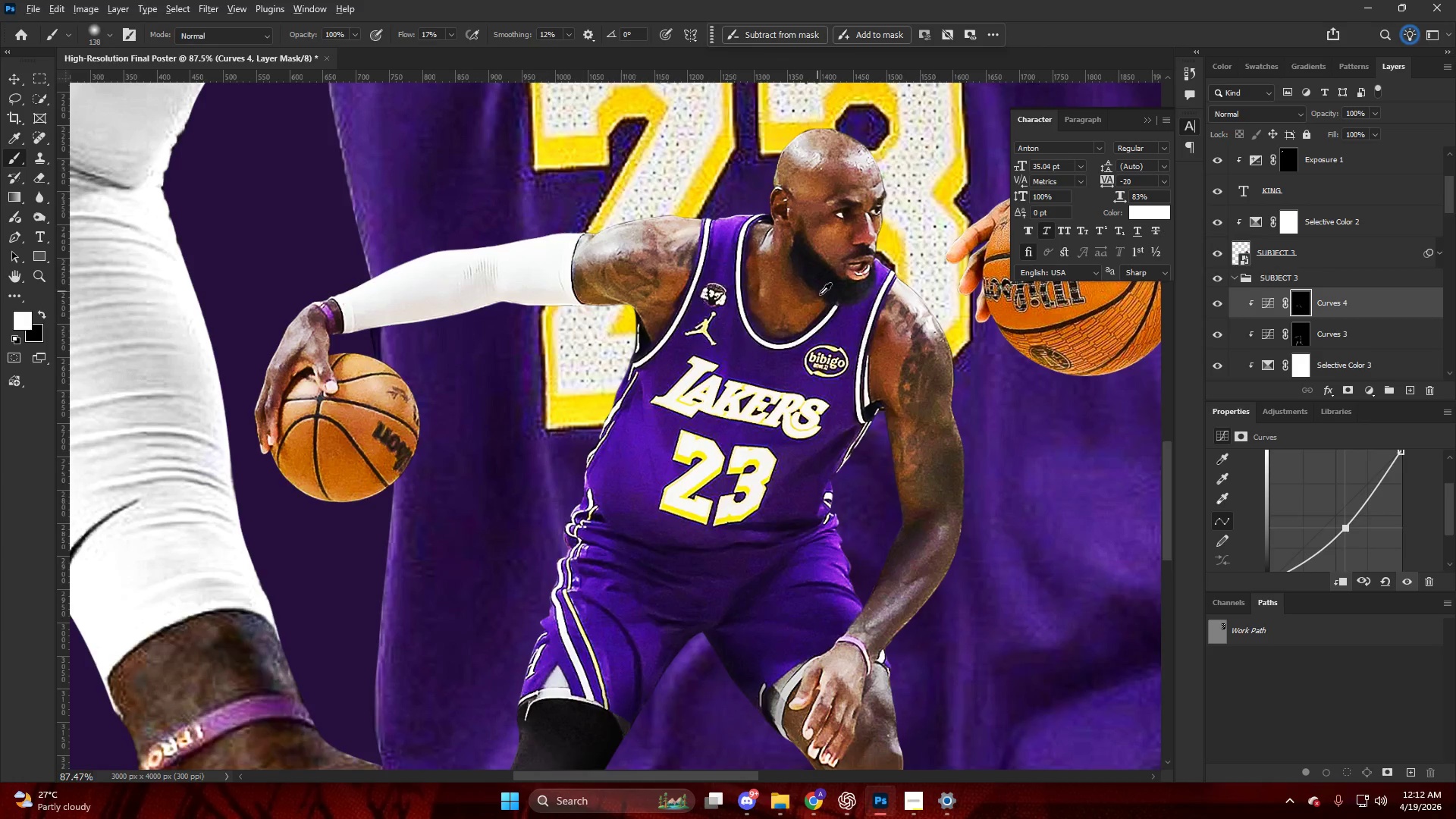 
left_click_drag(start_coordinate=[878, 379], to_coordinate=[801, 547])
 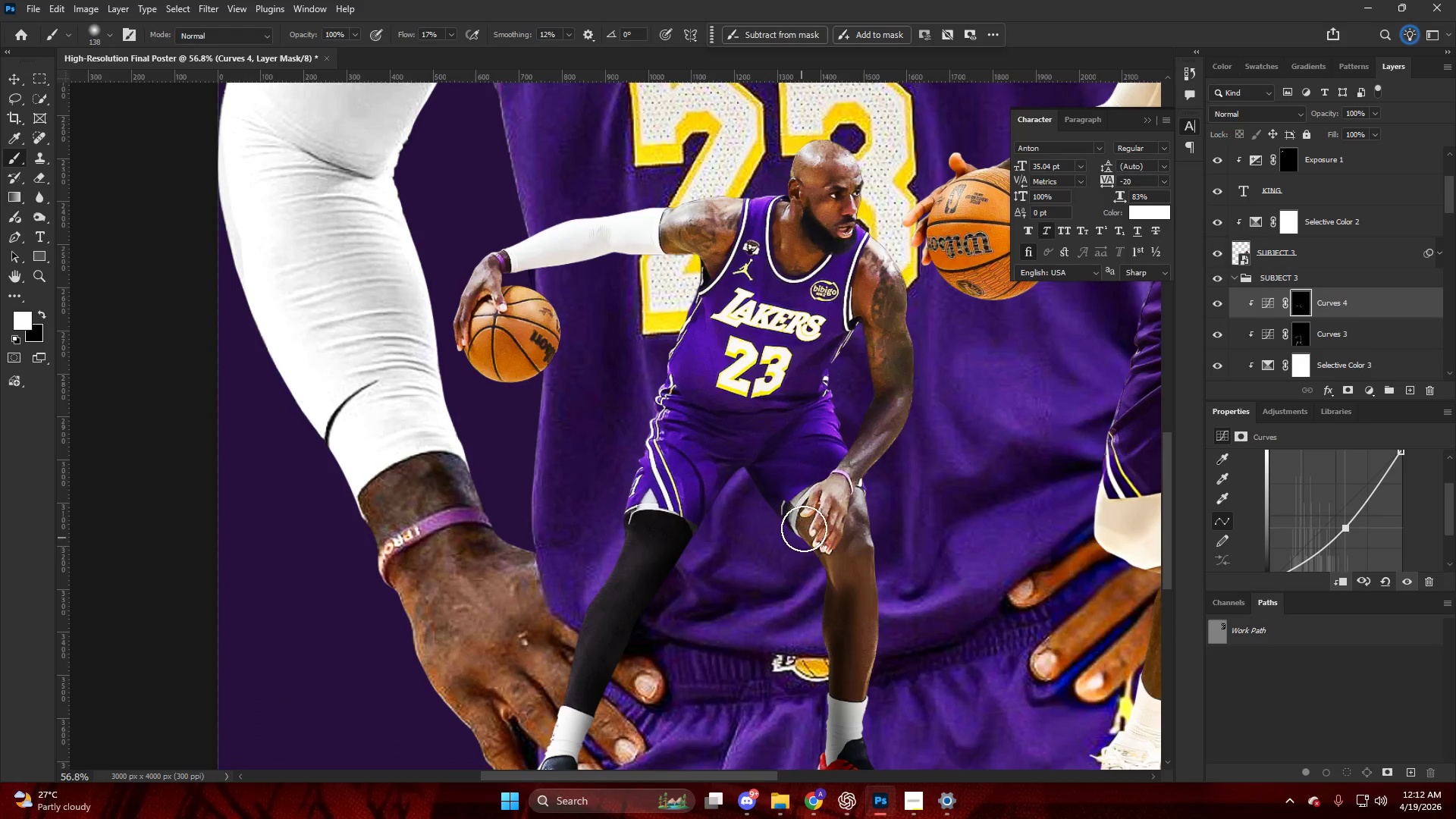 
scroll: coordinate [806, 523], scroll_direction: down, amount: 15.0
 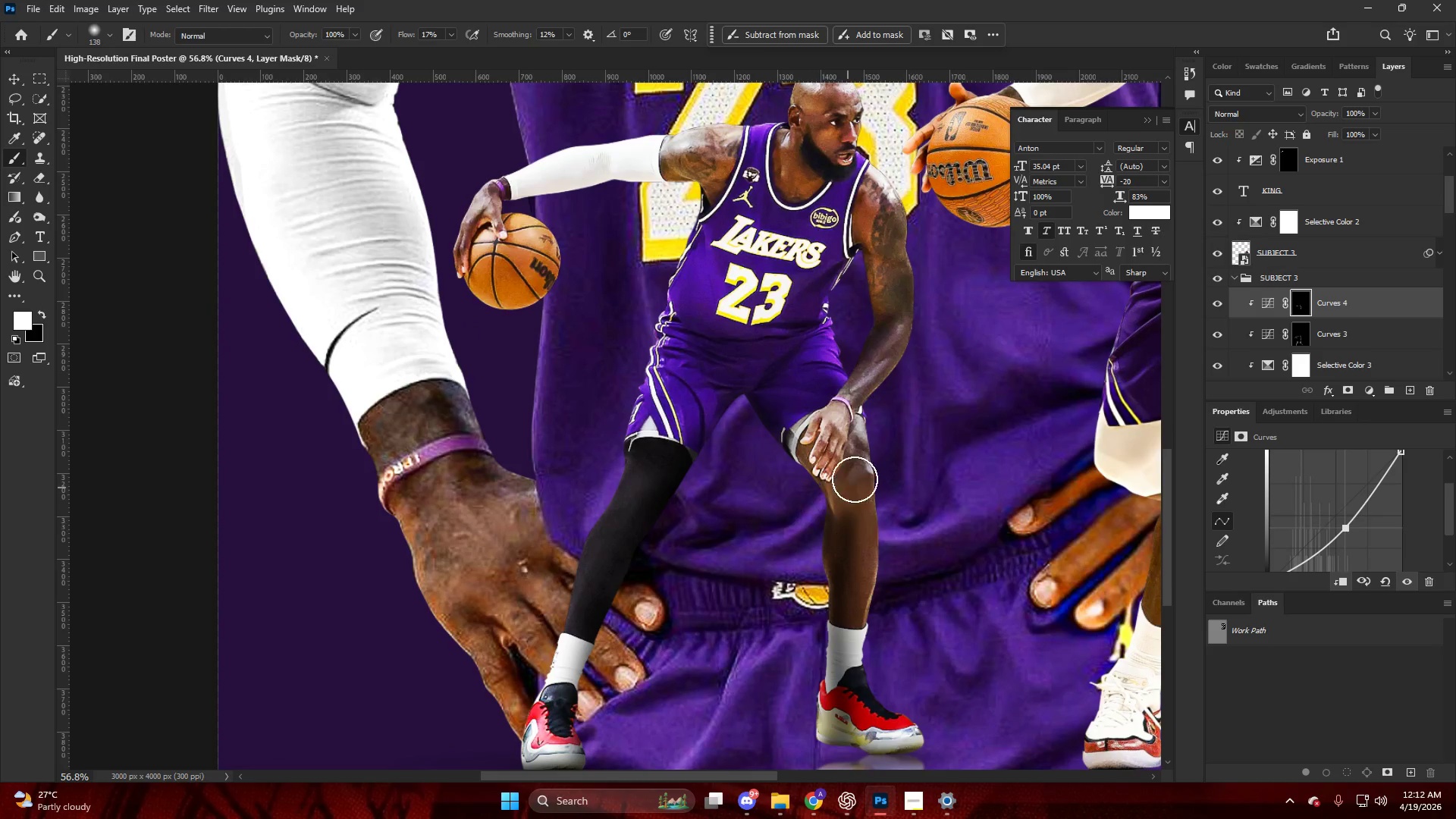 
left_click_drag(start_coordinate=[871, 468], to_coordinate=[878, 640])
 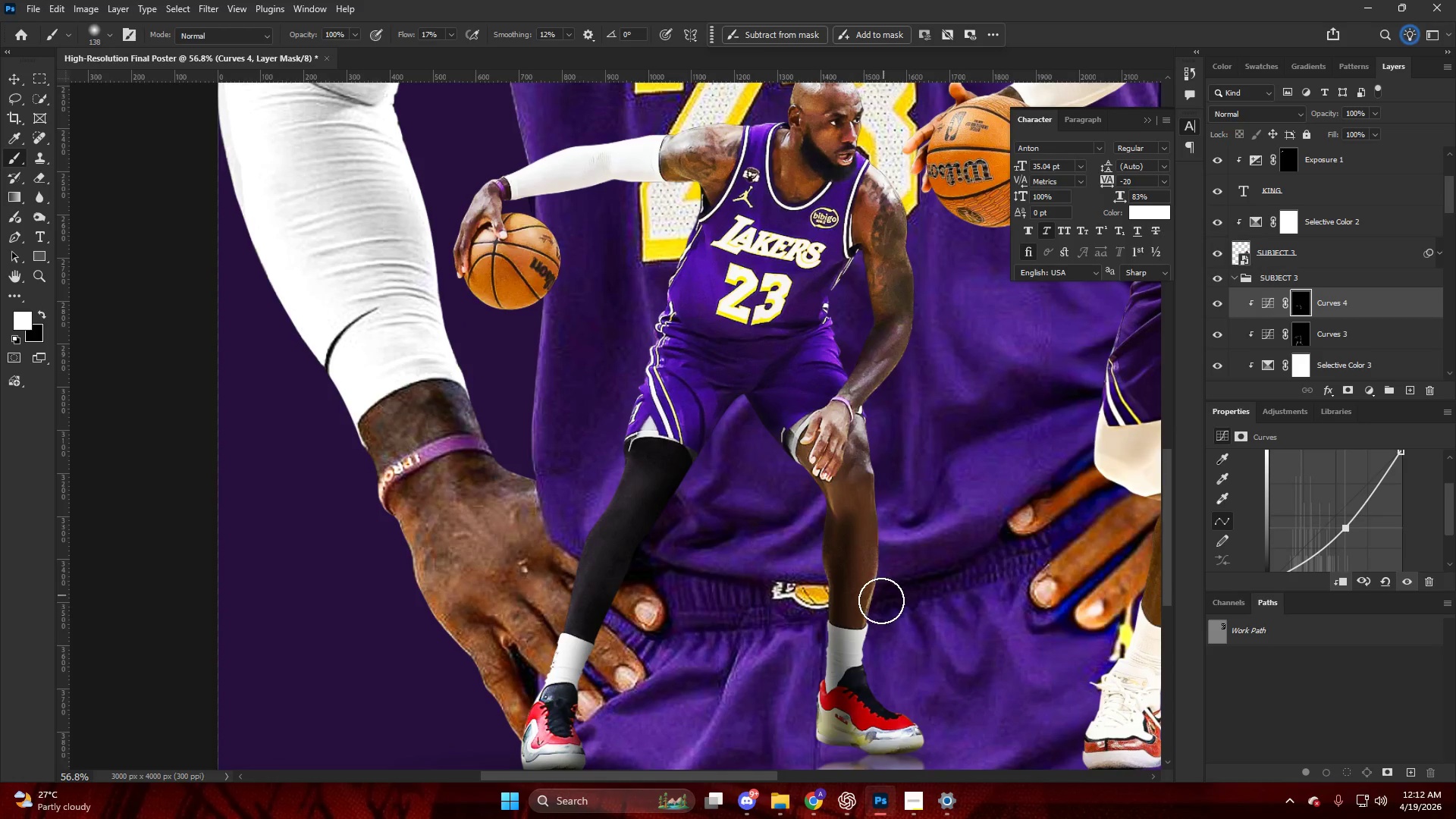 
left_click_drag(start_coordinate=[874, 682], to_coordinate=[863, 714])
 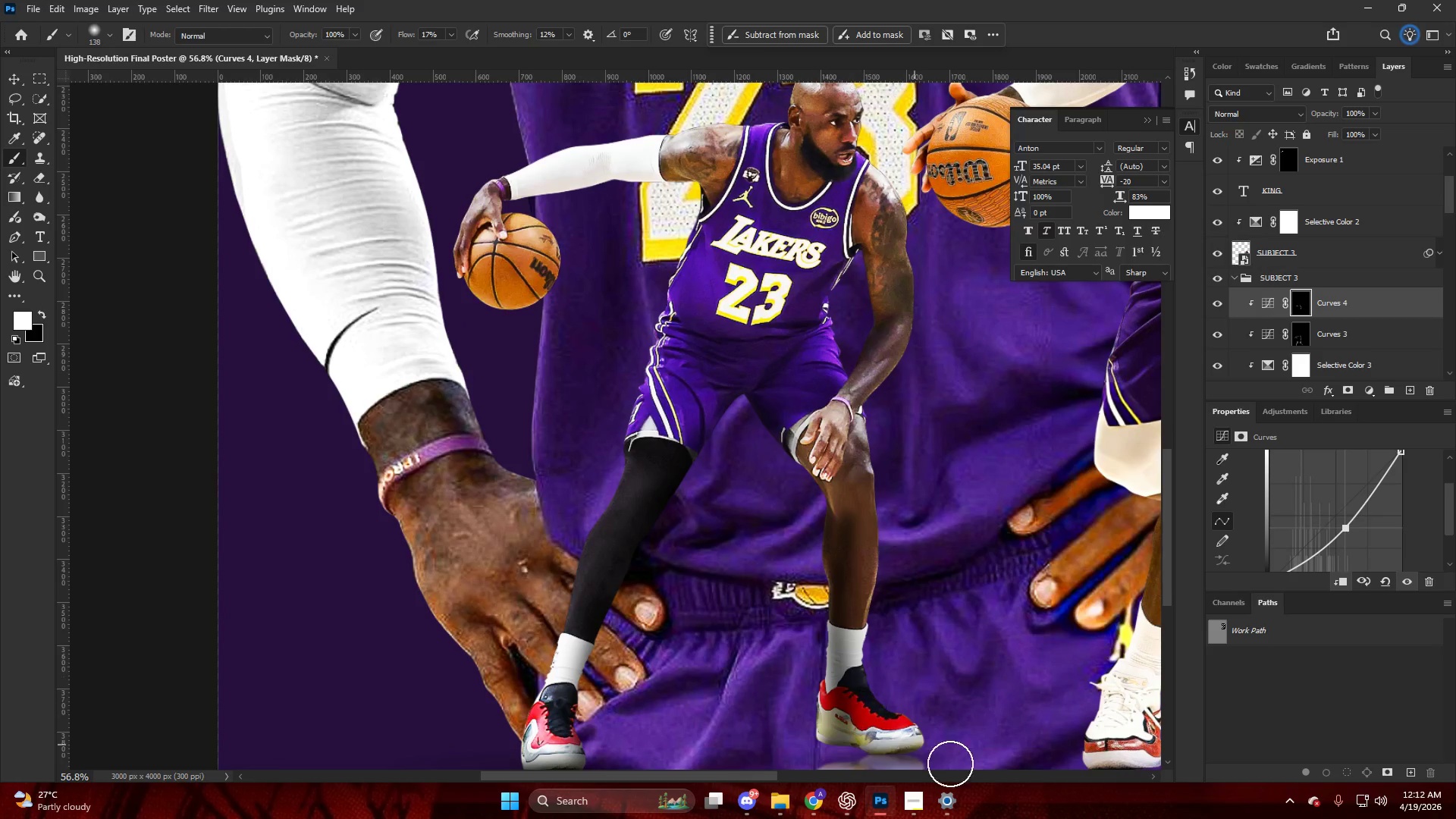 
left_click_drag(start_coordinate=[929, 752], to_coordinate=[974, 770])
 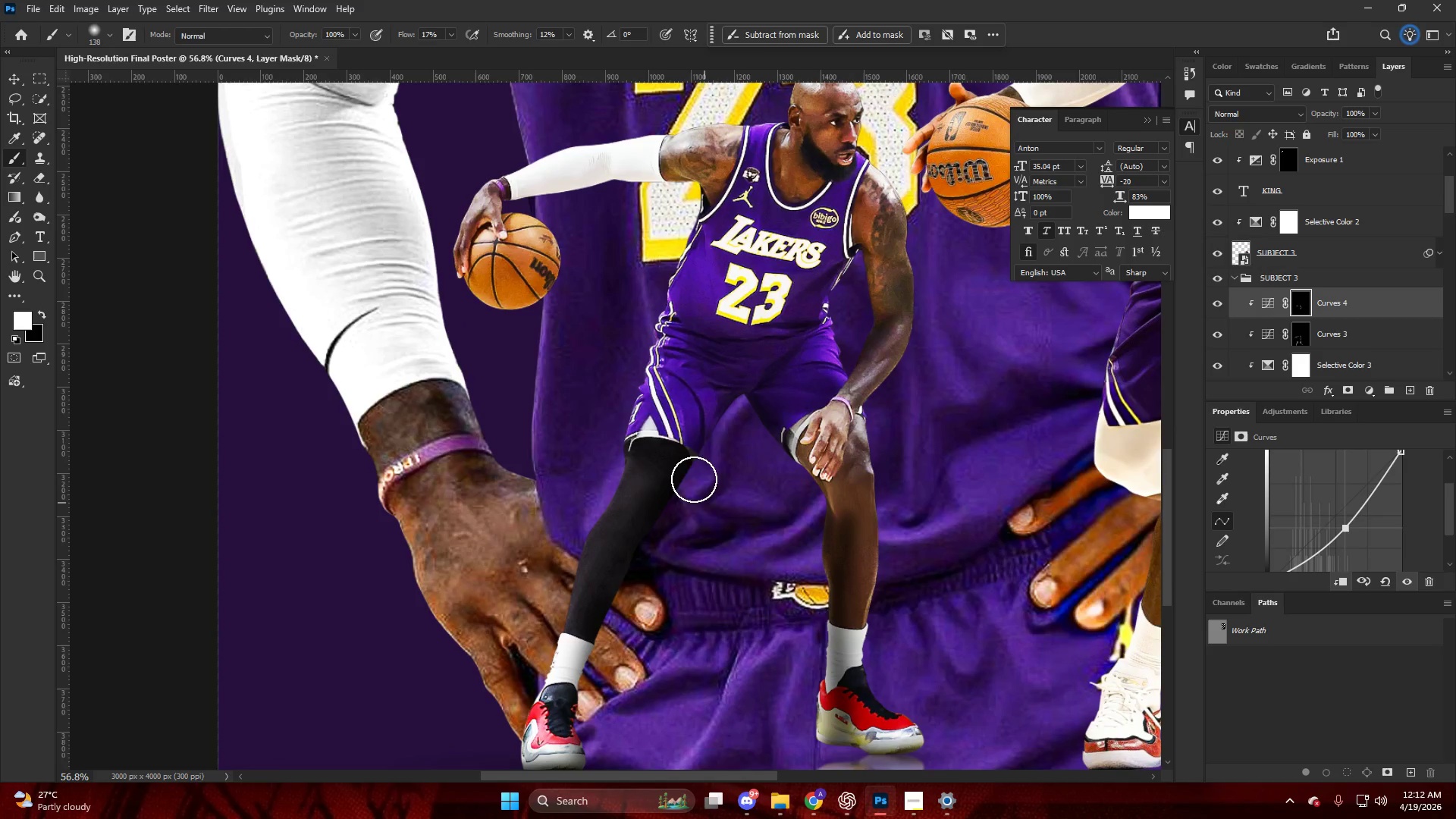 
left_click_drag(start_coordinate=[646, 447], to_coordinate=[580, 573])
 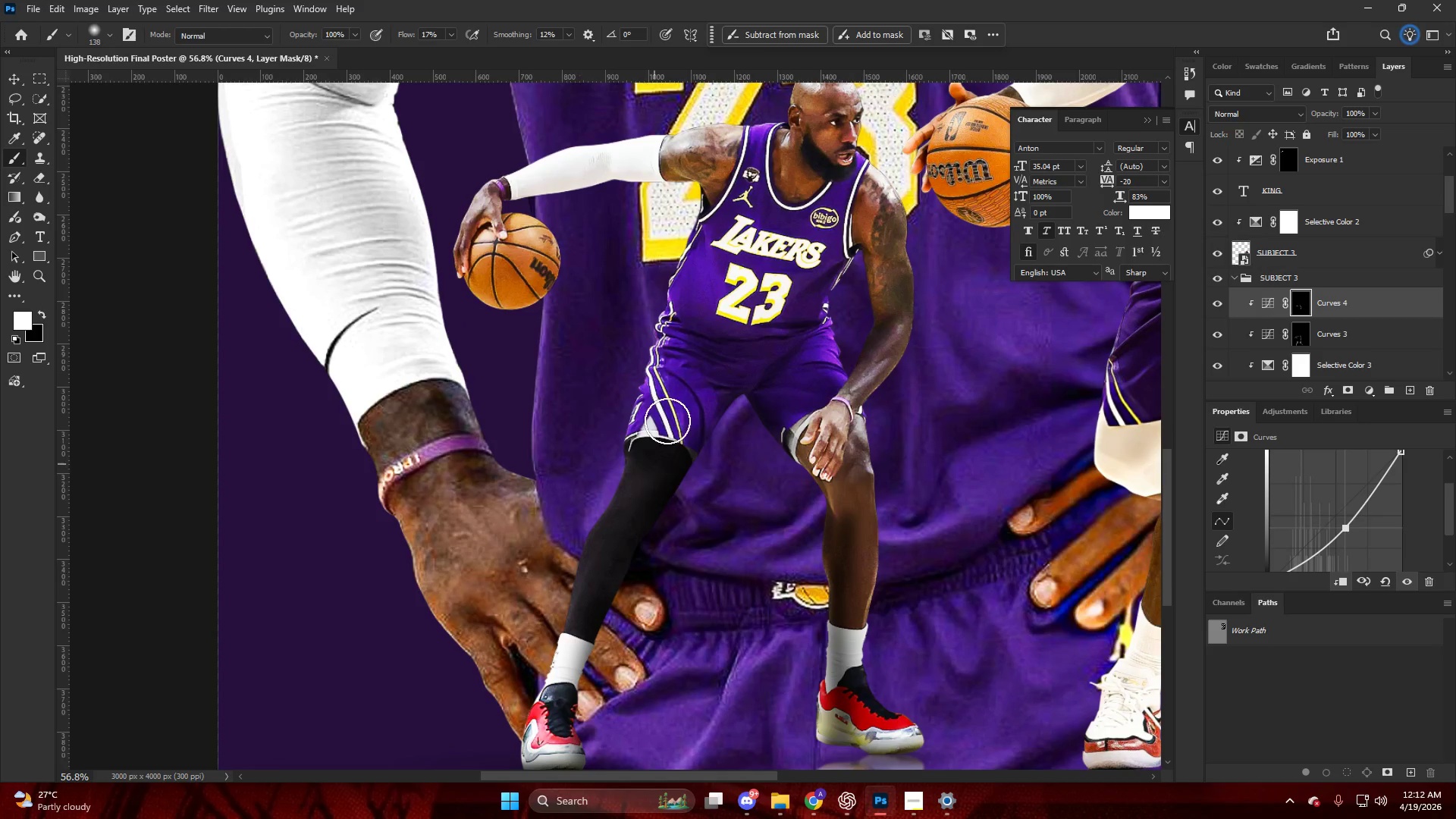 
left_click_drag(start_coordinate=[674, 389], to_coordinate=[717, 275])
 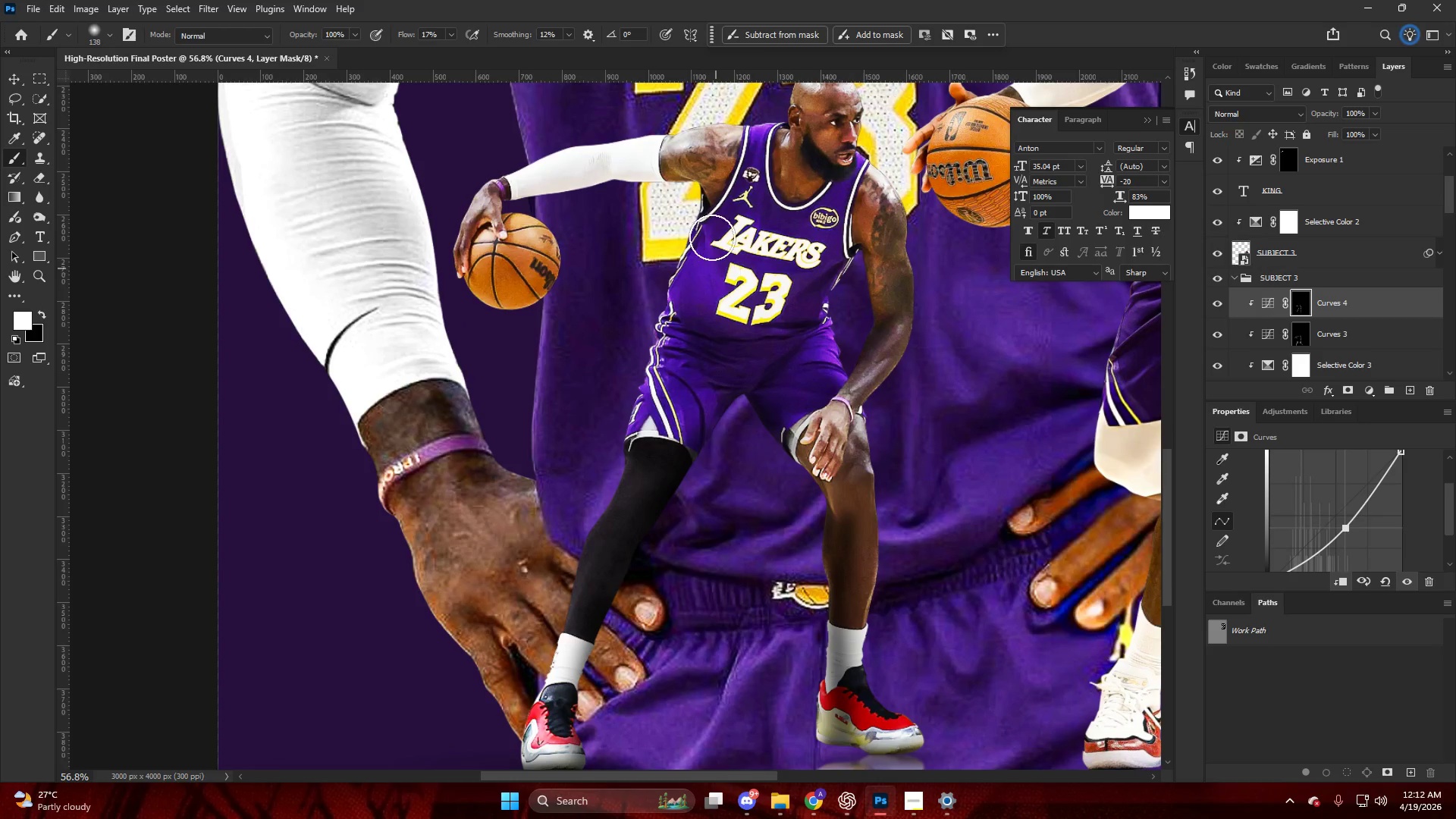 
left_click_drag(start_coordinate=[708, 209], to_coordinate=[698, 326])
 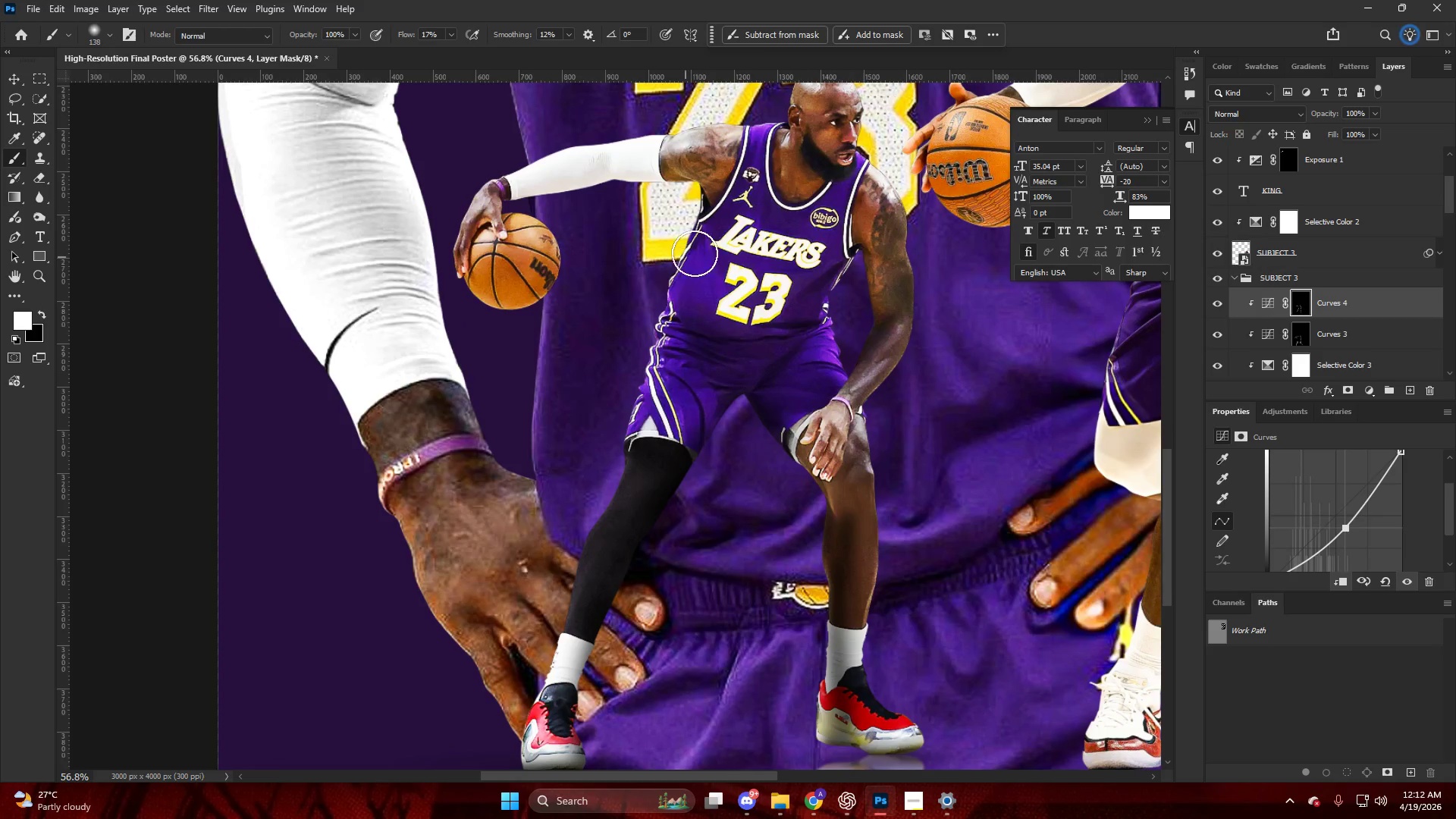 
left_click_drag(start_coordinate=[709, 272], to_coordinate=[660, 322])
 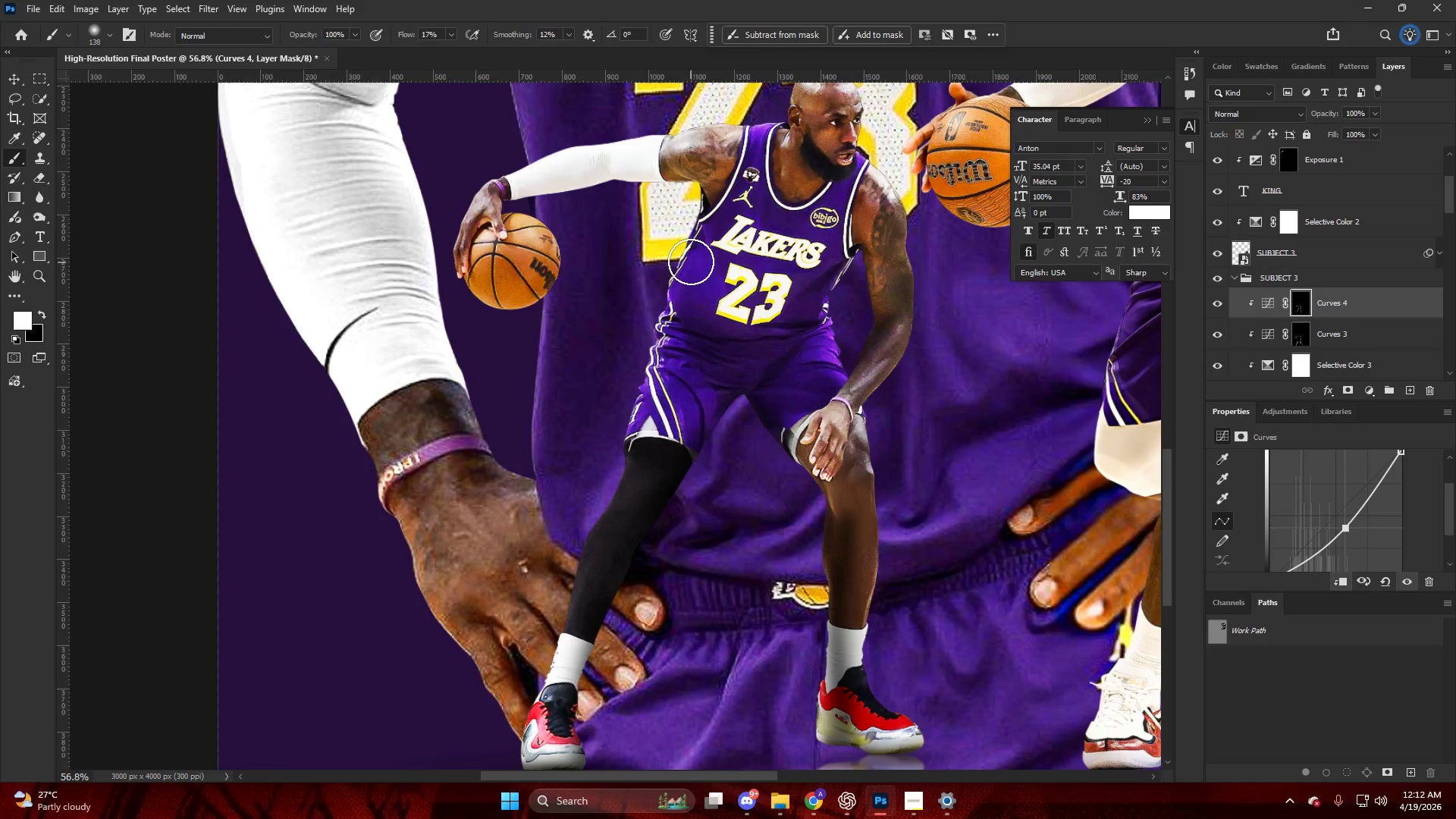 
left_click_drag(start_coordinate=[682, 268], to_coordinate=[673, 265])
 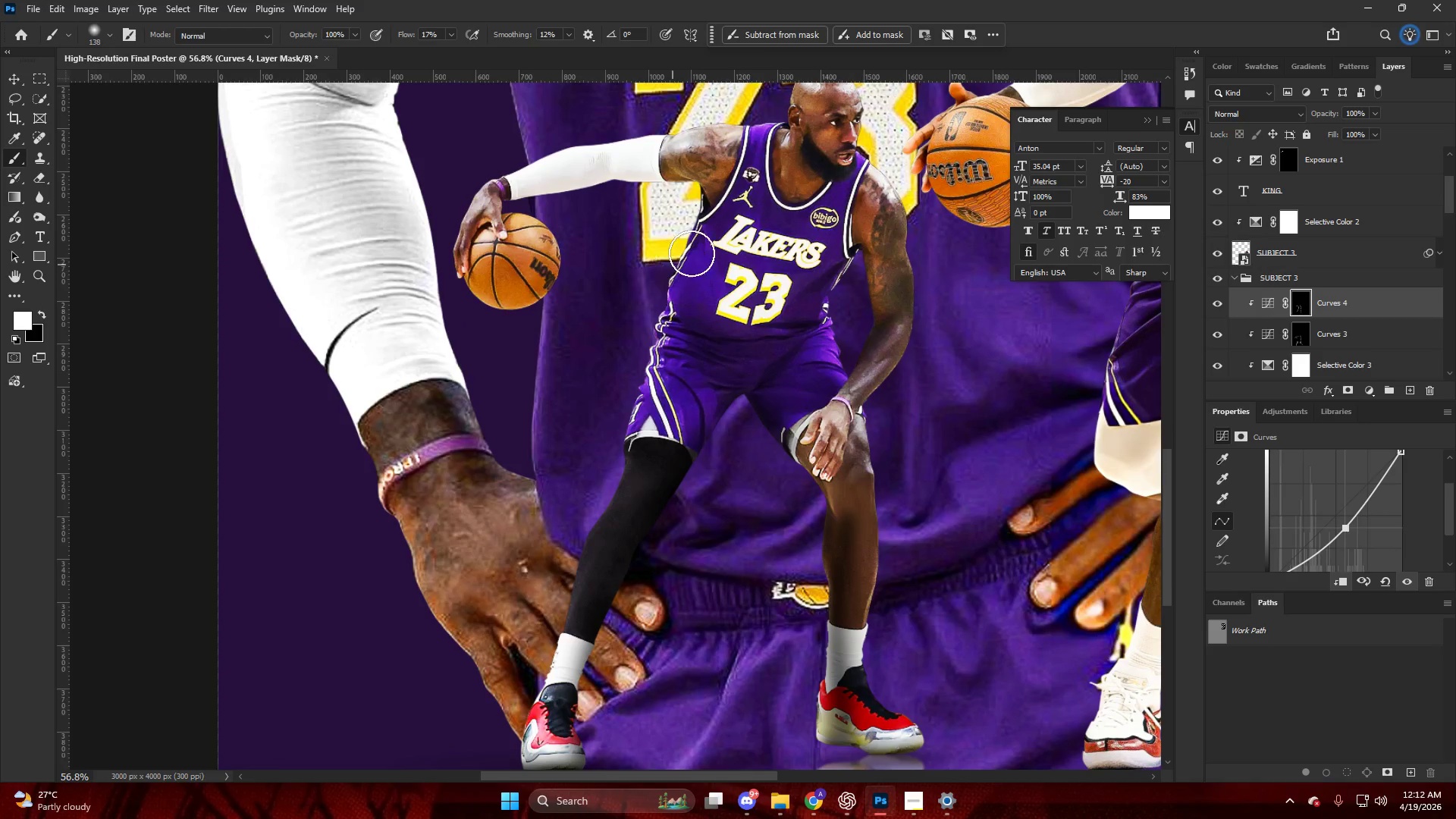 
left_click_drag(start_coordinate=[686, 281], to_coordinate=[648, 385])
 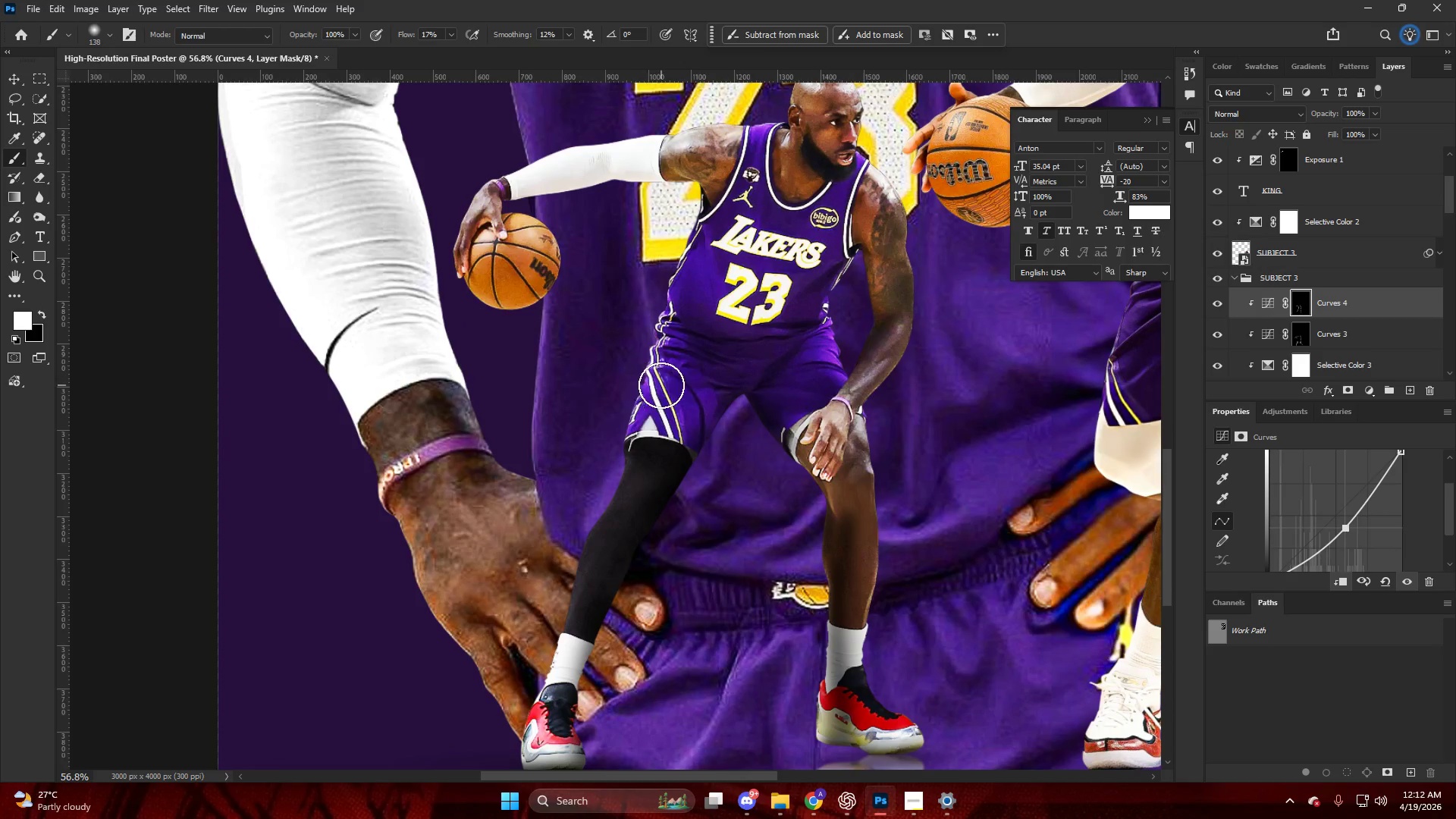 
left_click_drag(start_coordinate=[661, 385], to_coordinate=[705, 395])
 